 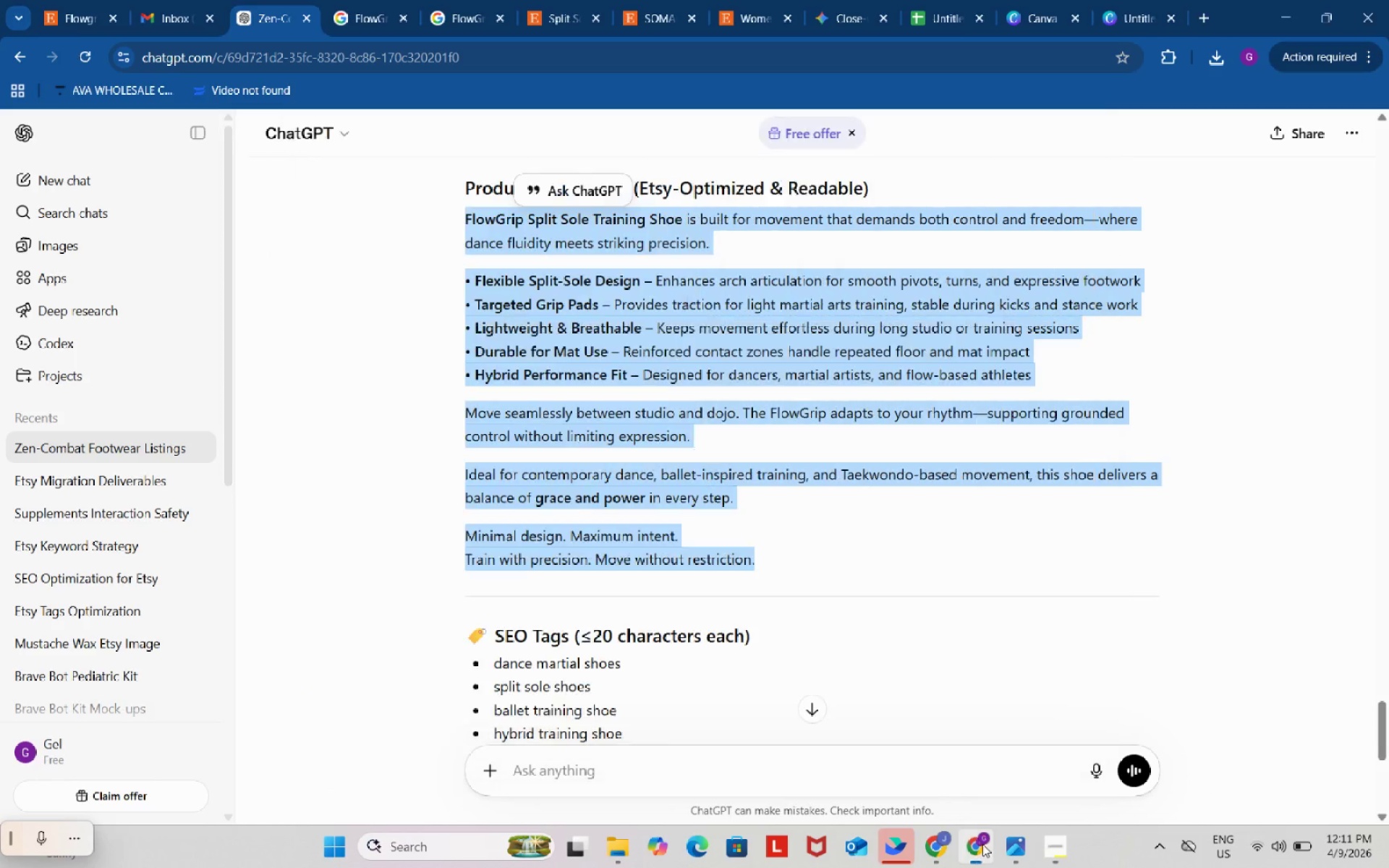 
left_click([938, 838])
 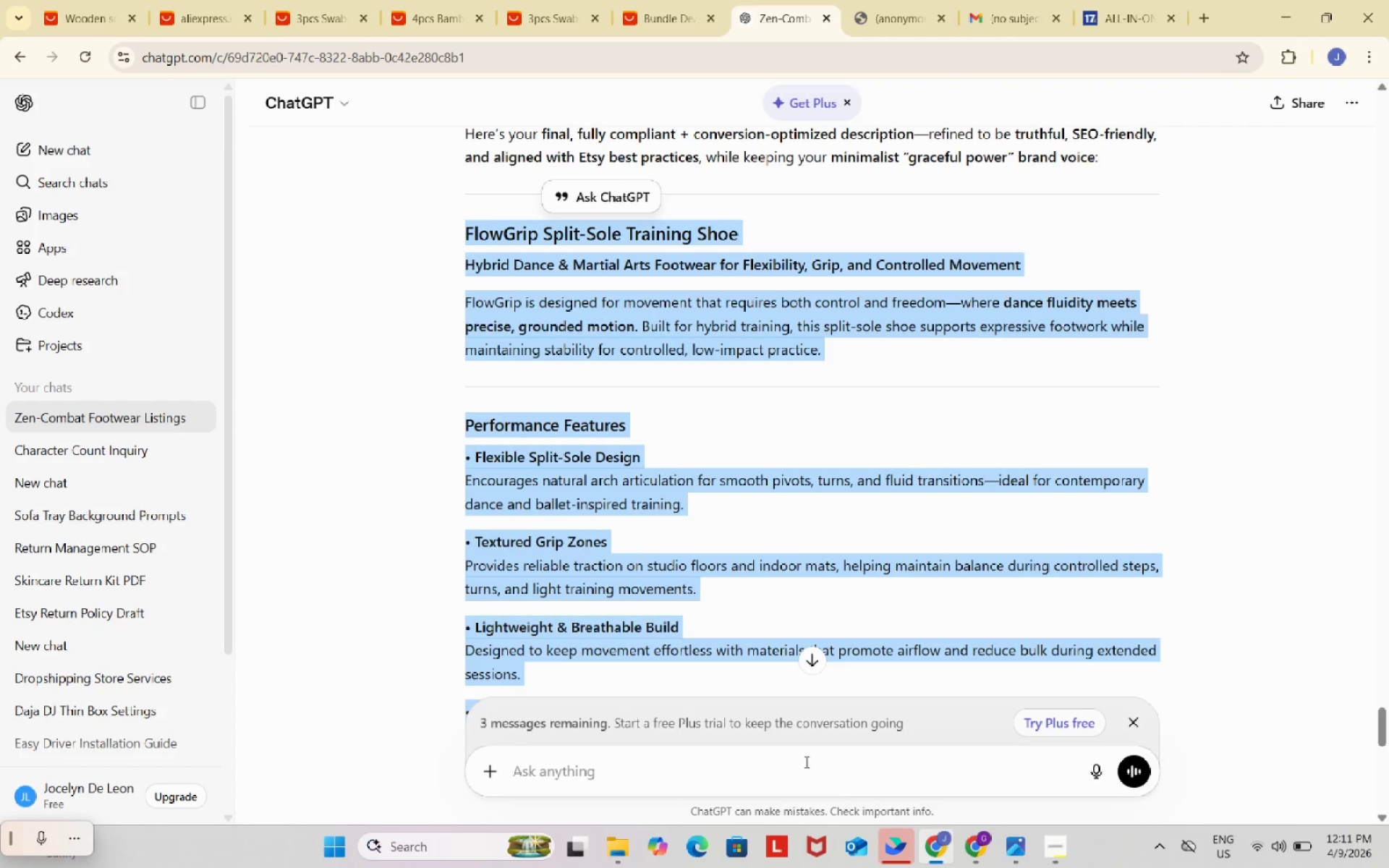 
left_click([800, 759])
 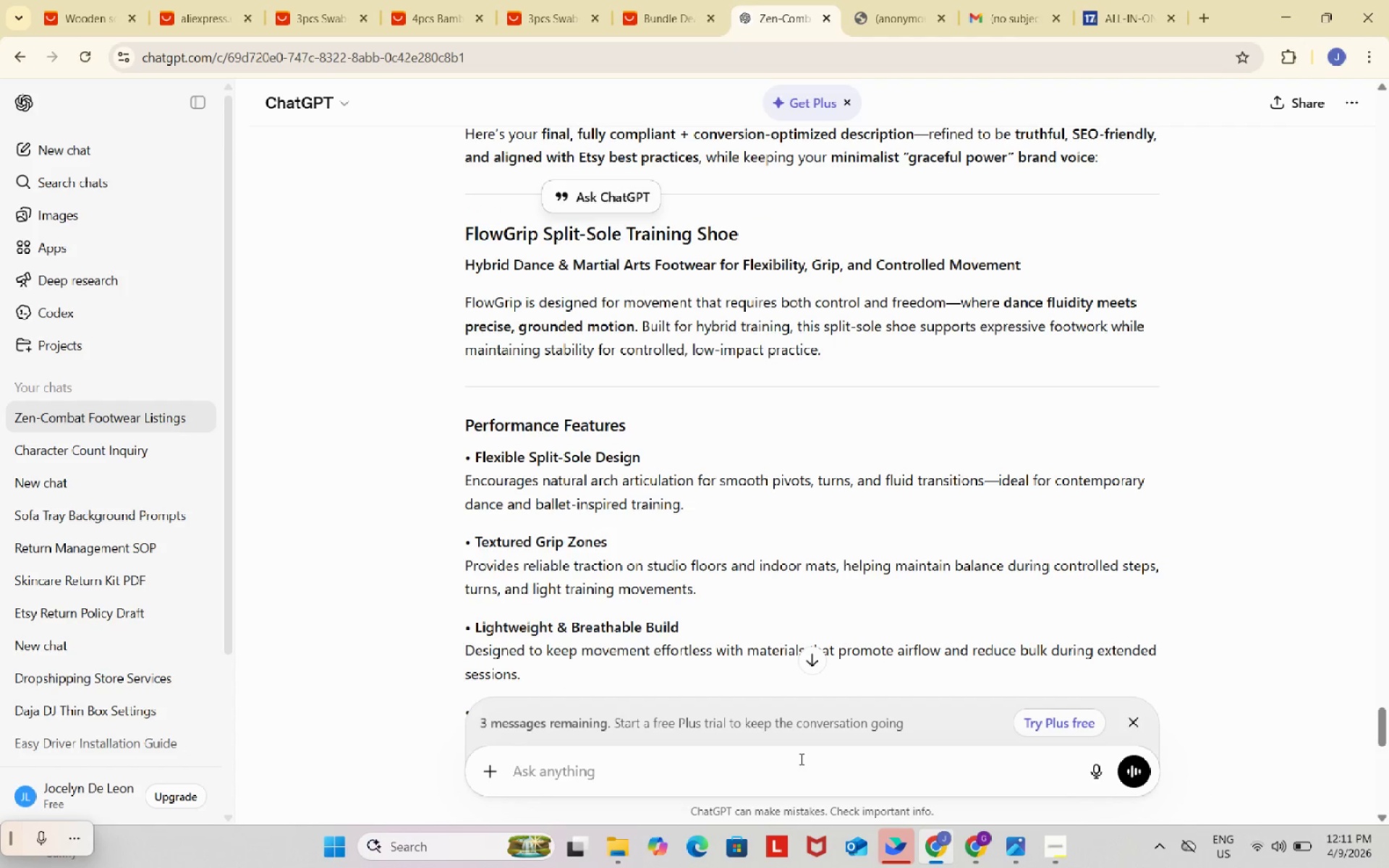 
key(Control+ControlLeft)
 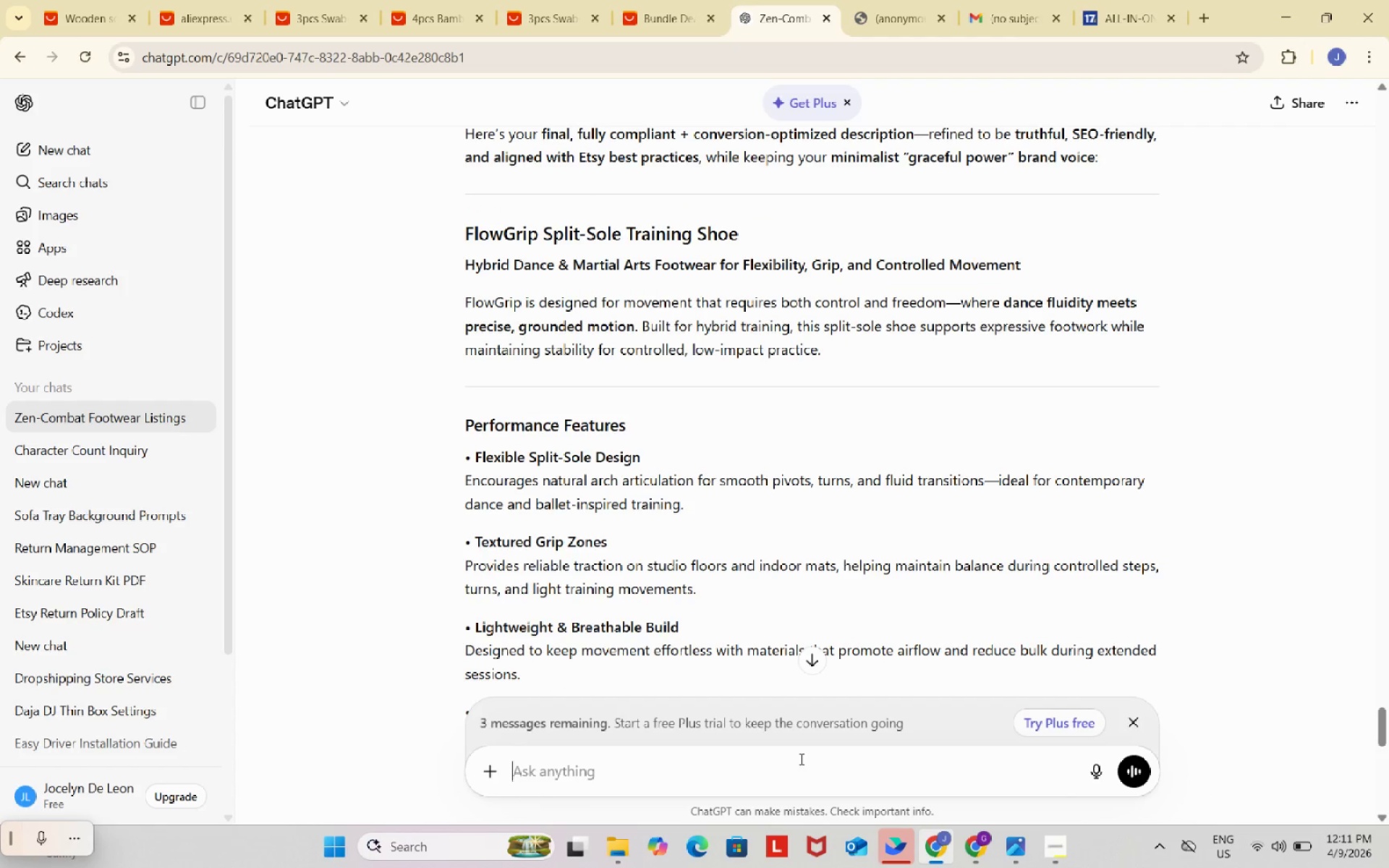 
key(Control+V)
 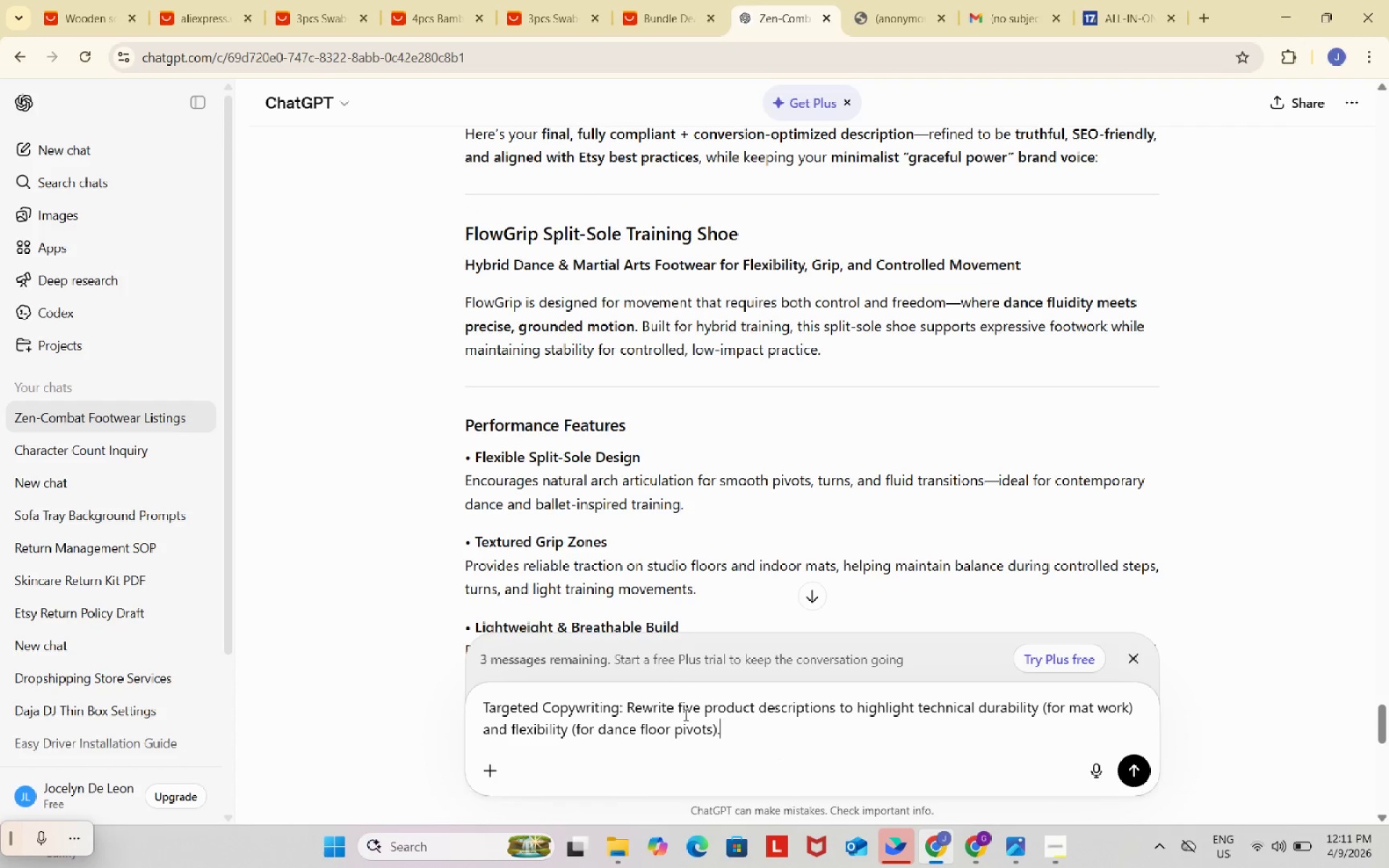 
left_click_drag(start_coordinate=[676, 708], to_coordinate=[700, 710])
 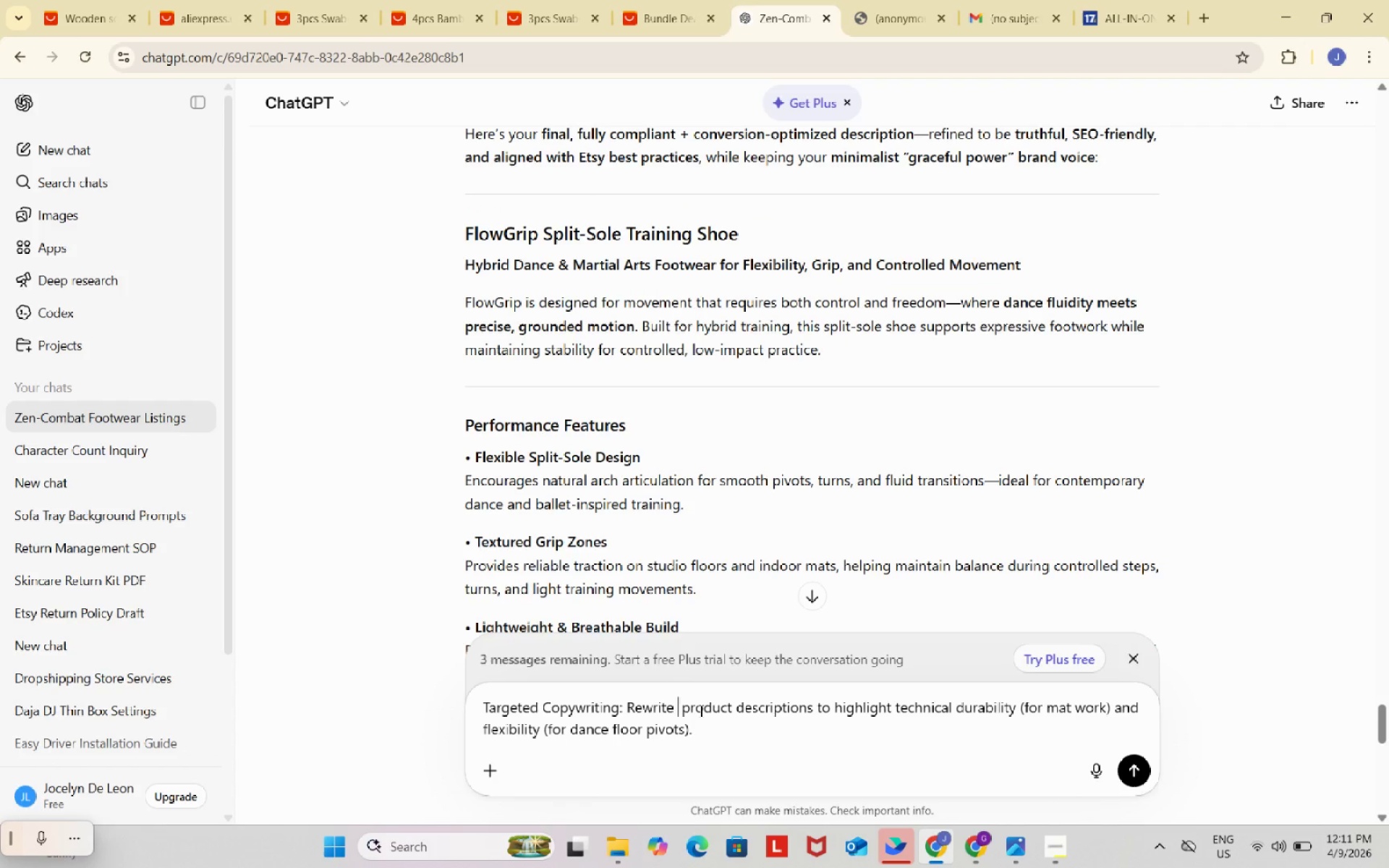 
key(Backspace)
 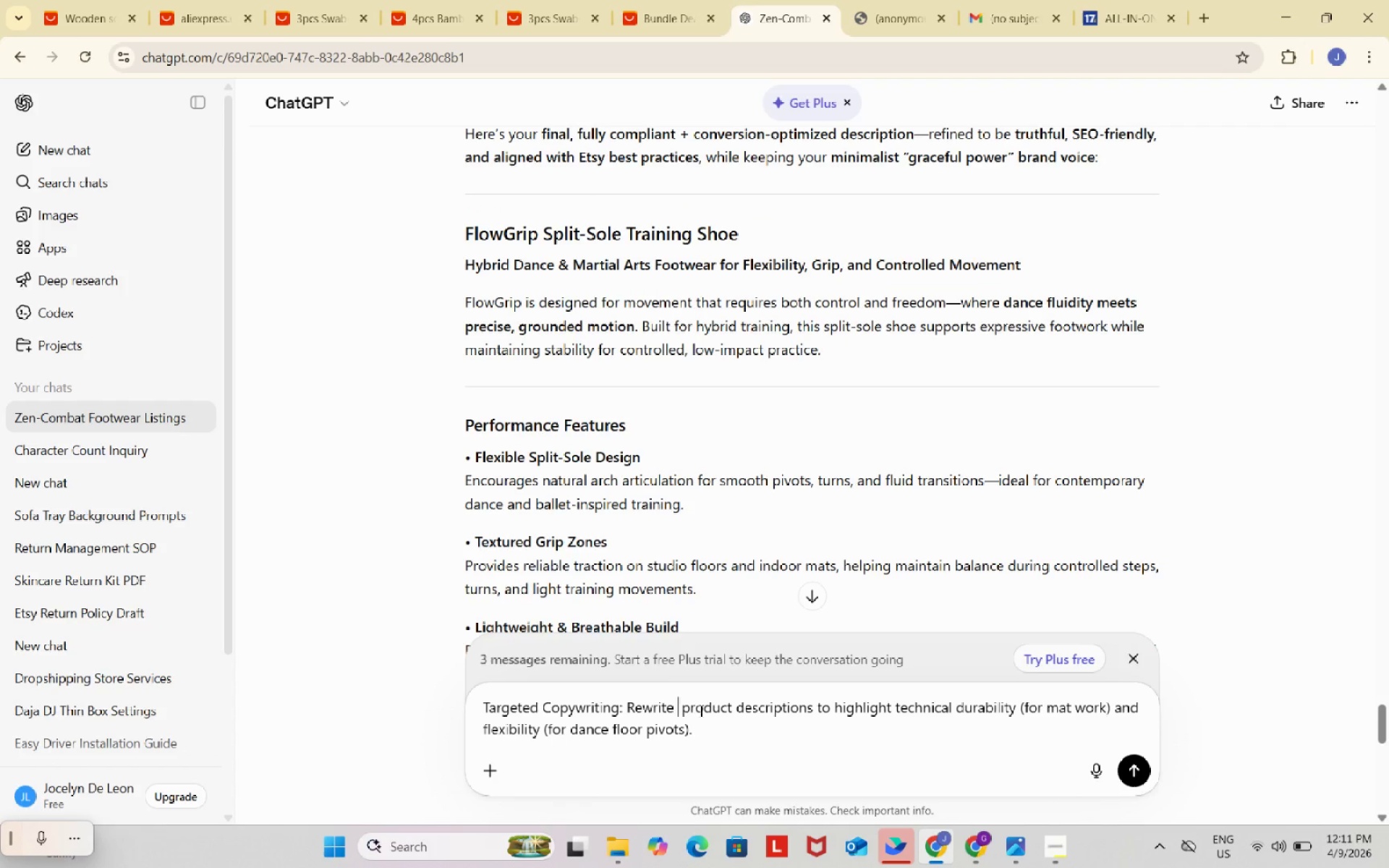 
key(Backspace)
 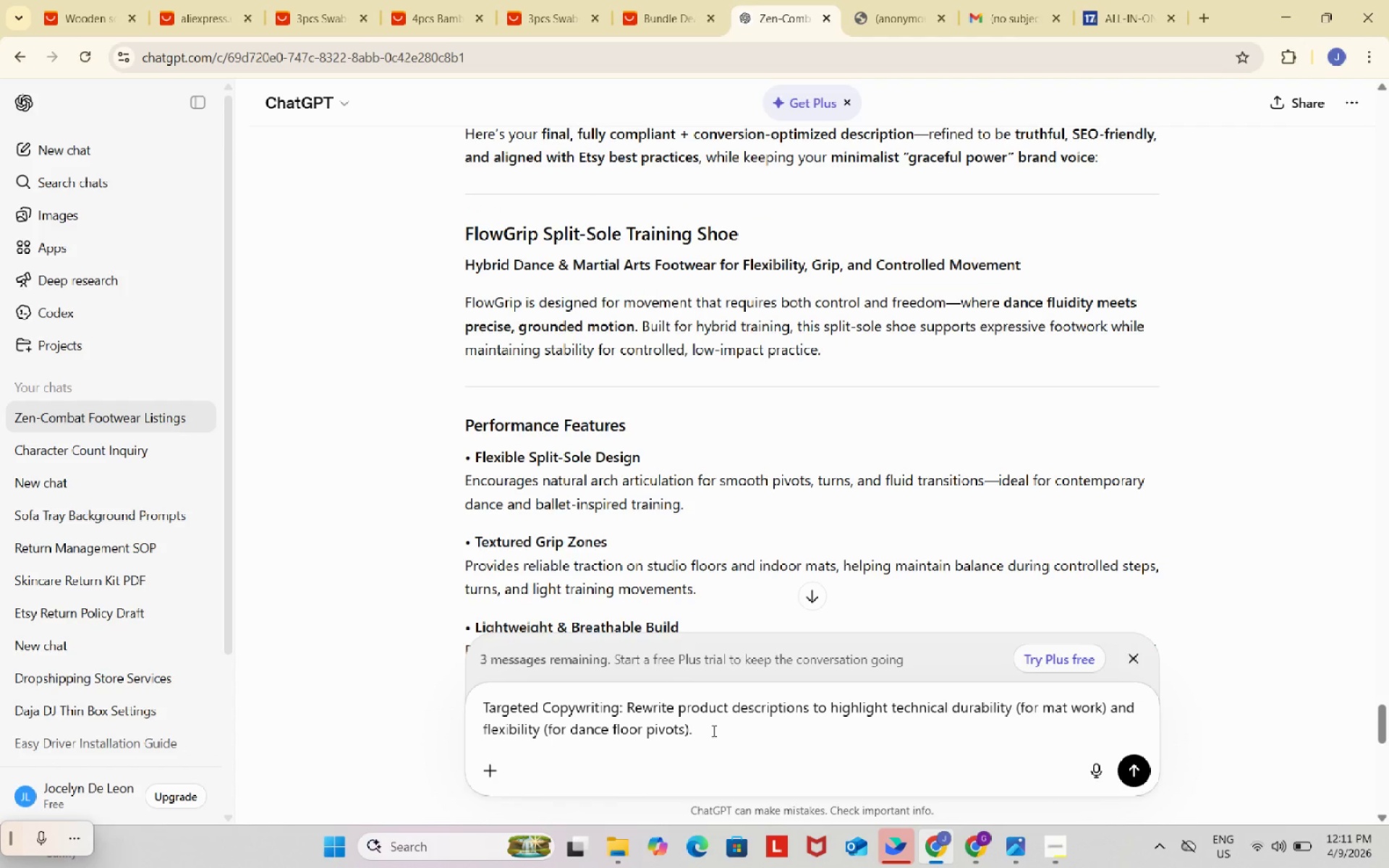 
left_click([713, 730])
 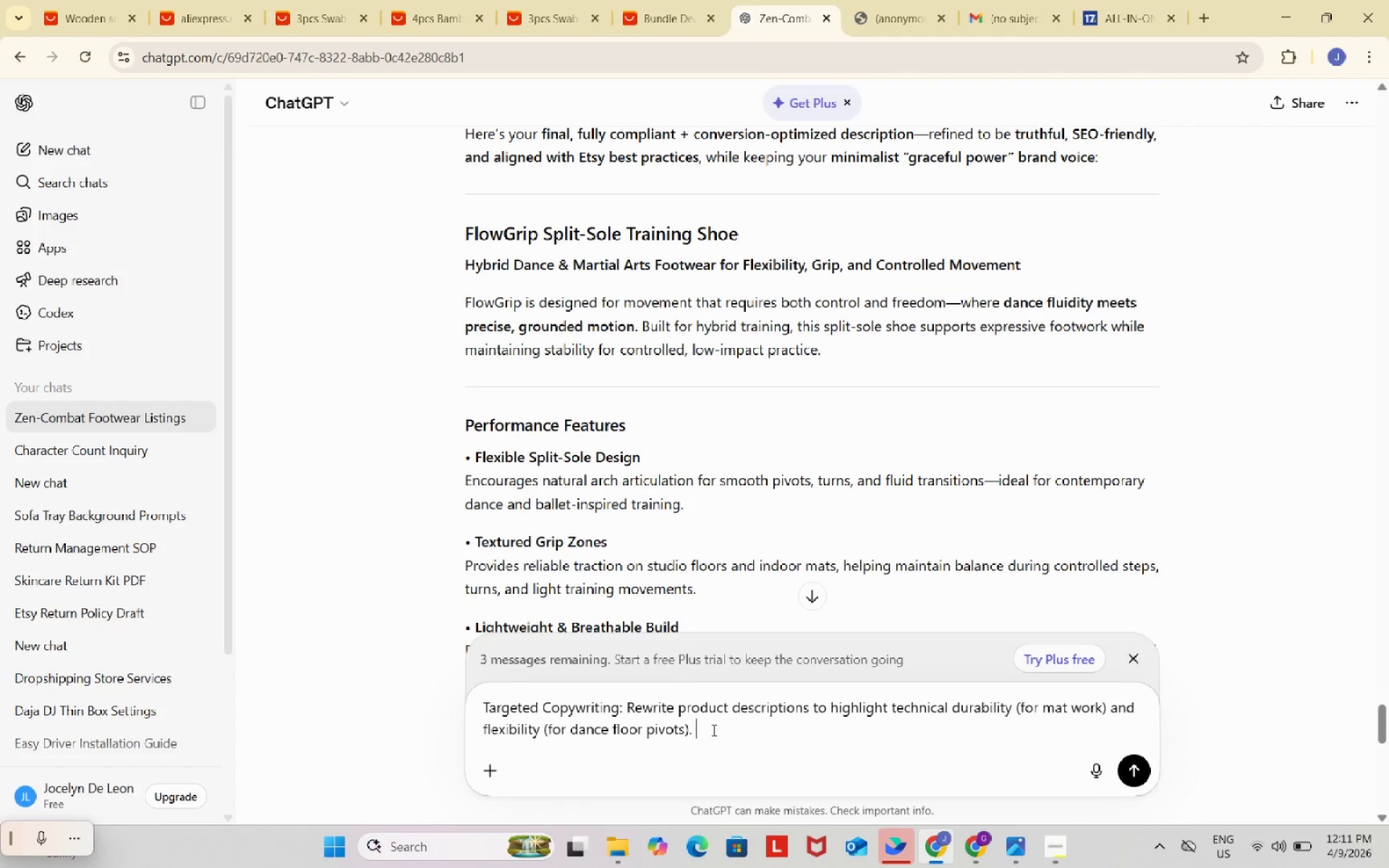 
type( does it follow this instruction?>)
 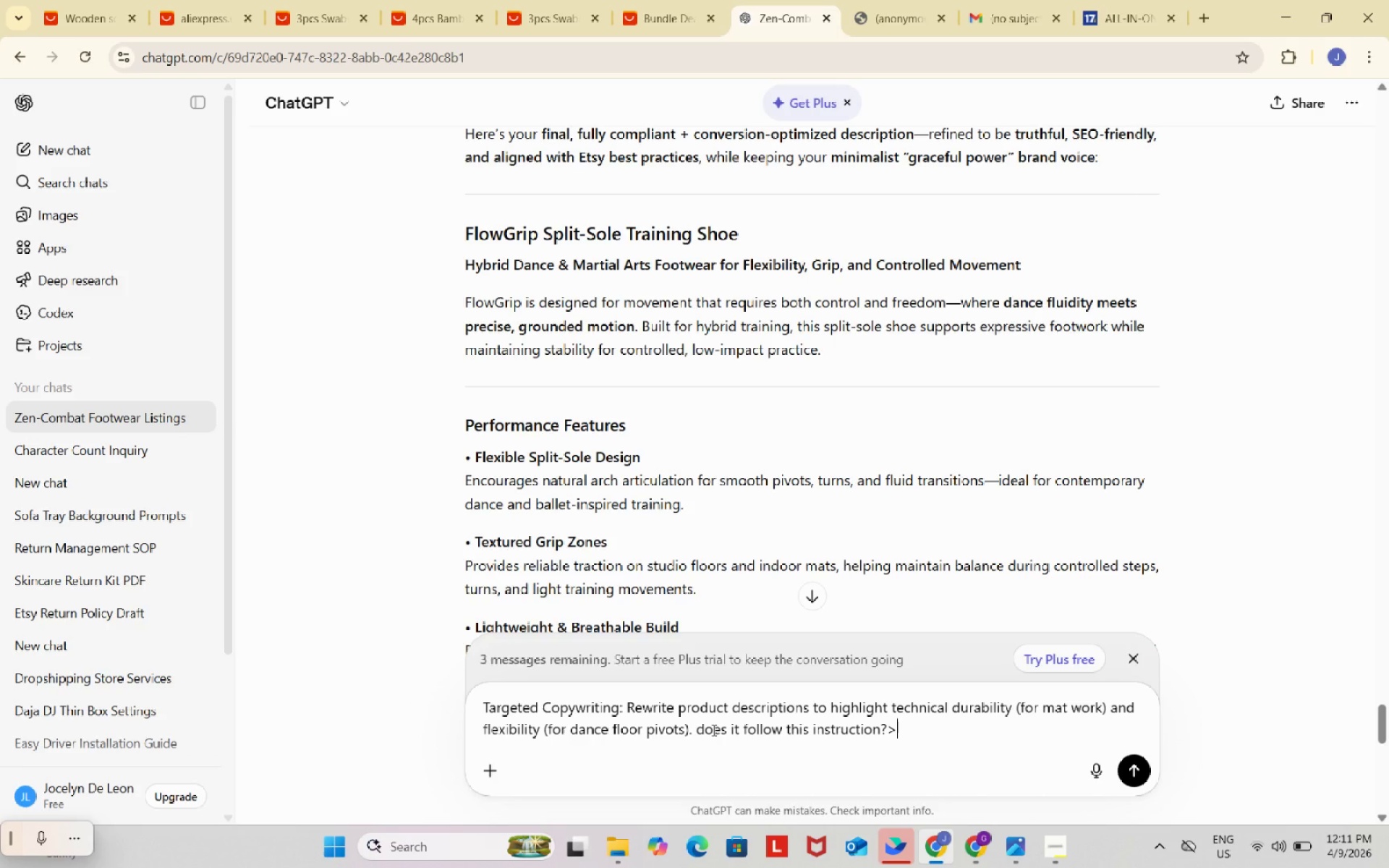 
key(Enter)
 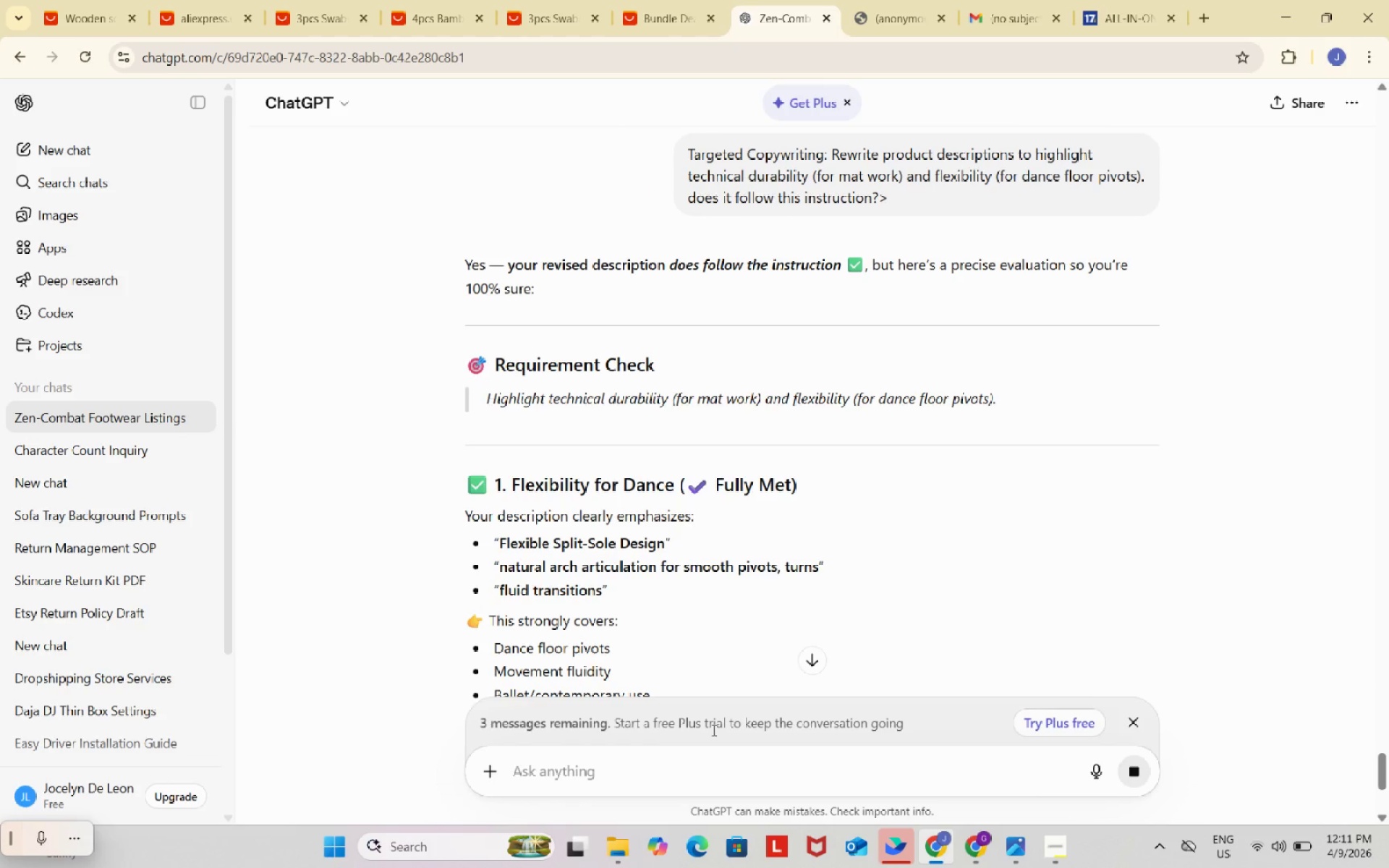 
wait(12.59)
 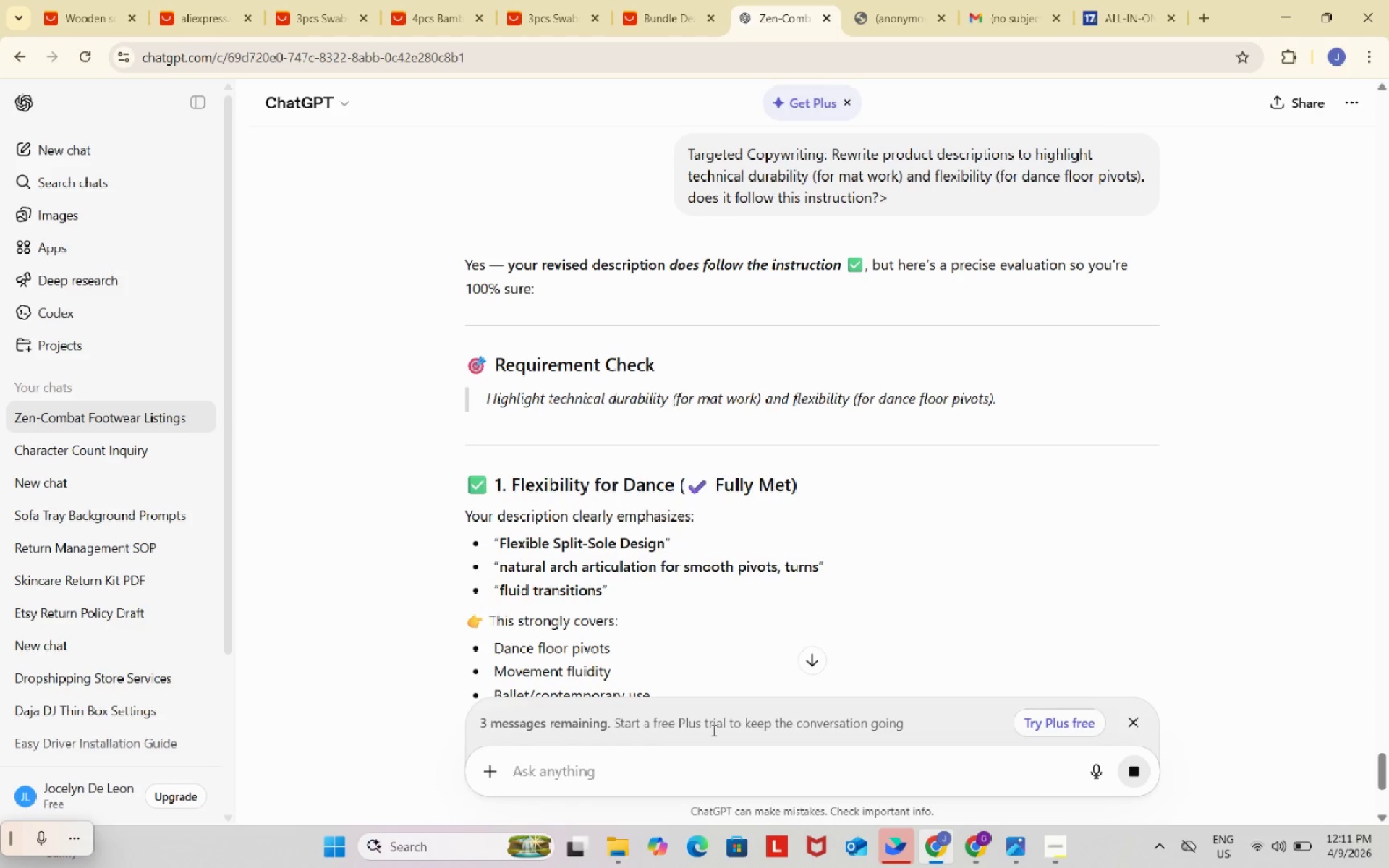 
scroll: coordinate [815, 461], scroll_direction: down, amount: 7.0
 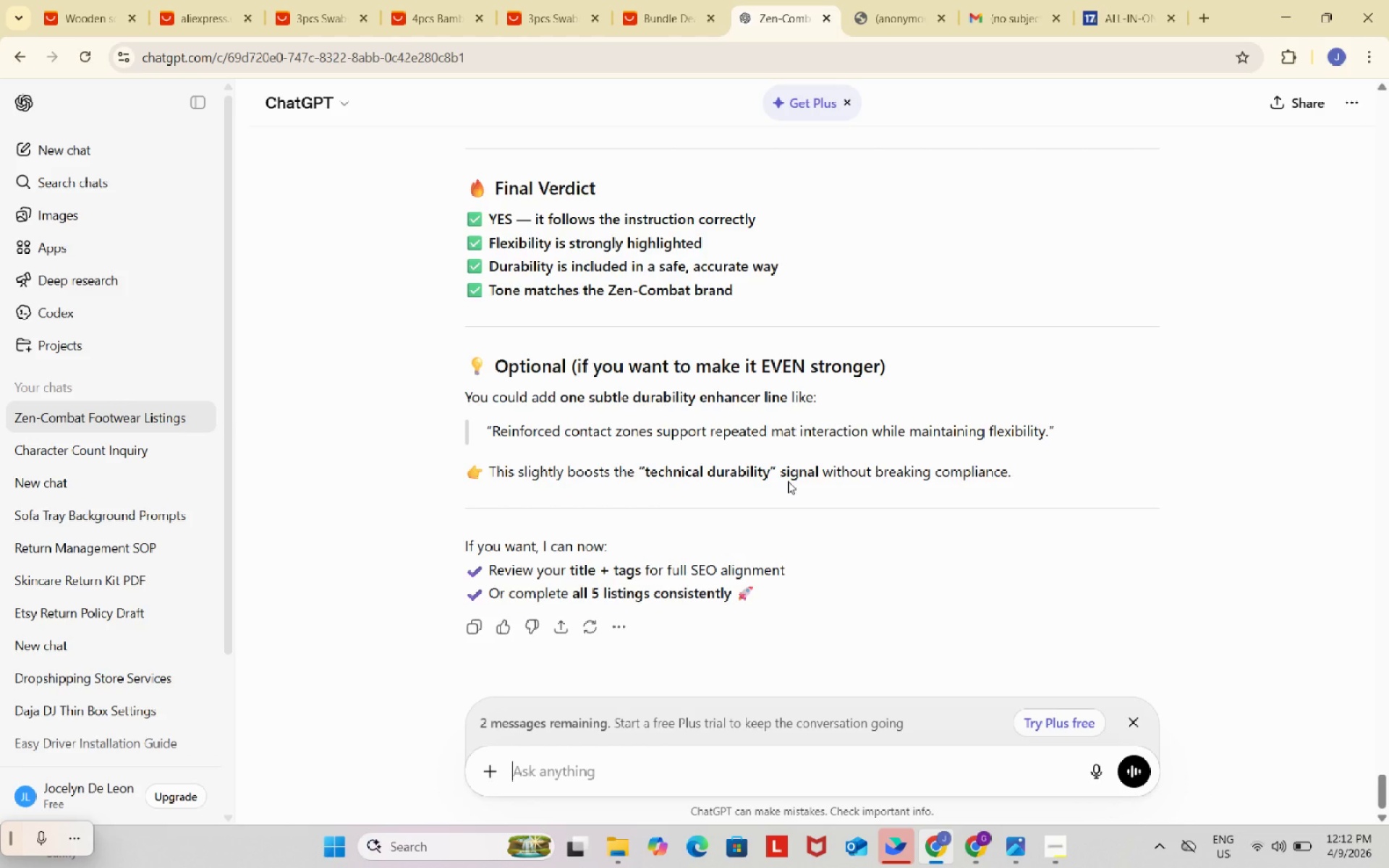 
wait(9.17)
 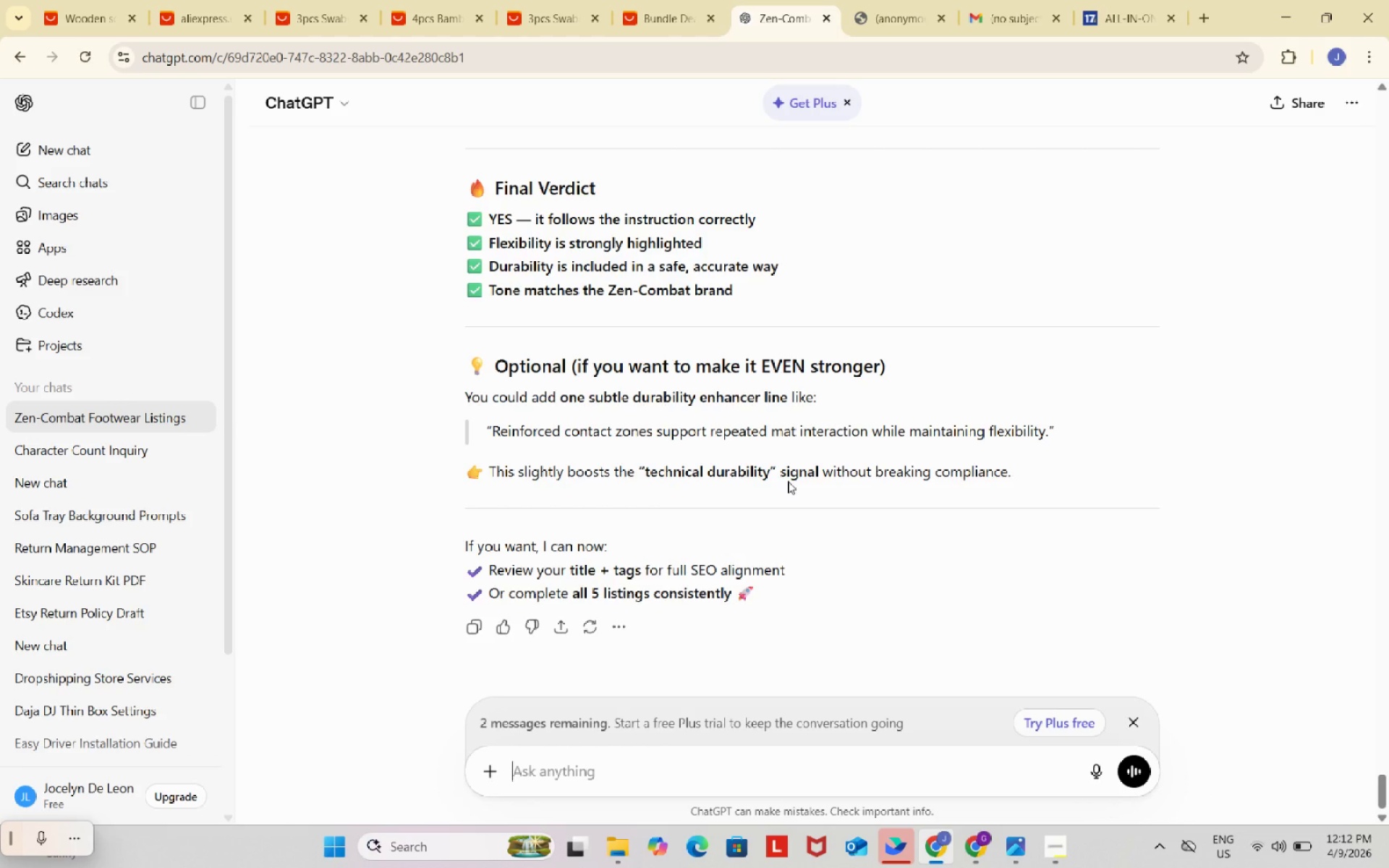 
scroll: coordinate [781, 757], scroll_direction: up, amount: 9.0
 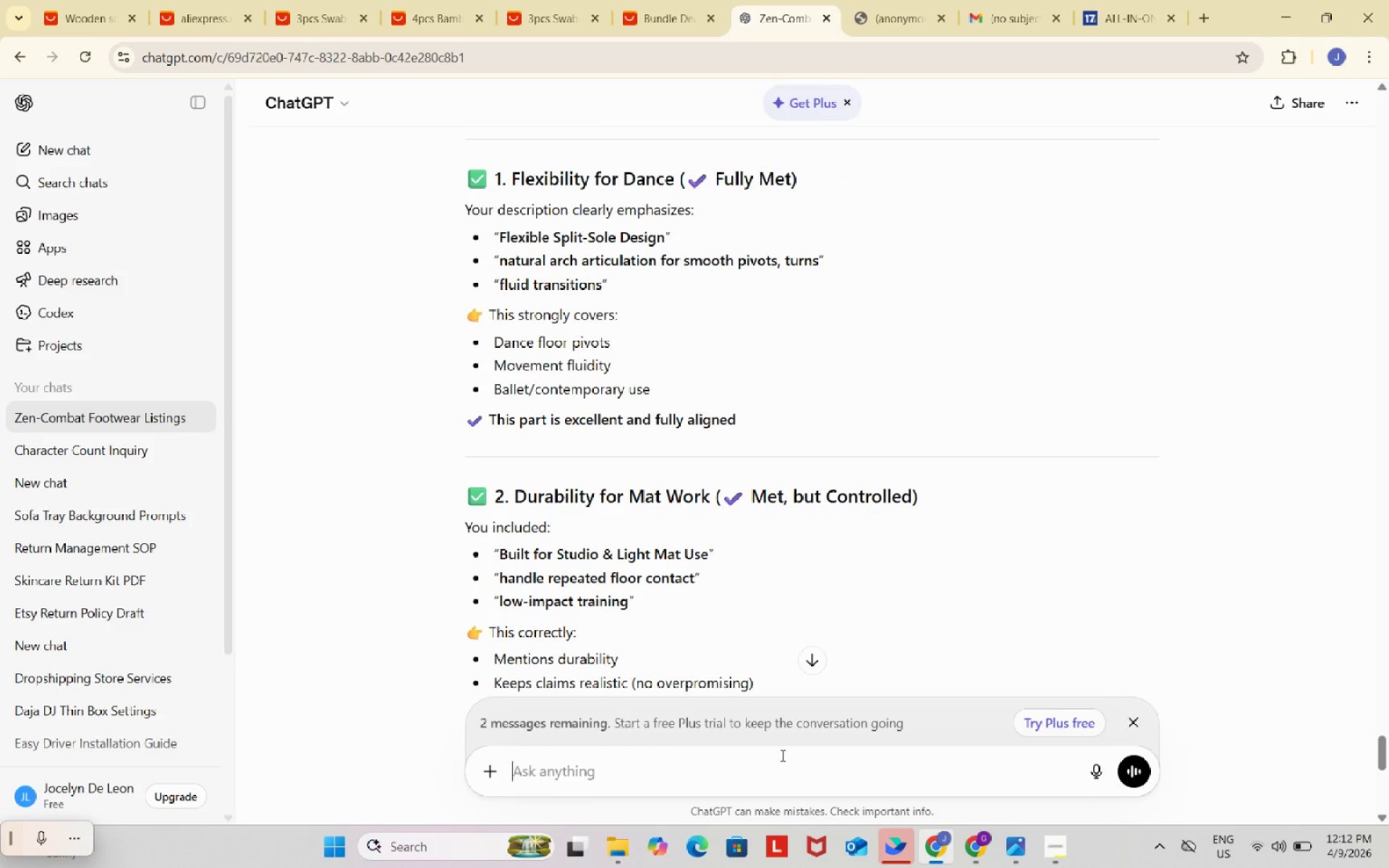 
wait(5.07)
 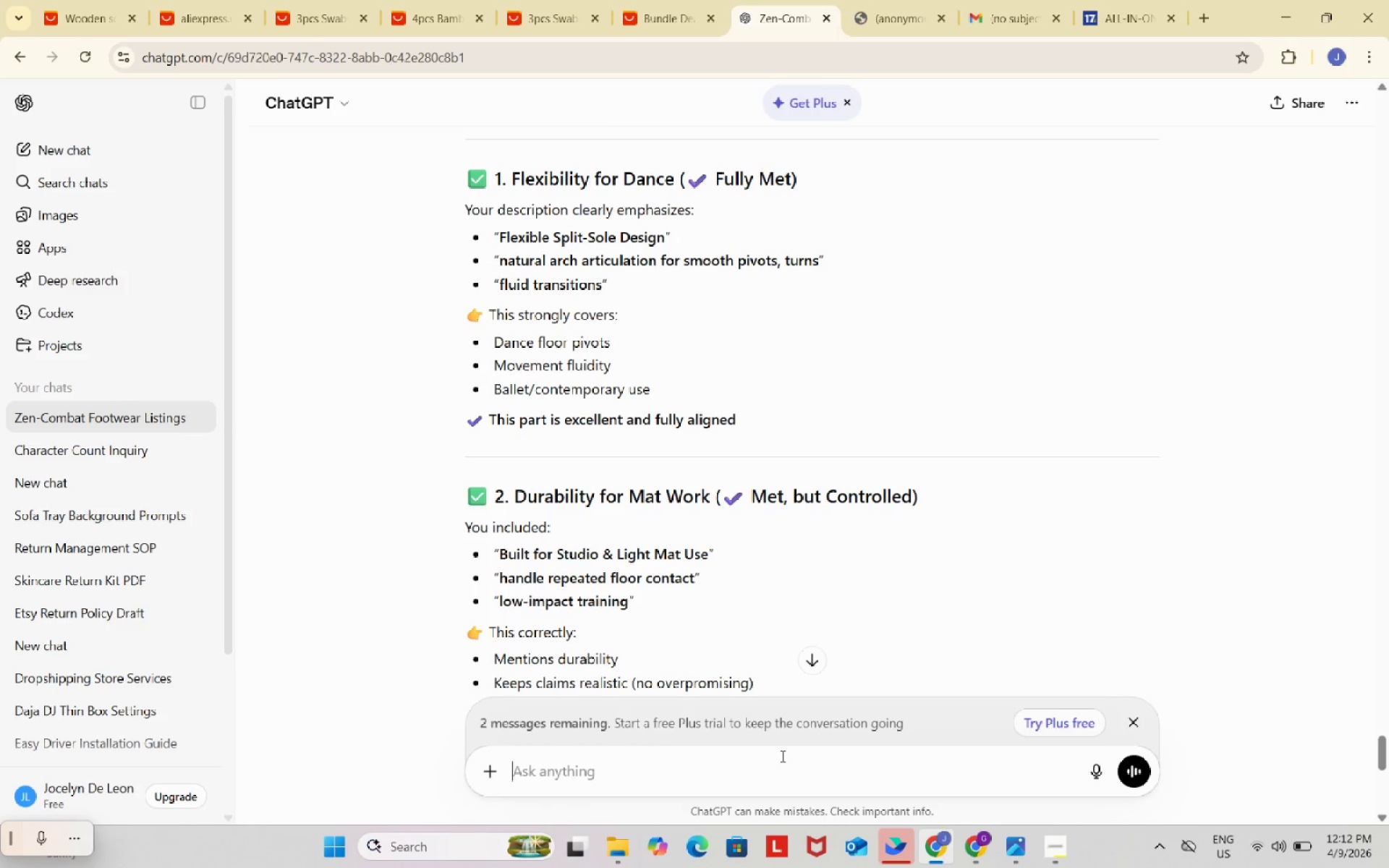 
scroll: coordinate [721, 541], scroll_direction: down, amount: 8.0
 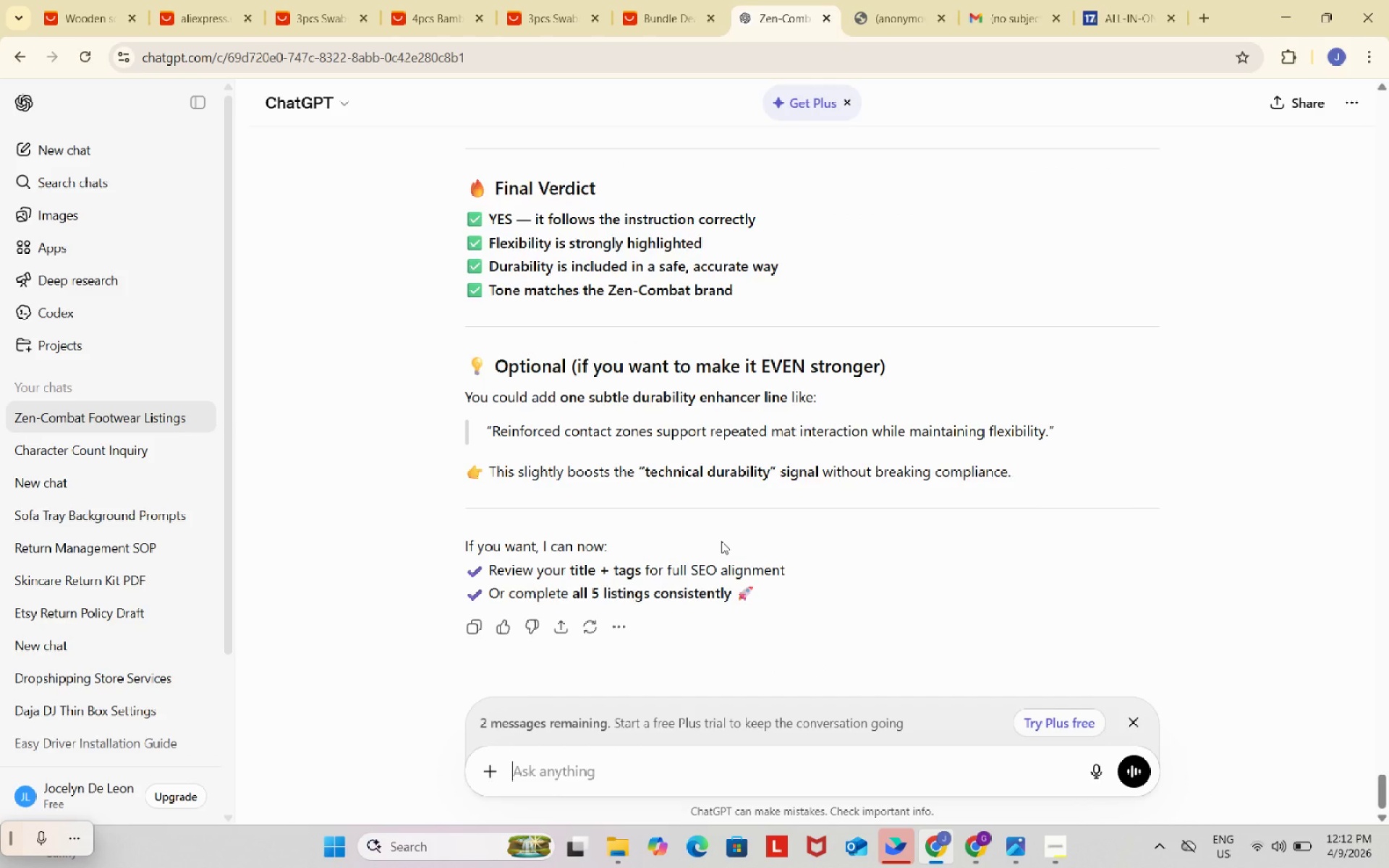 
scroll: coordinate [721, 541], scroll_direction: down, amount: 3.0
 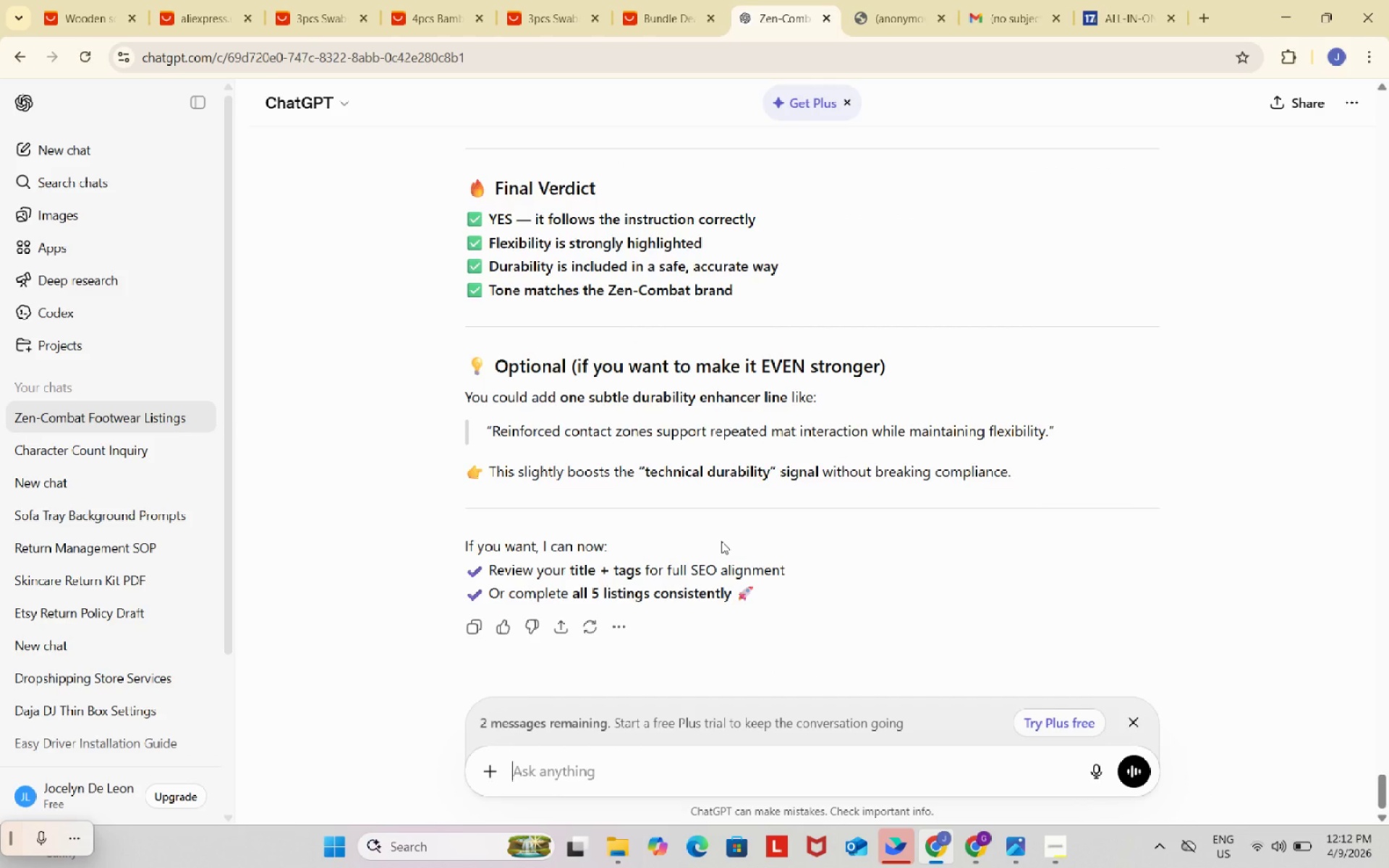 
scroll: coordinate [708, 494], scroll_direction: up, amount: 22.0
 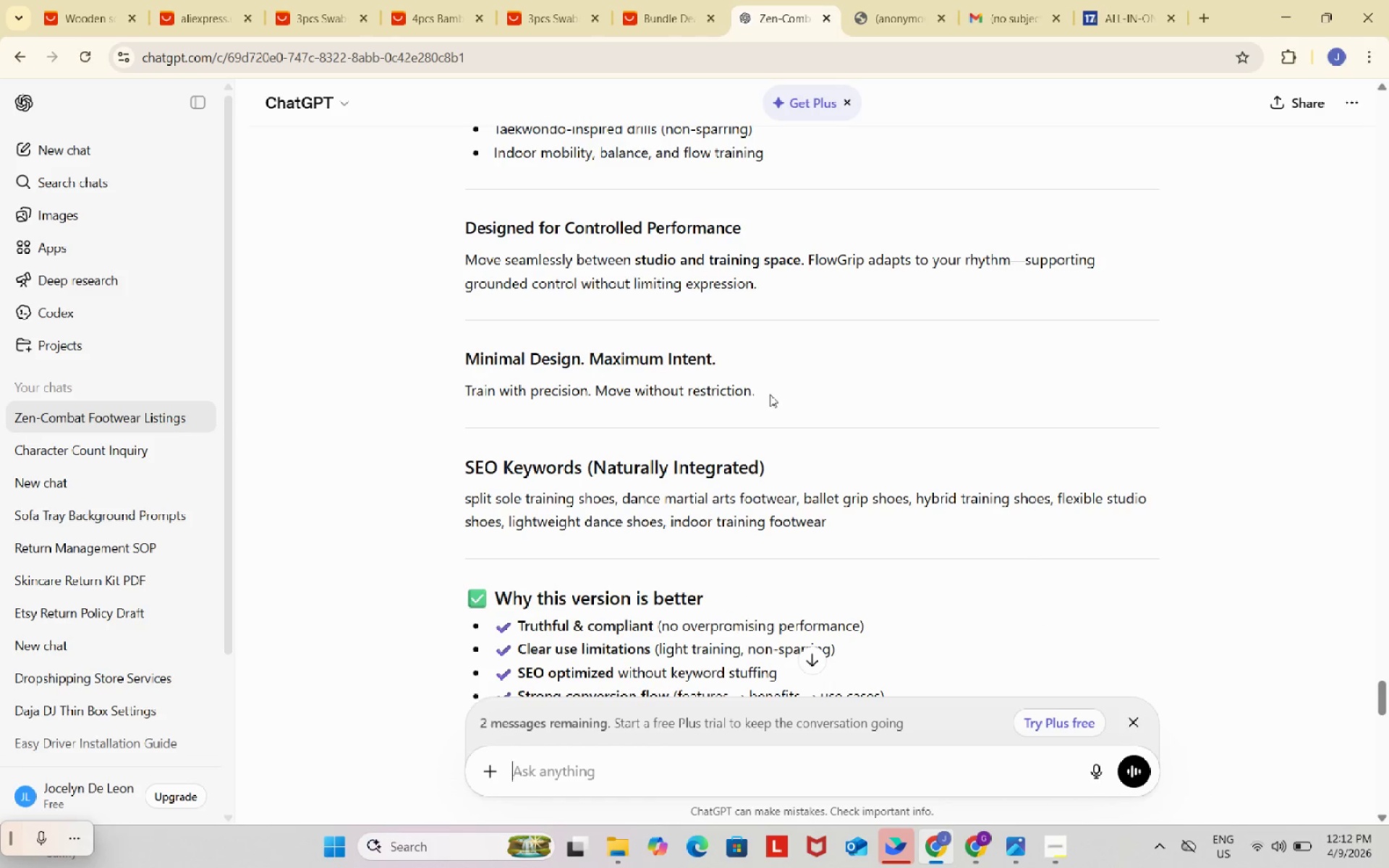 
left_click_drag(start_coordinate=[784, 391], to_coordinate=[457, 273])
 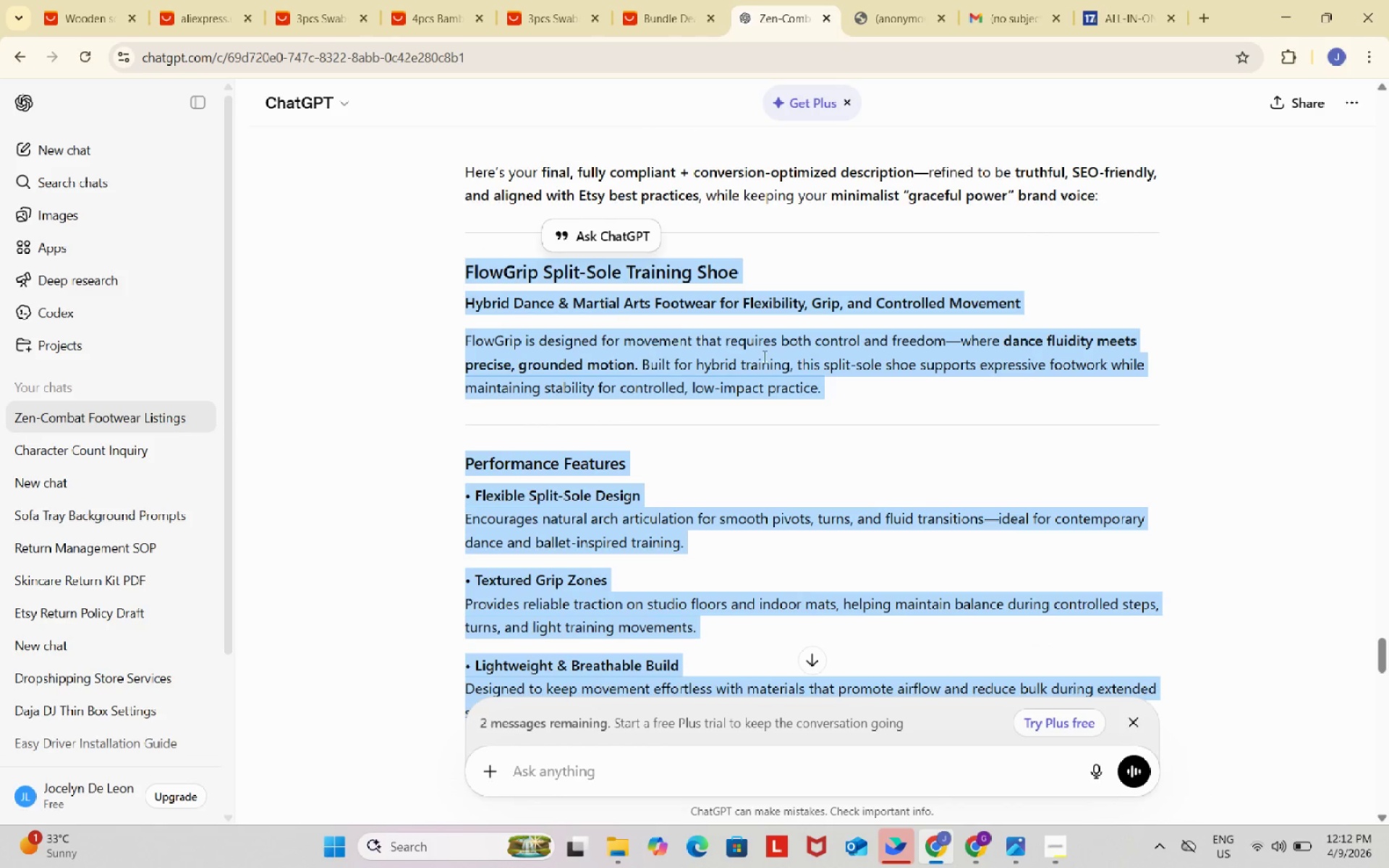 
scroll: coordinate [501, 452], scroll_direction: up, amount: 10.0
 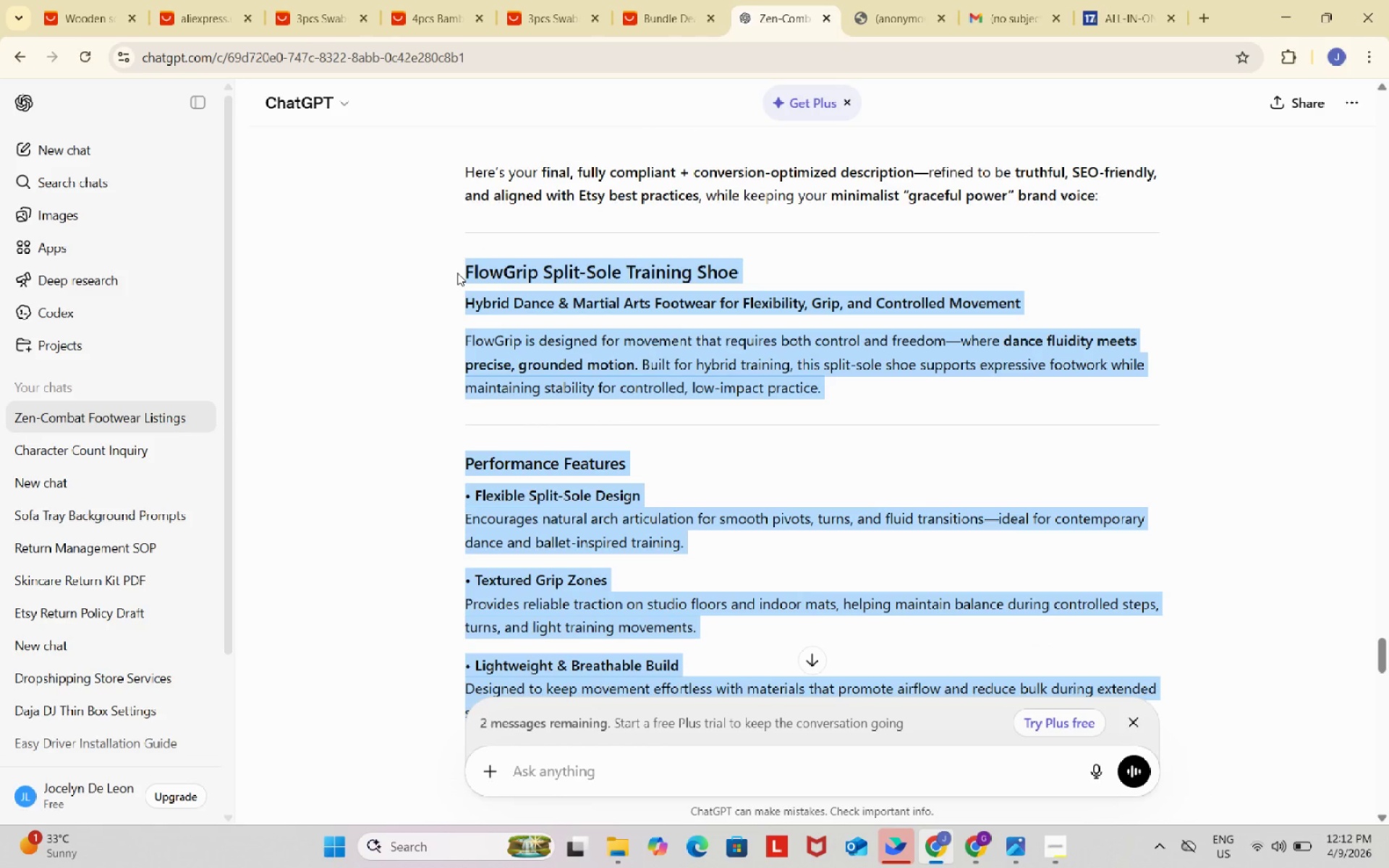 
key(Control+ControlLeft)
 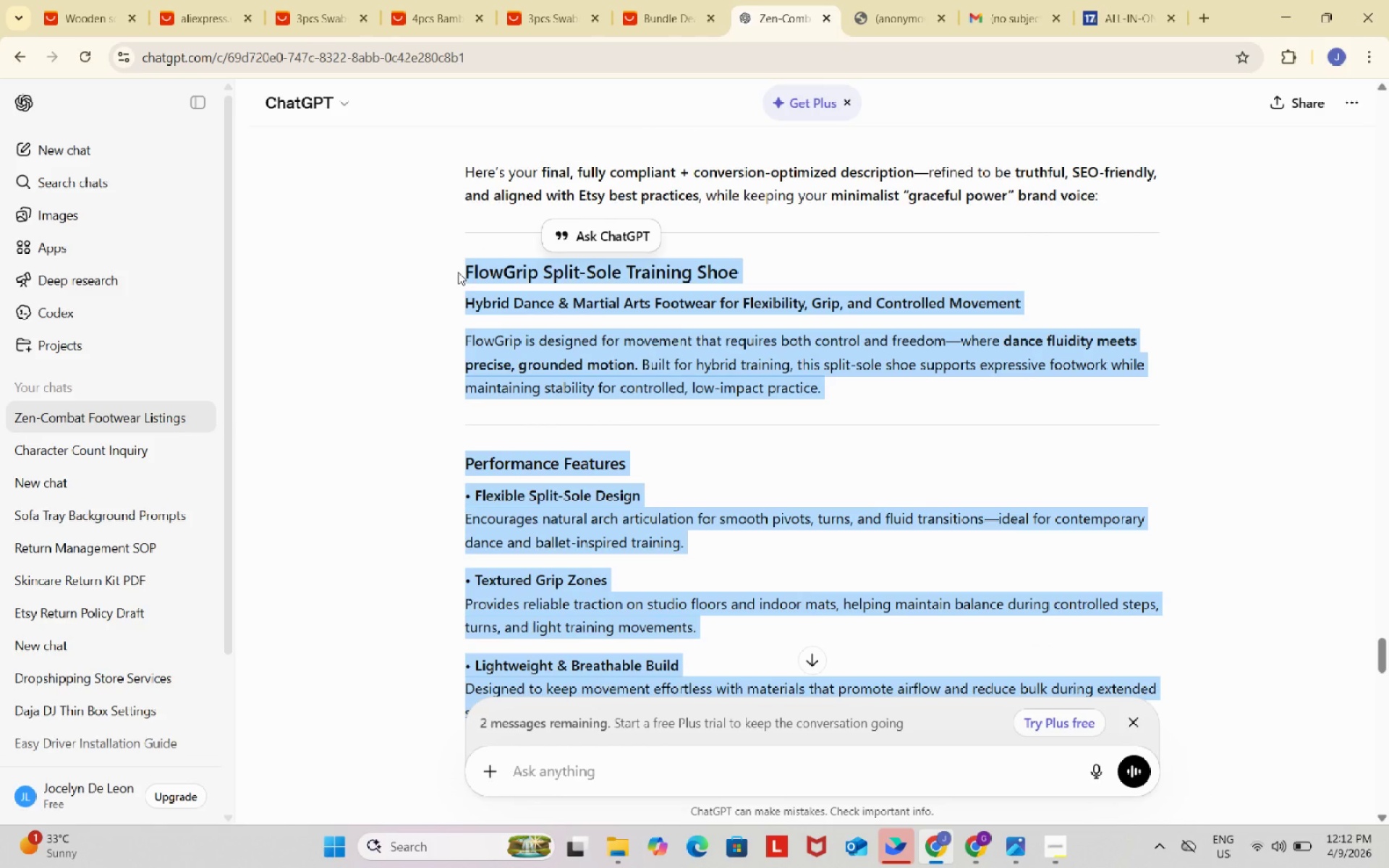 
key(Control+C)
 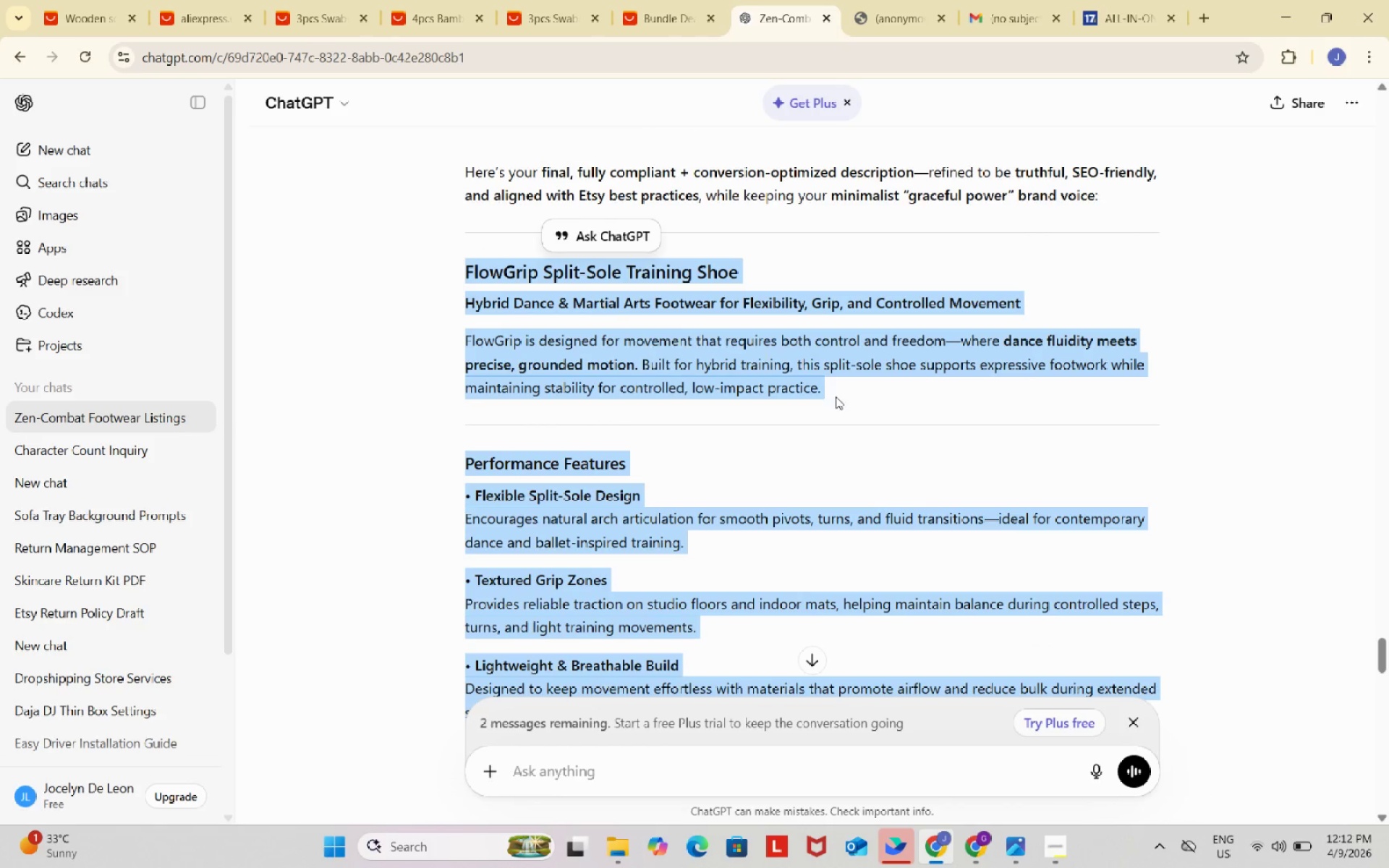 
key(Control+ControlLeft)
 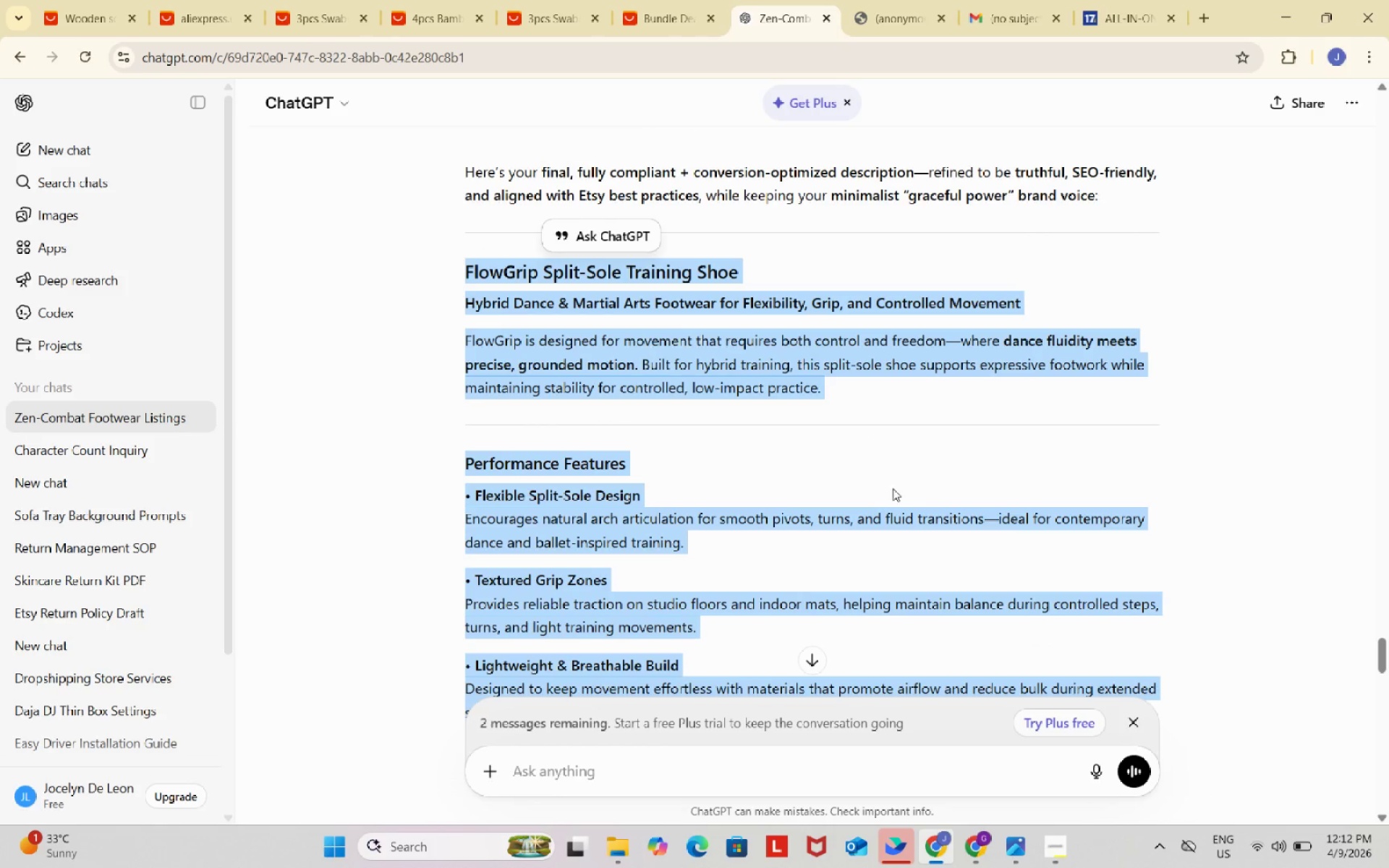 
key(Control+C)
 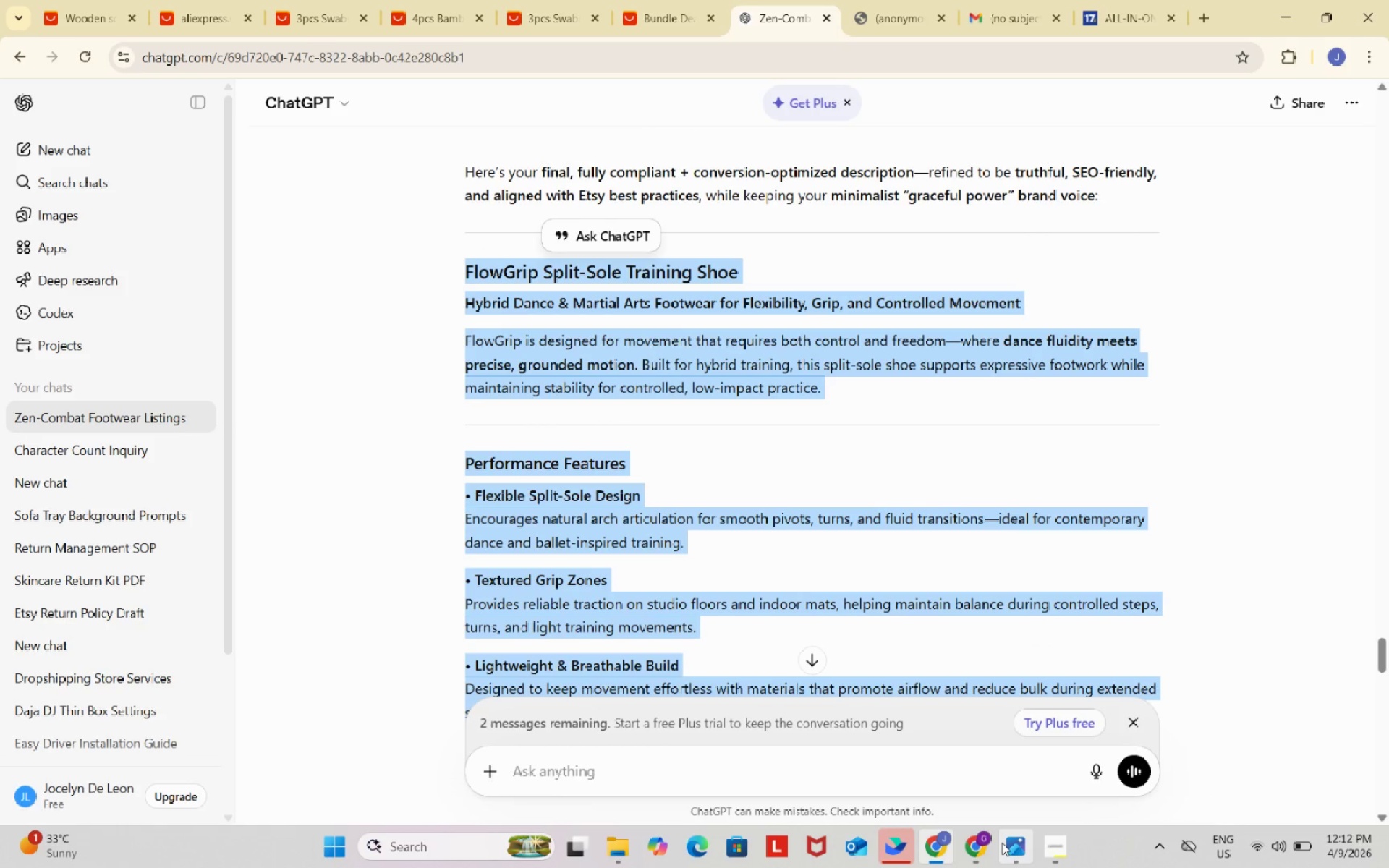 
left_click([988, 842])
 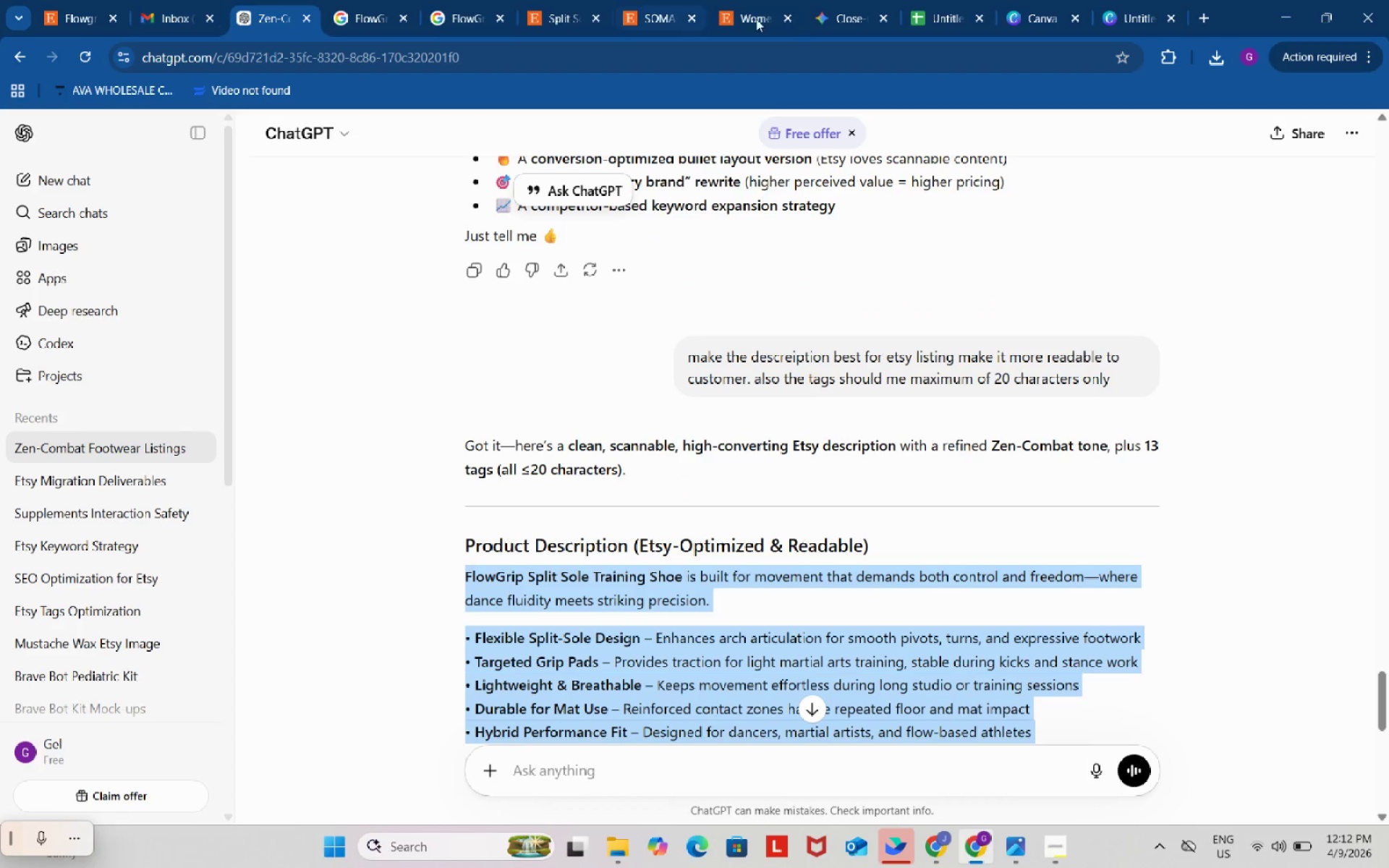 
left_click([940, 0])
 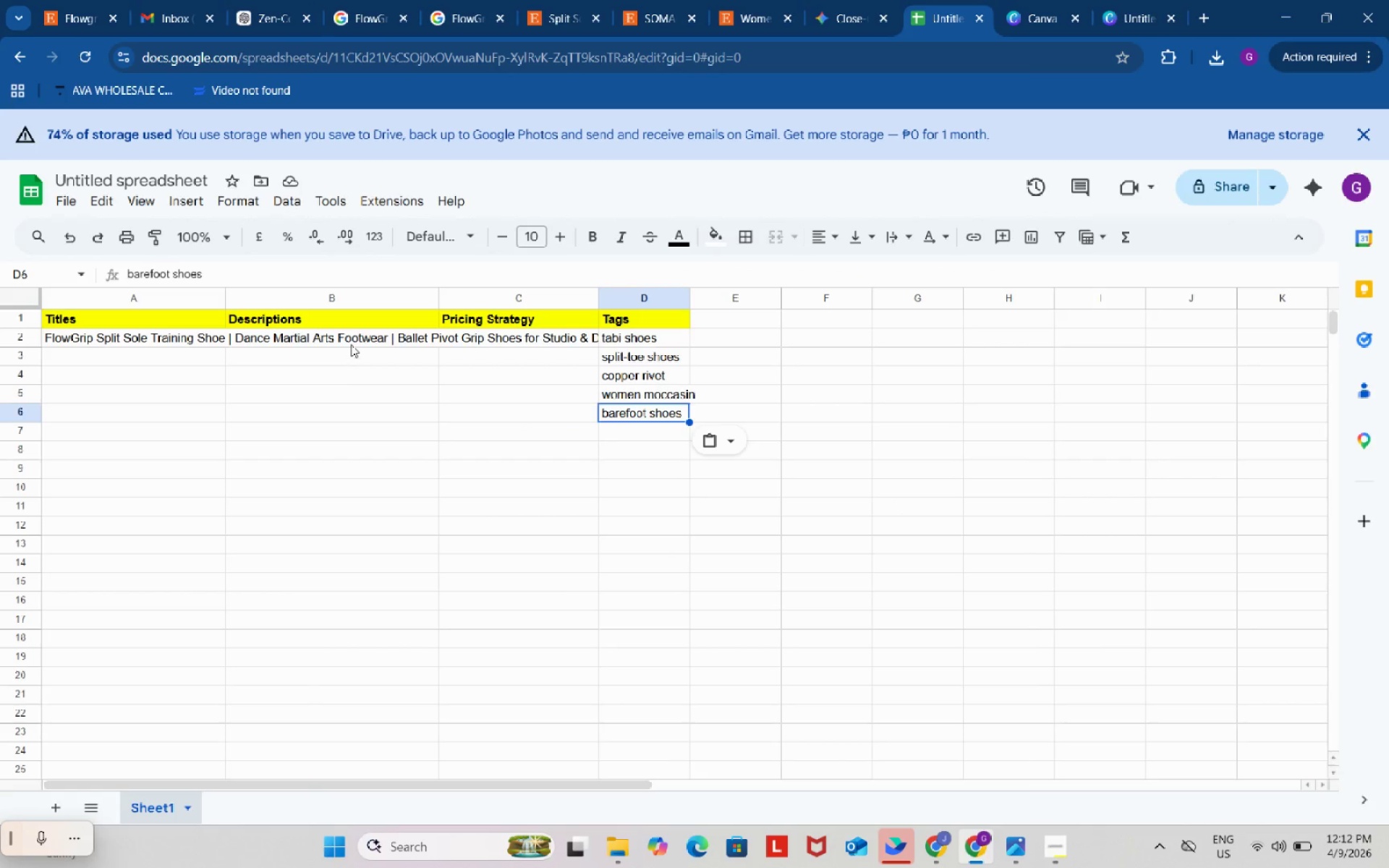 
left_click_drag(start_coordinate=[347, 336], to_coordinate=[365, 469])
 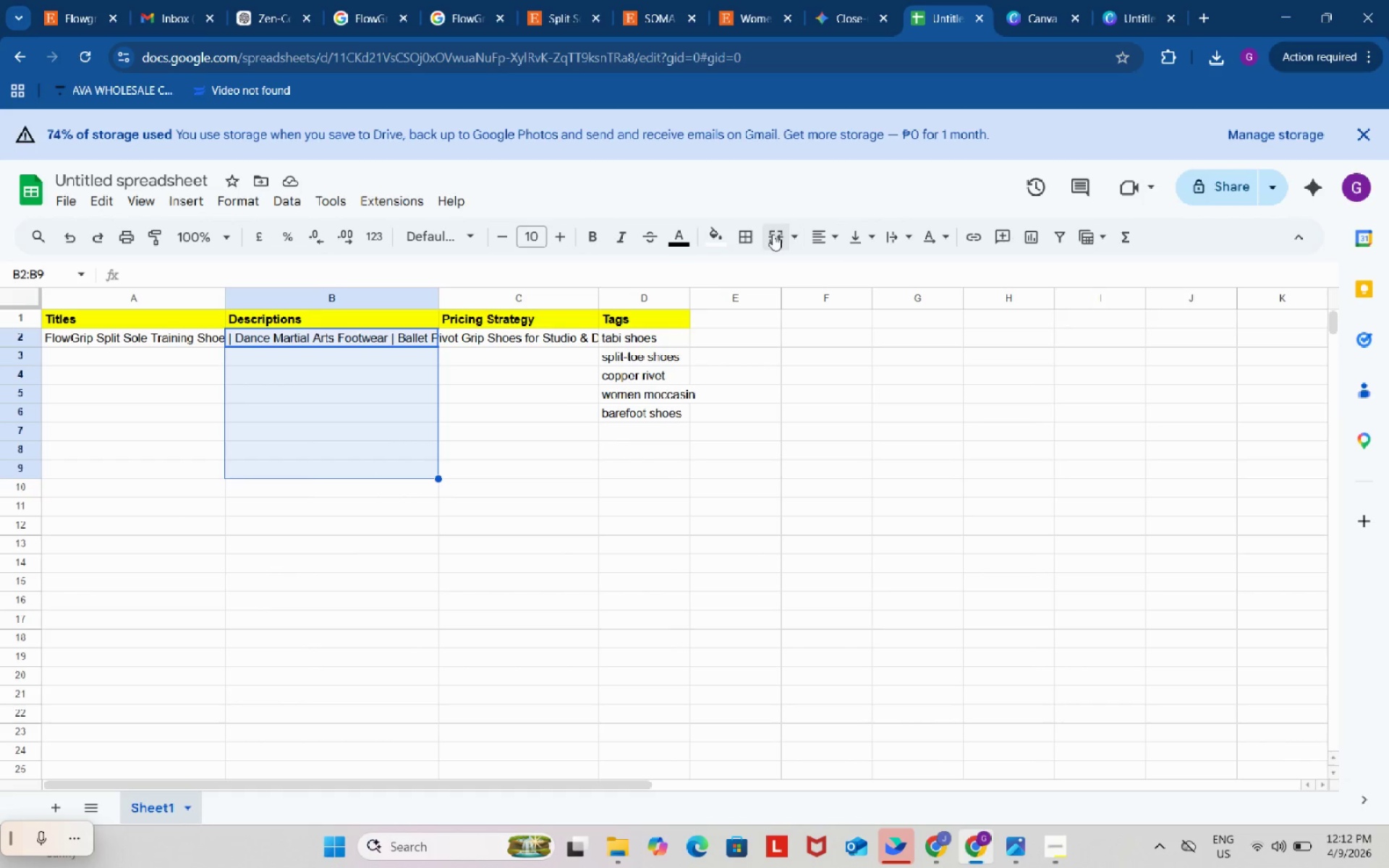 
left_click([770, 234])
 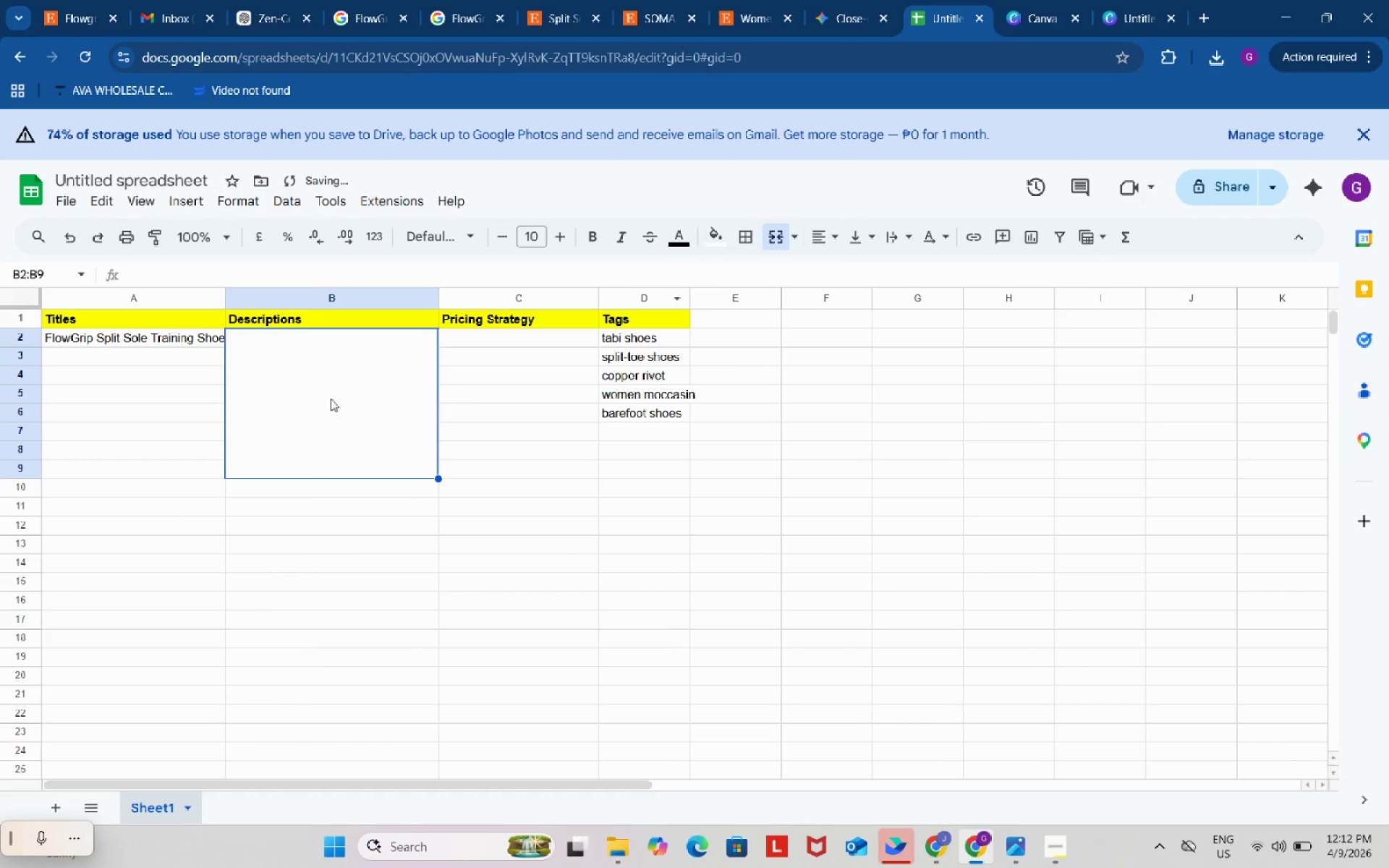 
double_click([325, 380])
 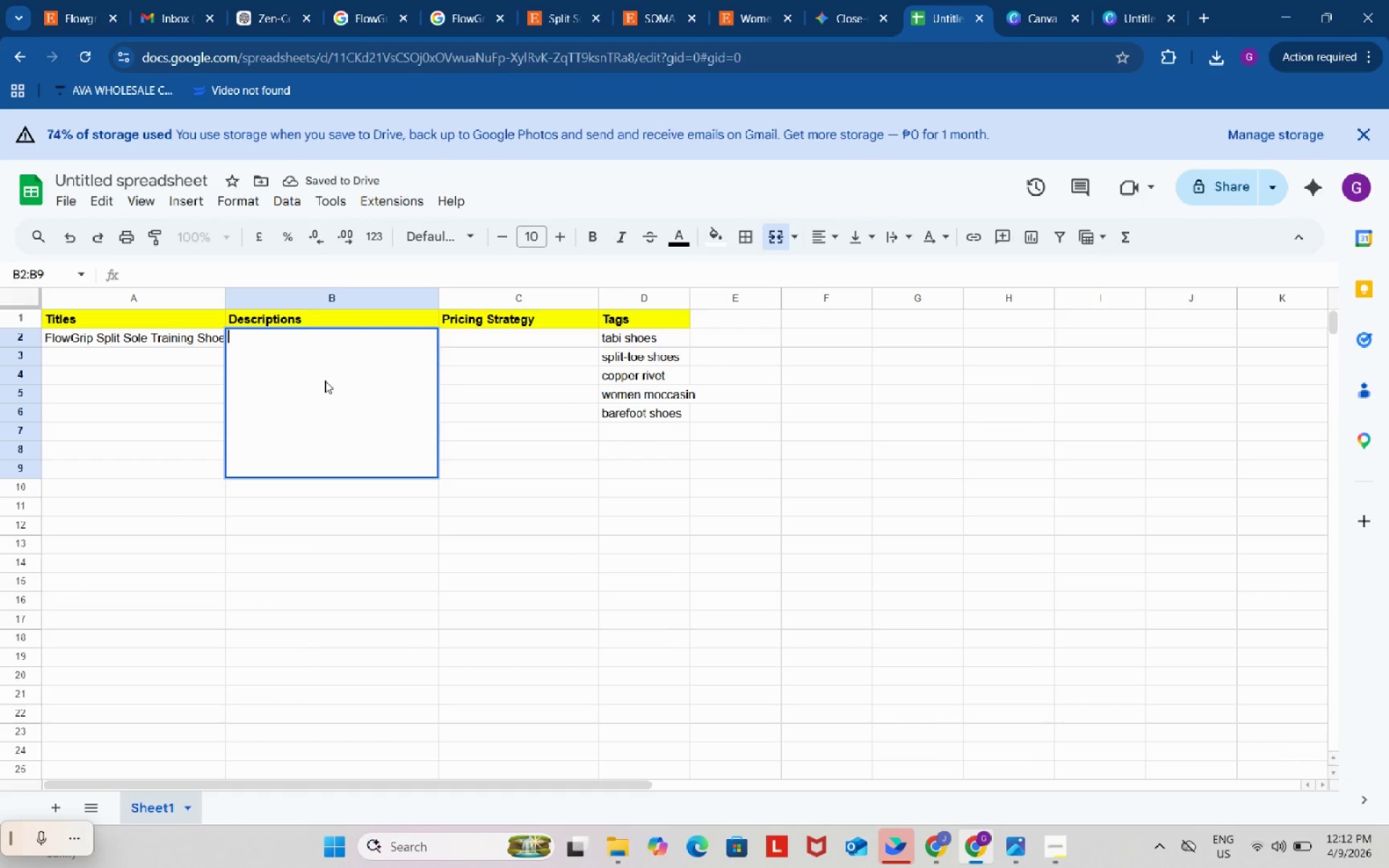 
key(Control+ControlLeft)
 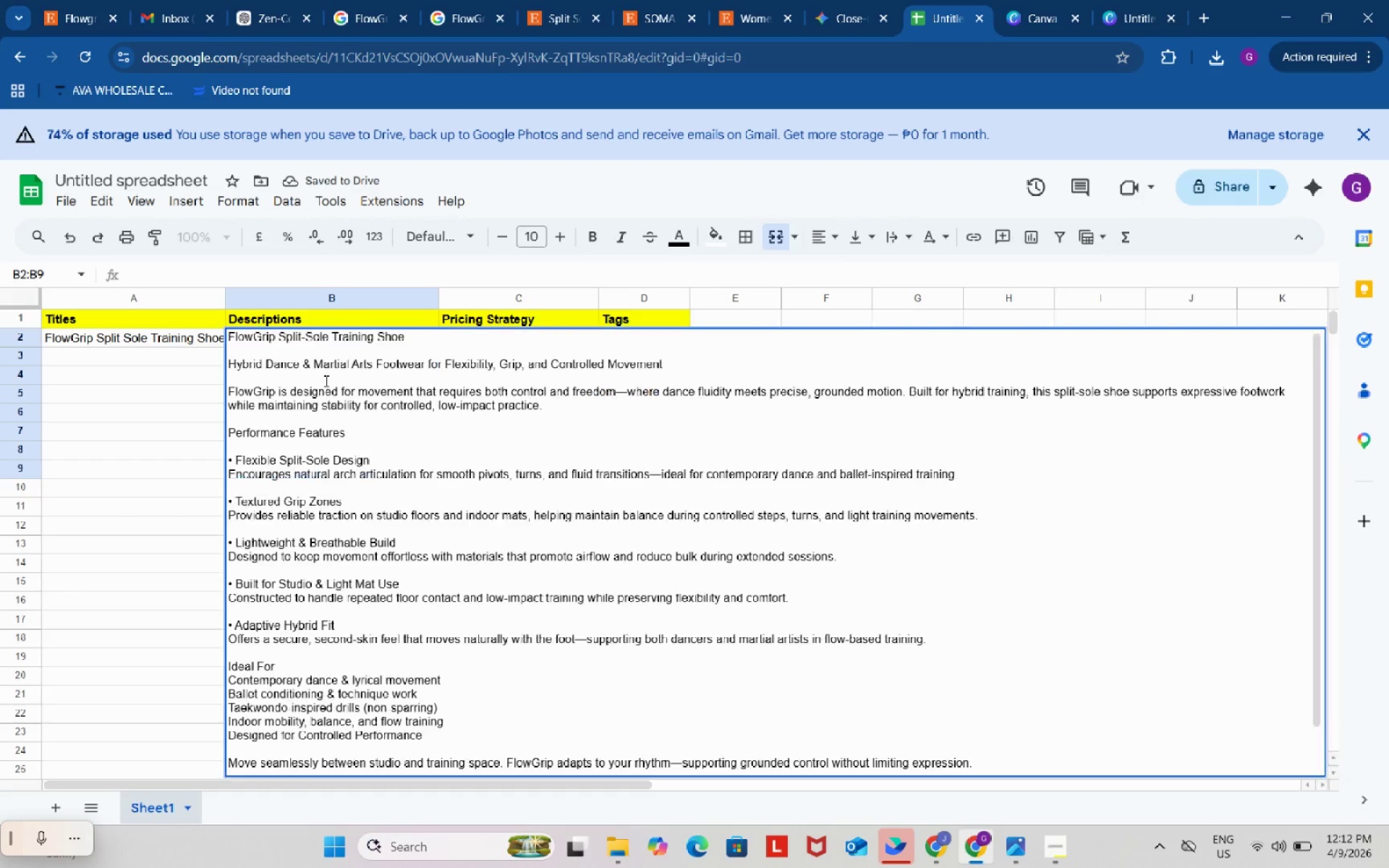 
key(Control+V)
 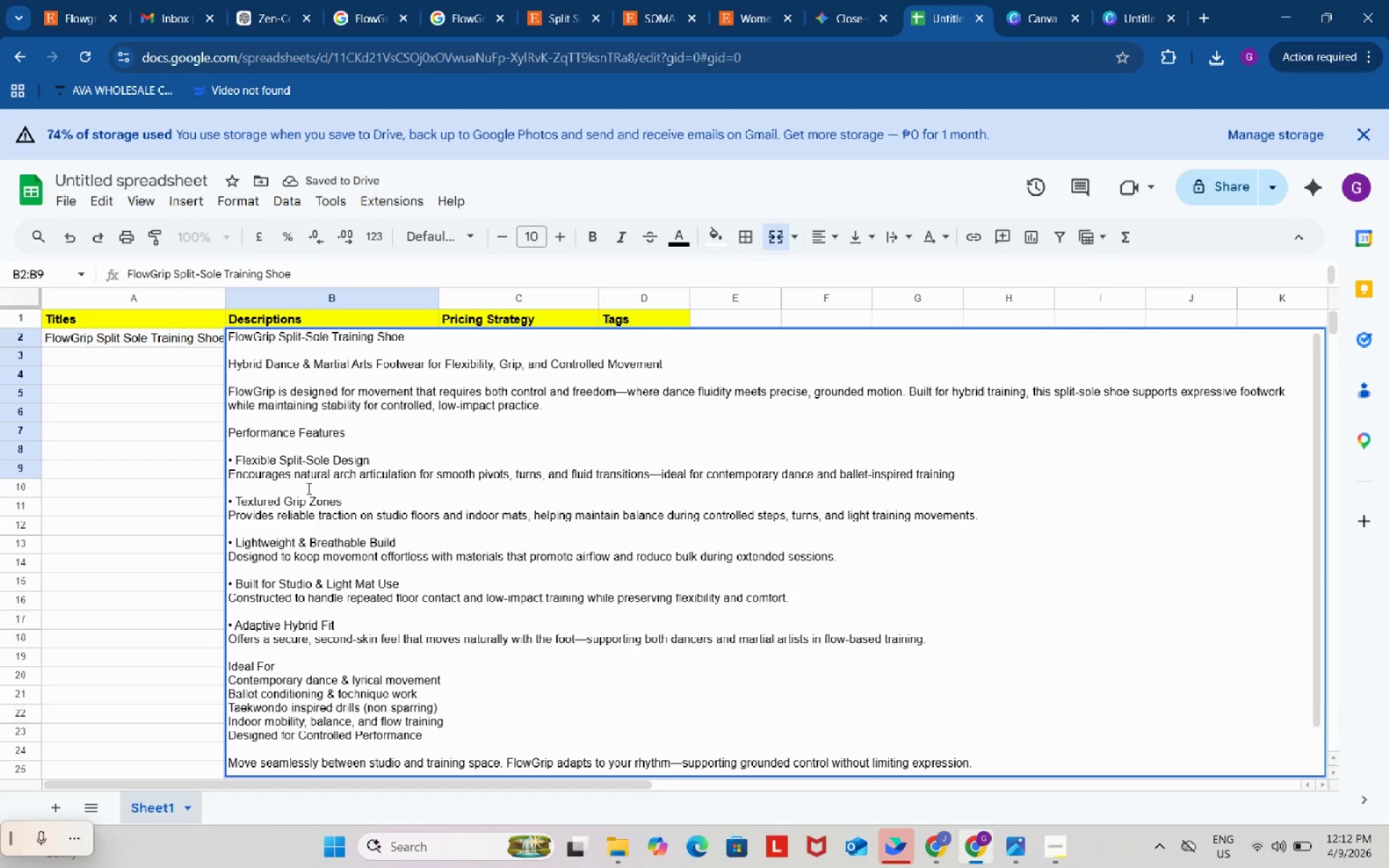 
scroll: coordinate [307, 488], scroll_direction: down, amount: 4.0
 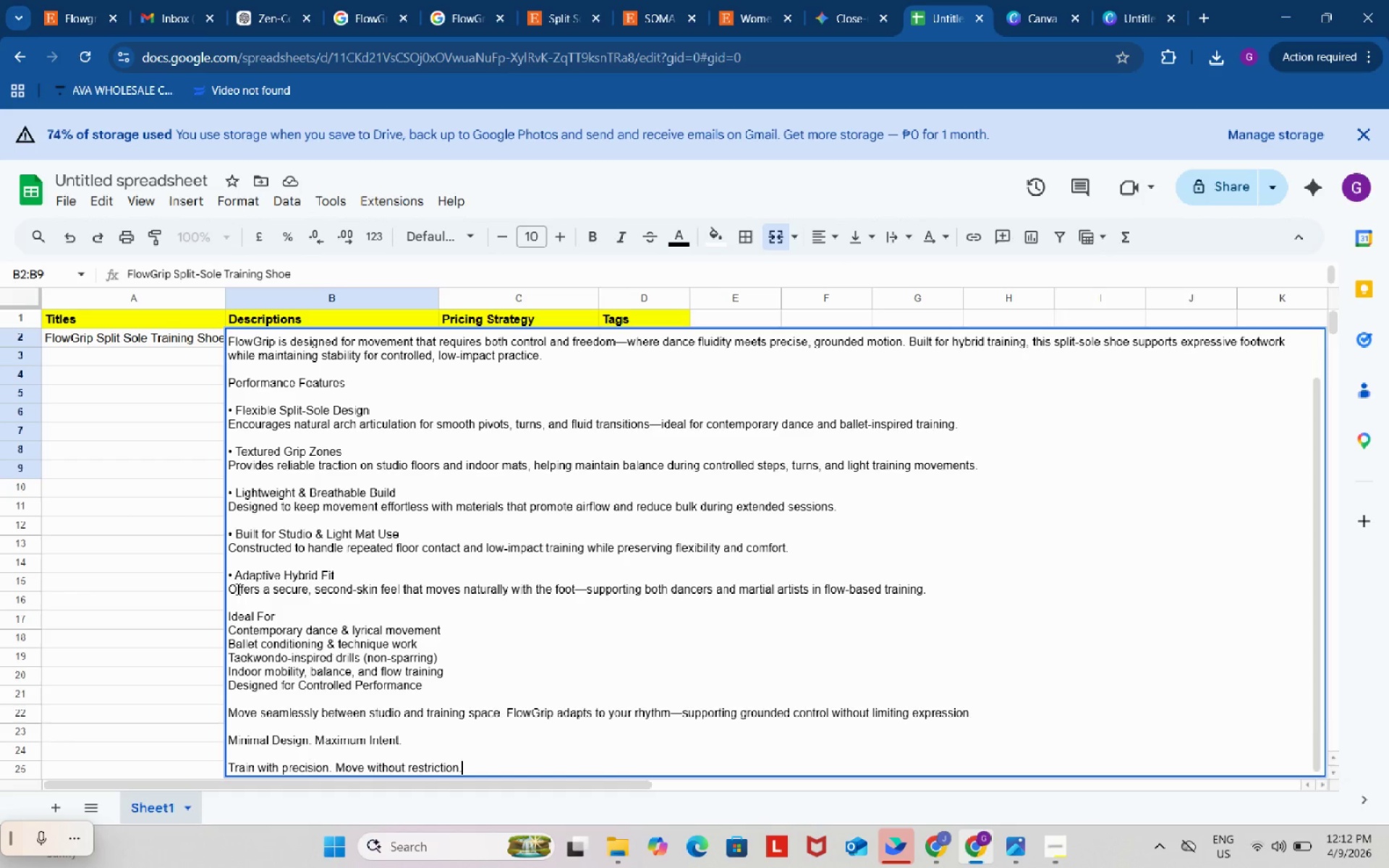 
left_click_drag(start_coordinate=[232, 575], to_coordinate=[229, 574])
 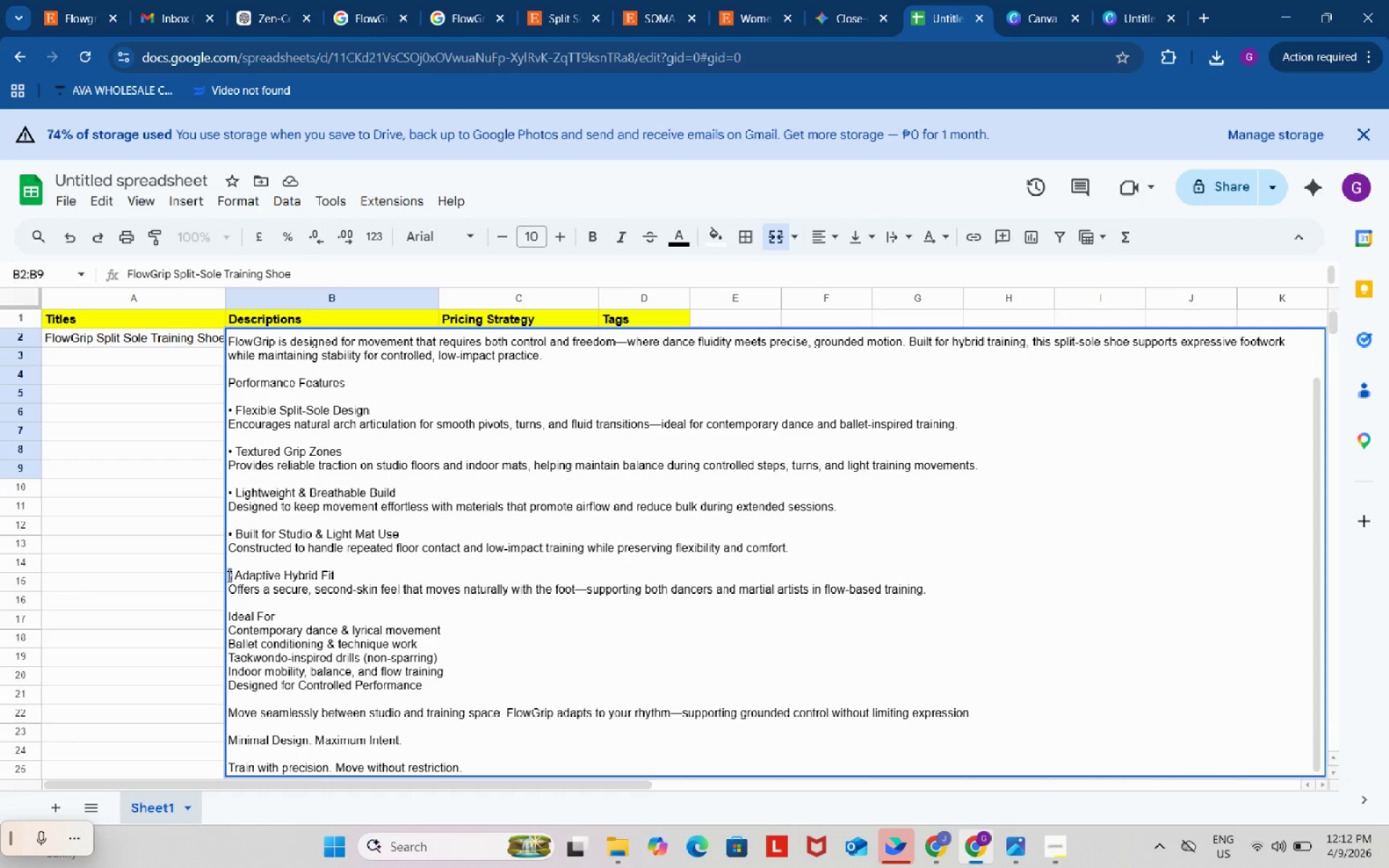 
key(Control+C)
 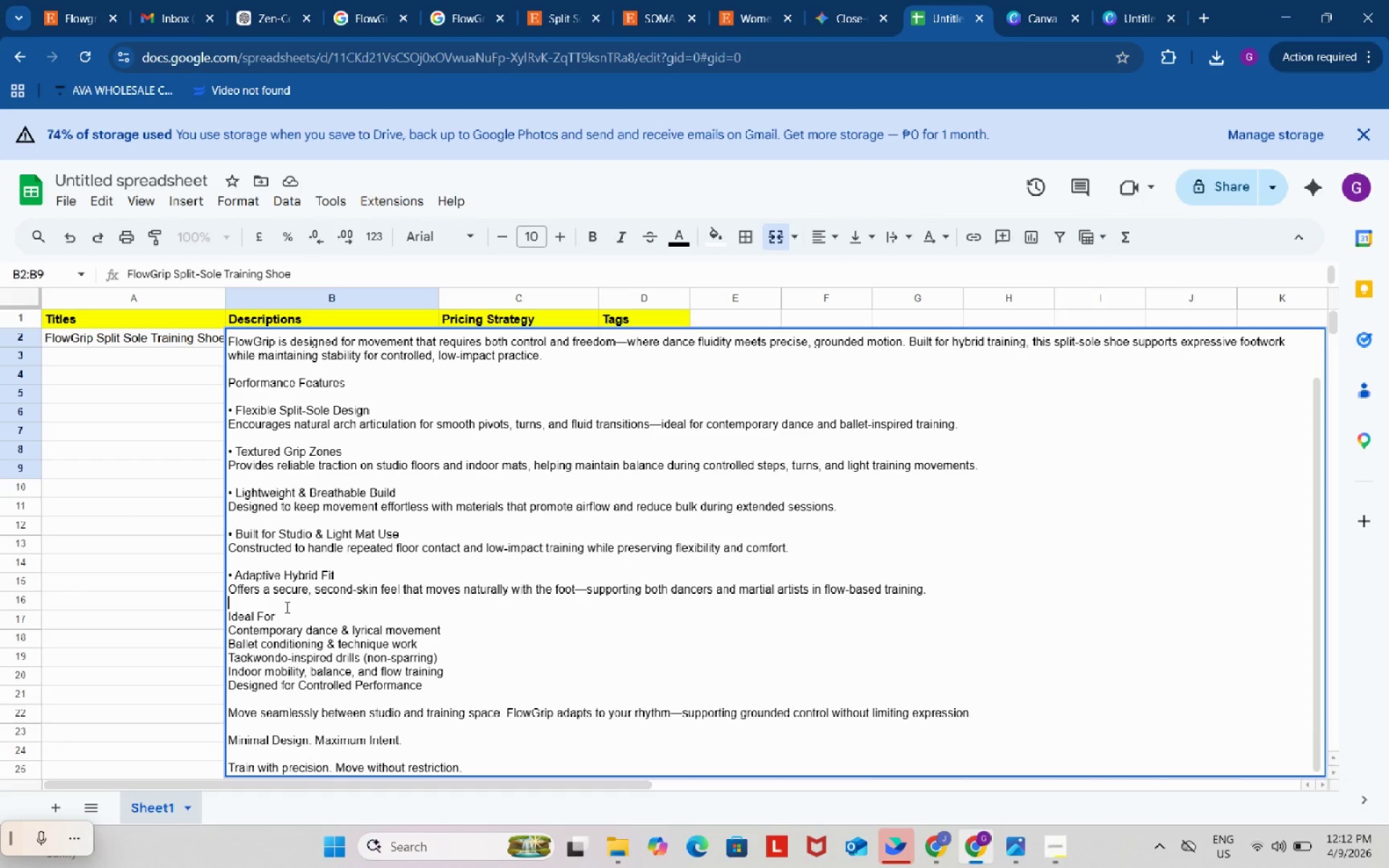 
double_click([286, 614])
 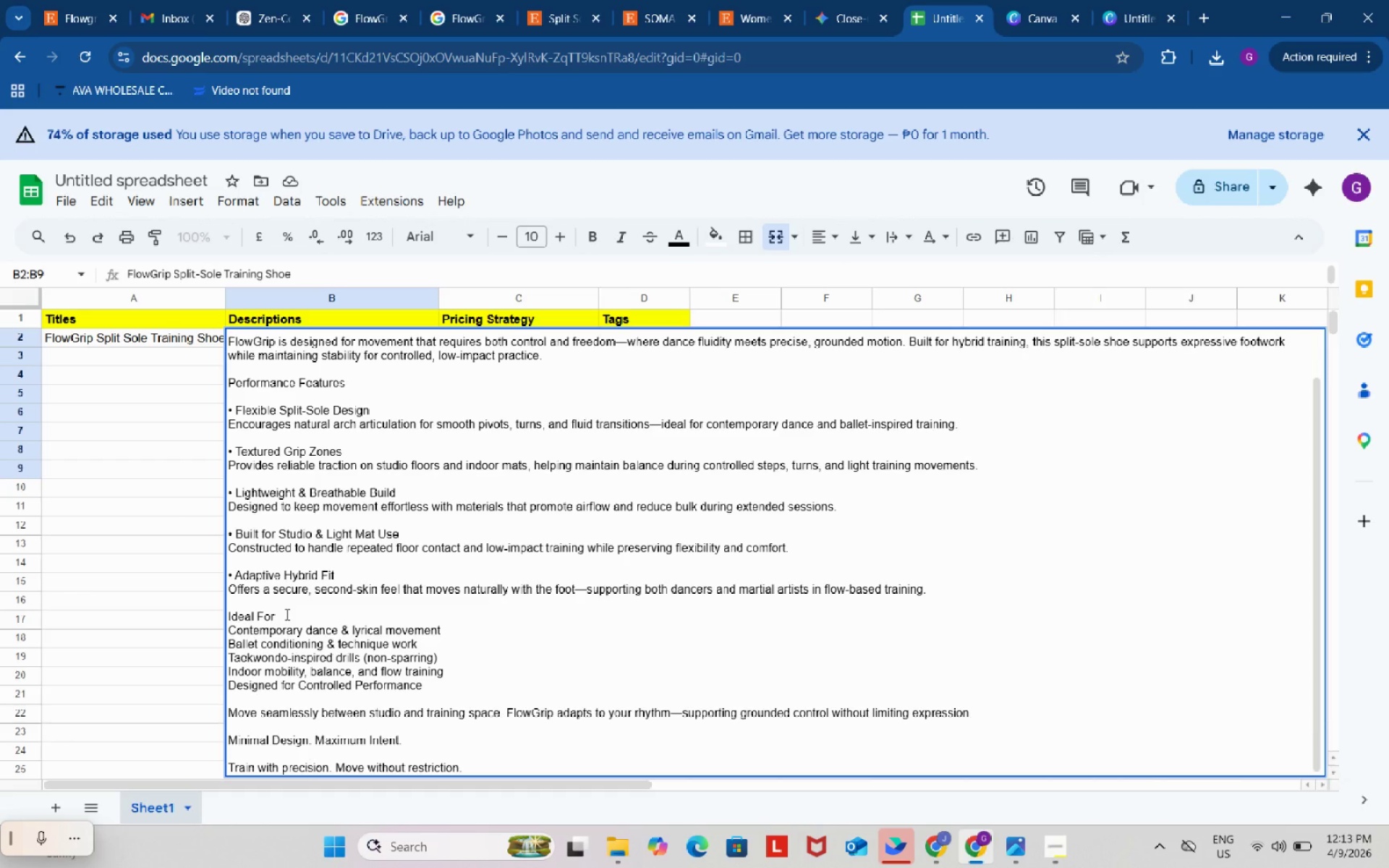 
key(Shift+Semicolon)
 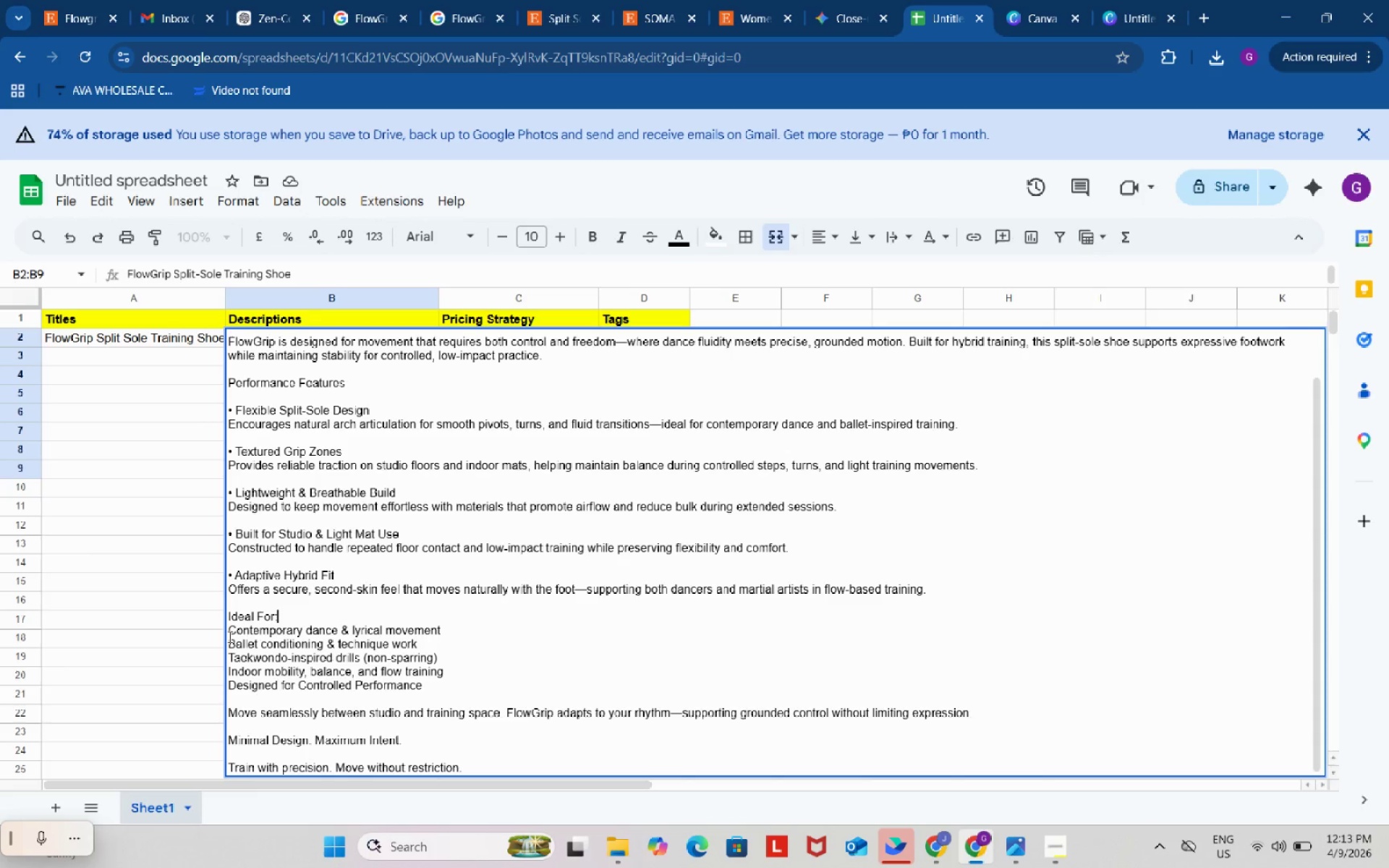 
left_click([230, 633])
 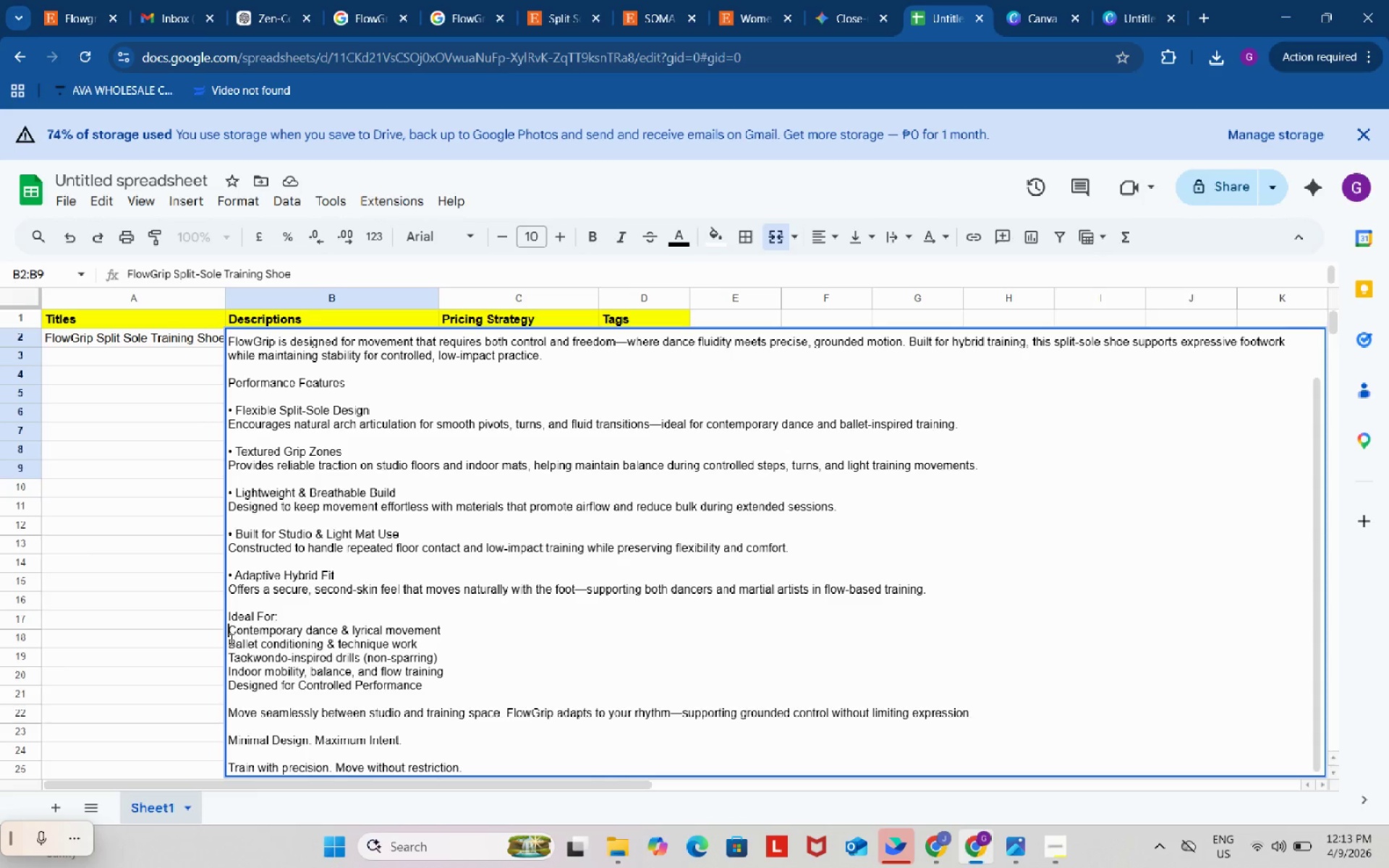 
key(Control+ControlLeft)
 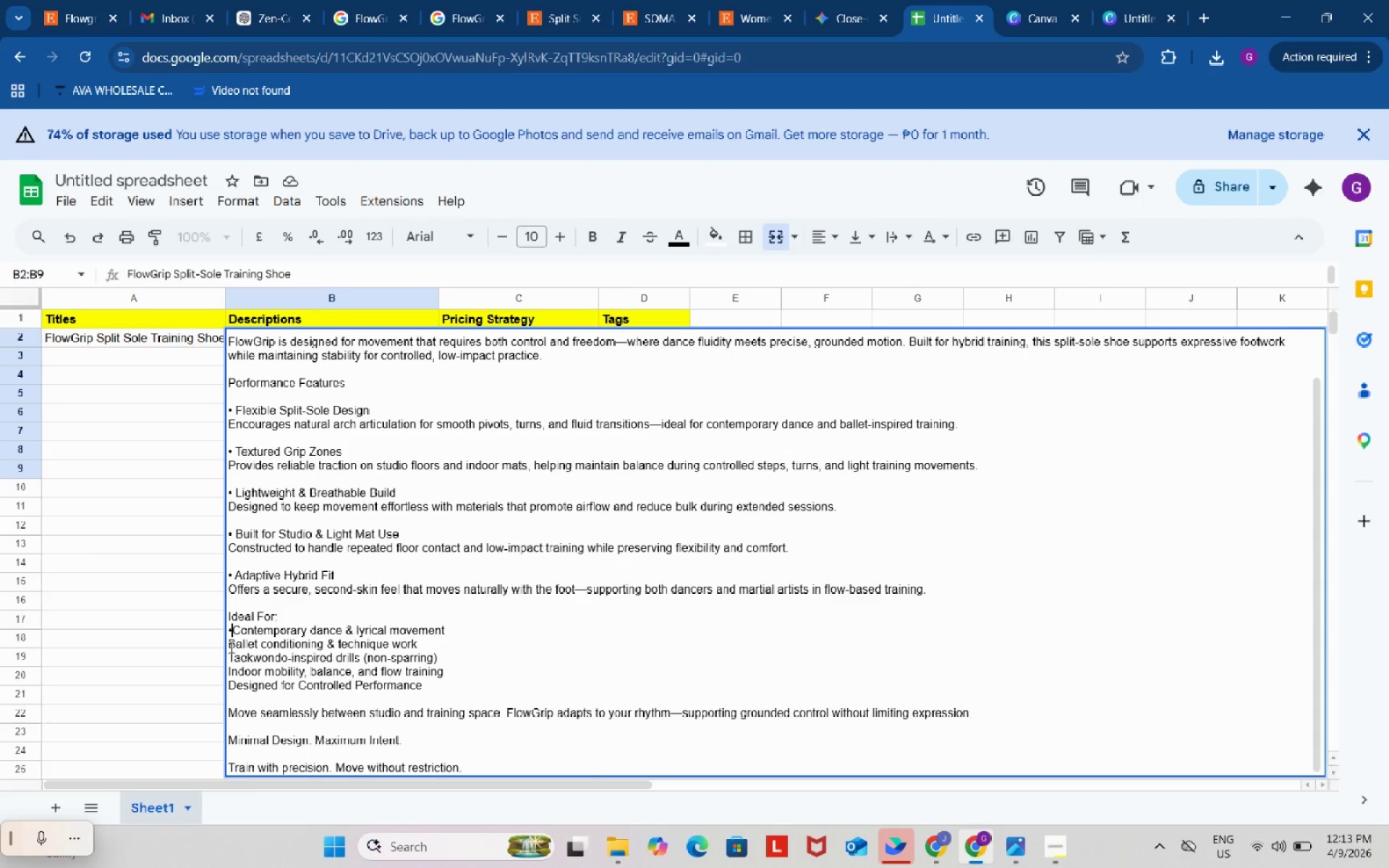 
key(Control+V)
 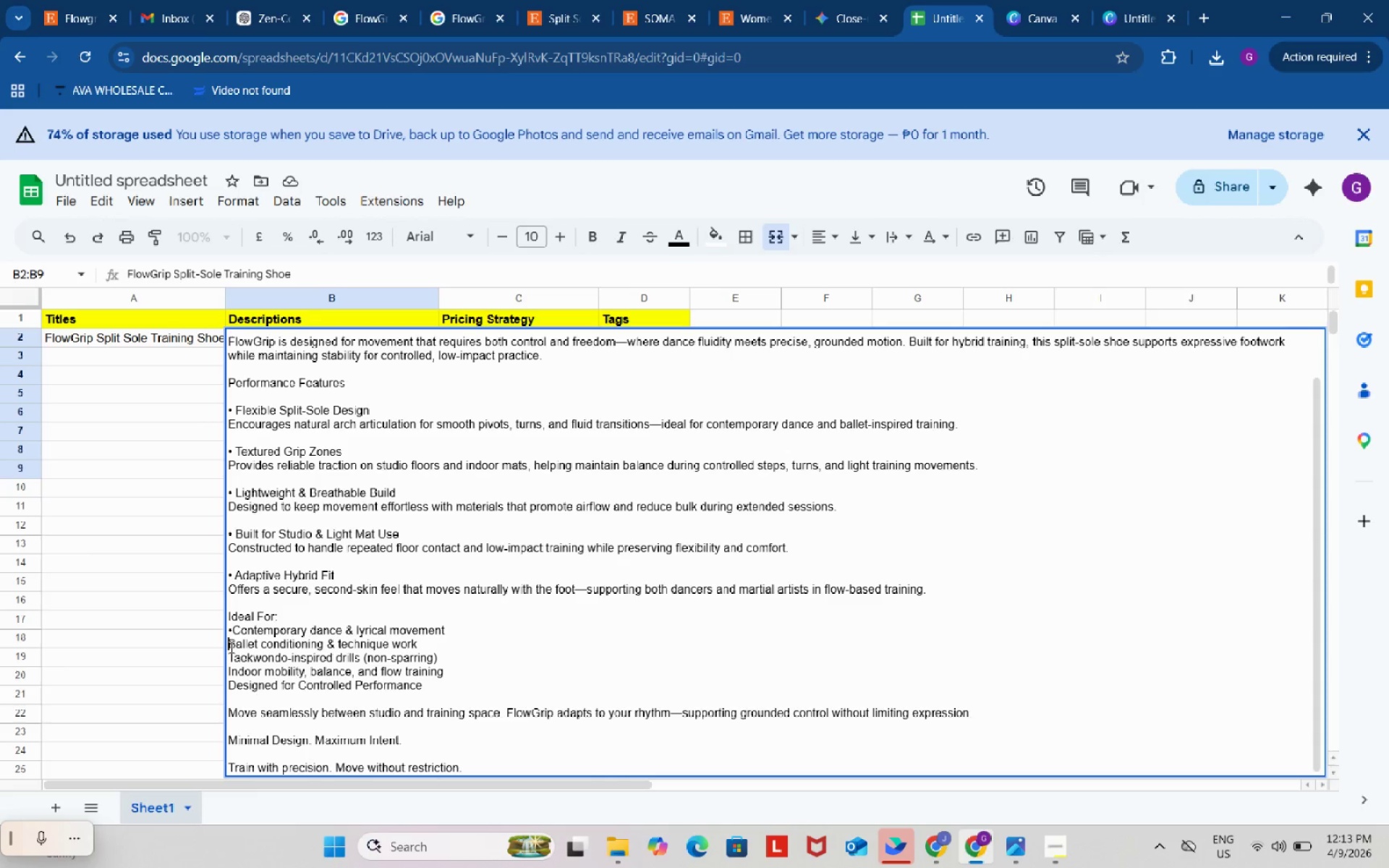 
left_click([230, 647])
 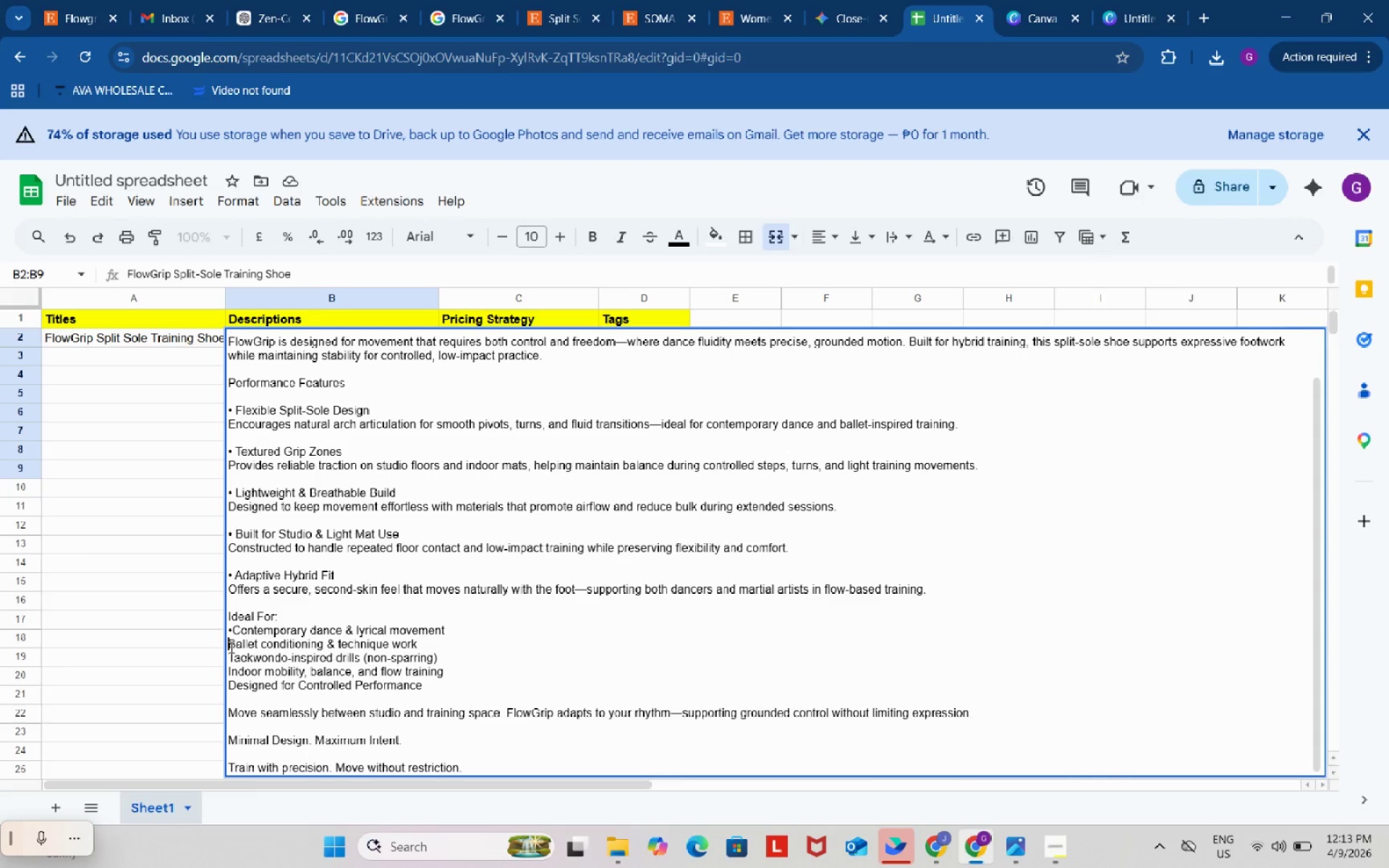 
key(Control+V)
 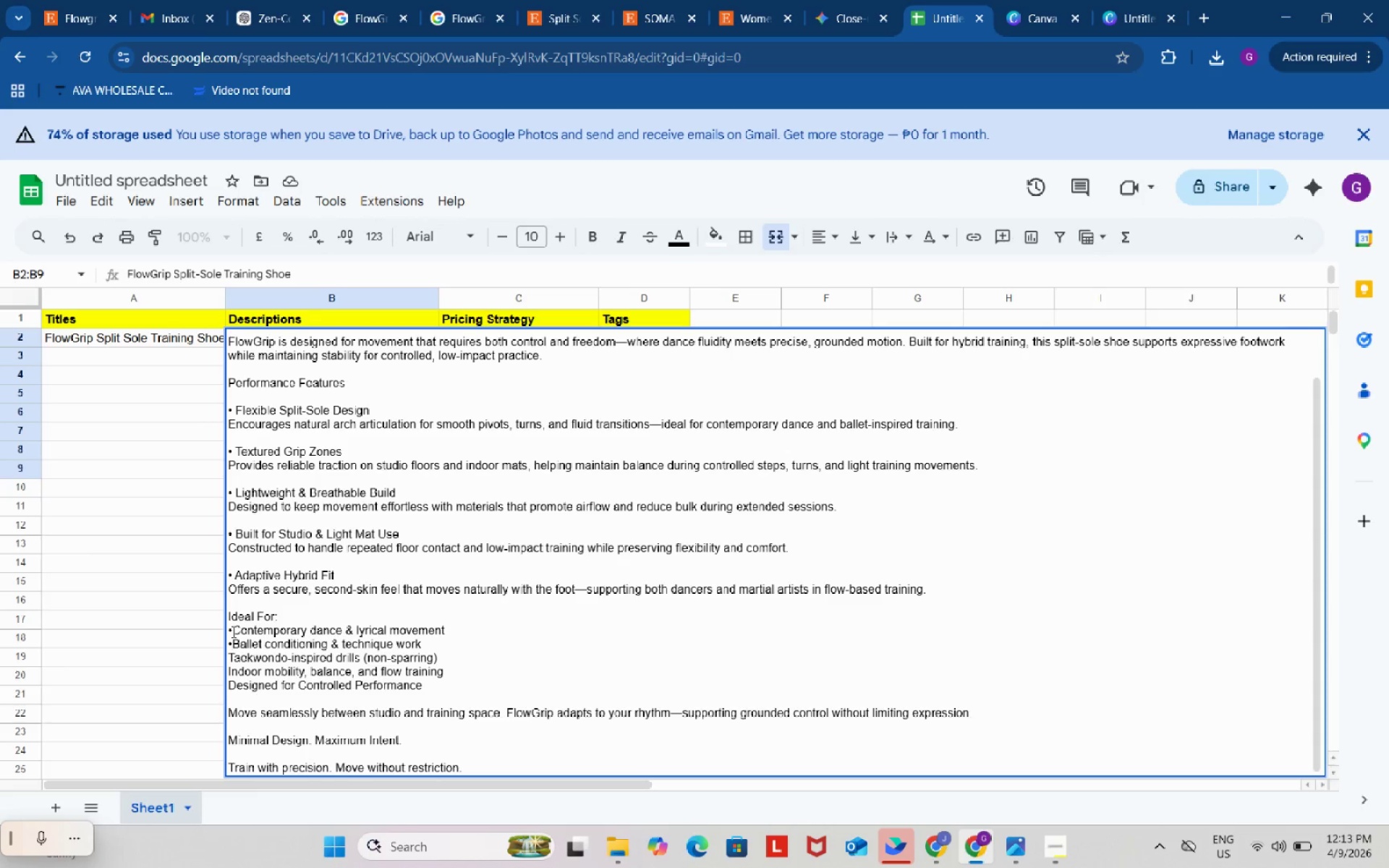 
left_click([232, 631])
 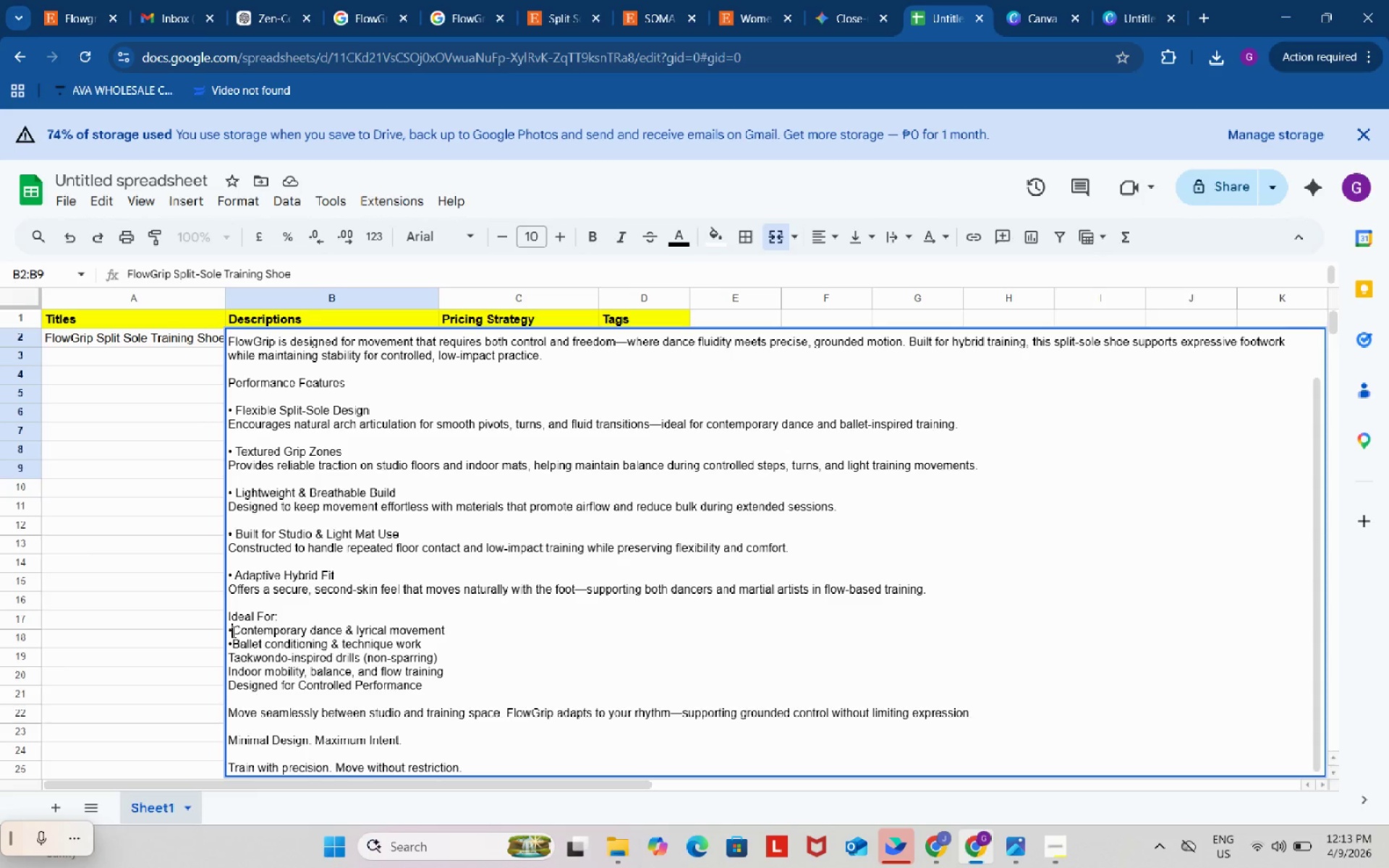 
key(Space)
 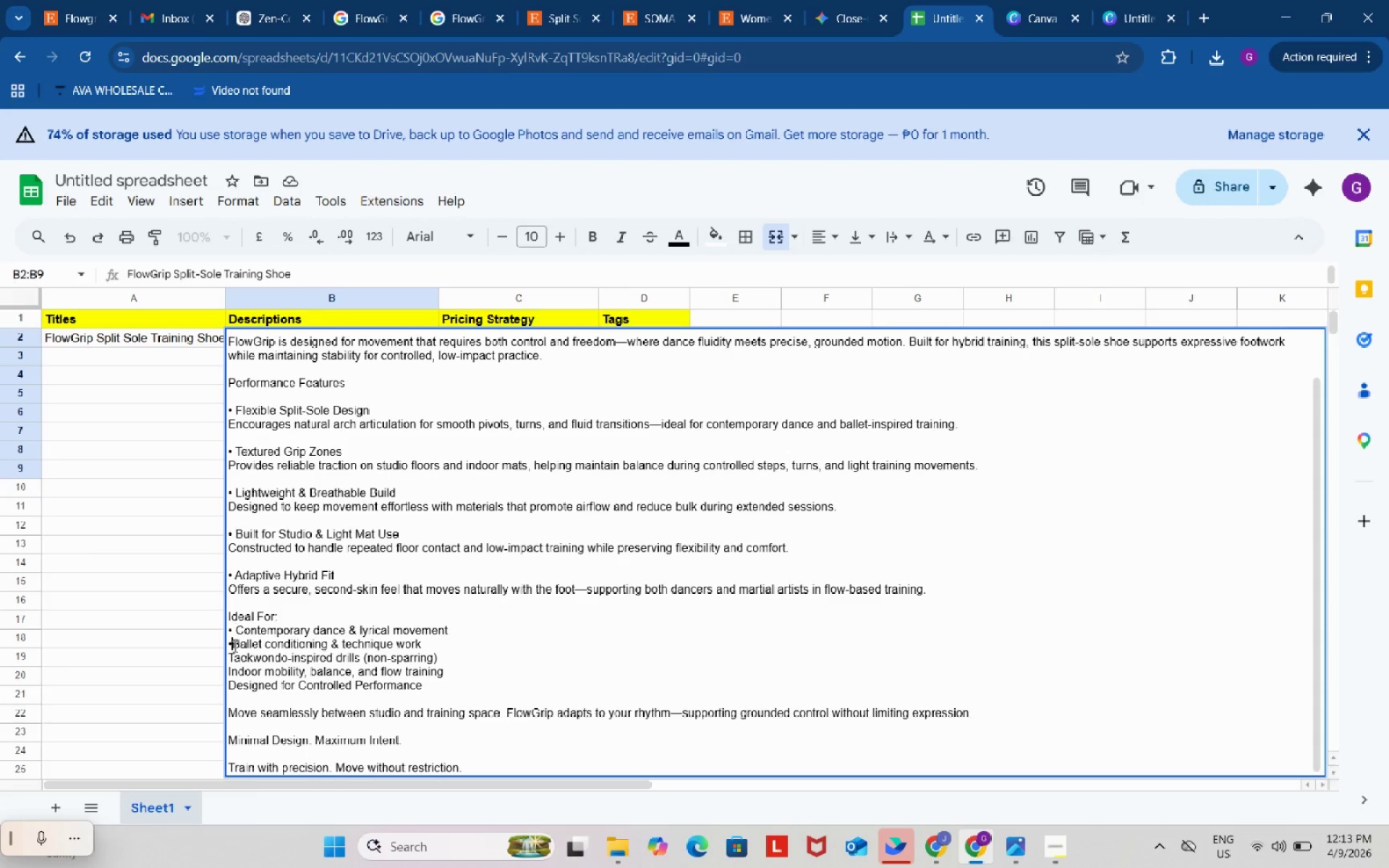 
left_click([234, 646])
 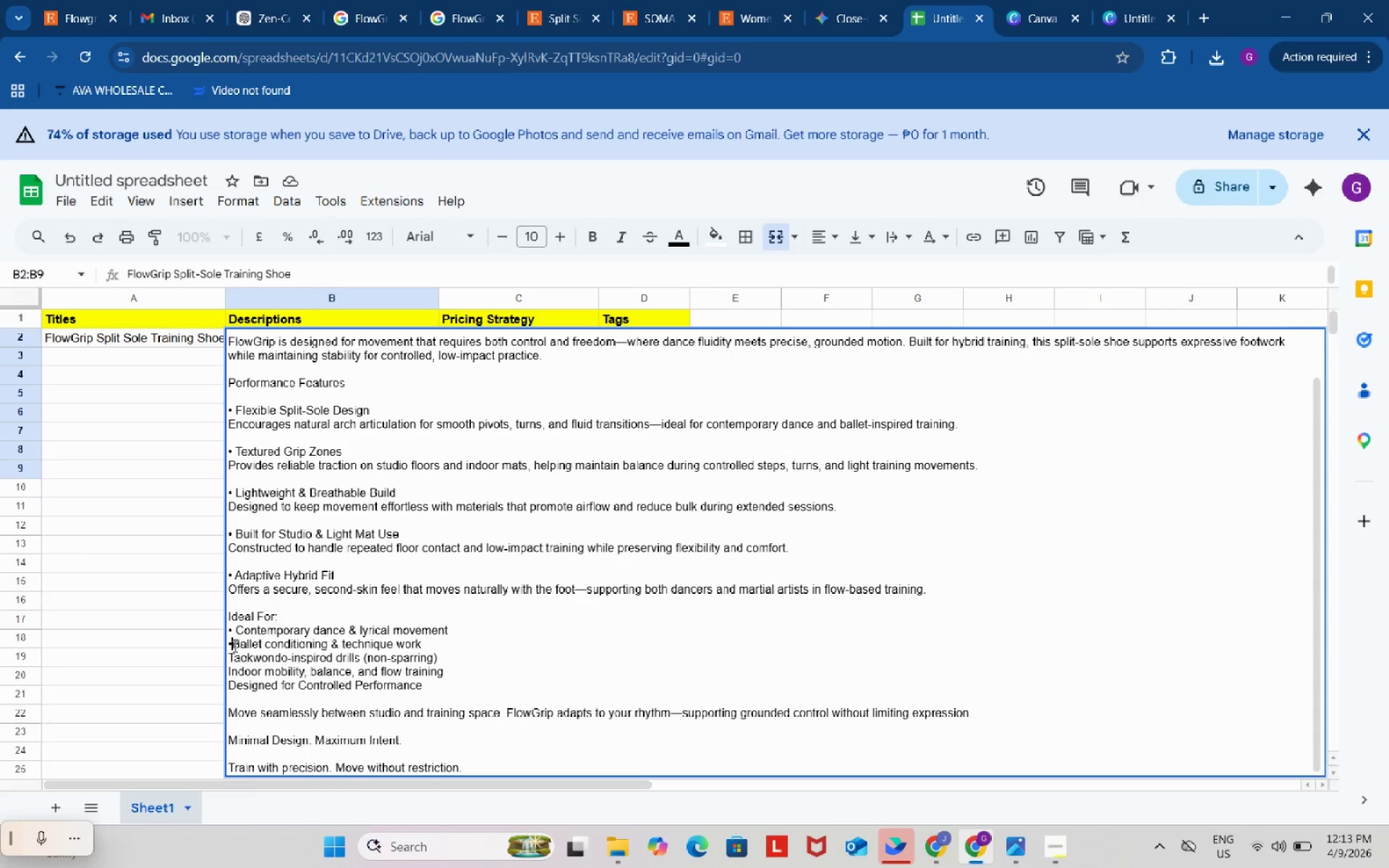 
key(Space)
 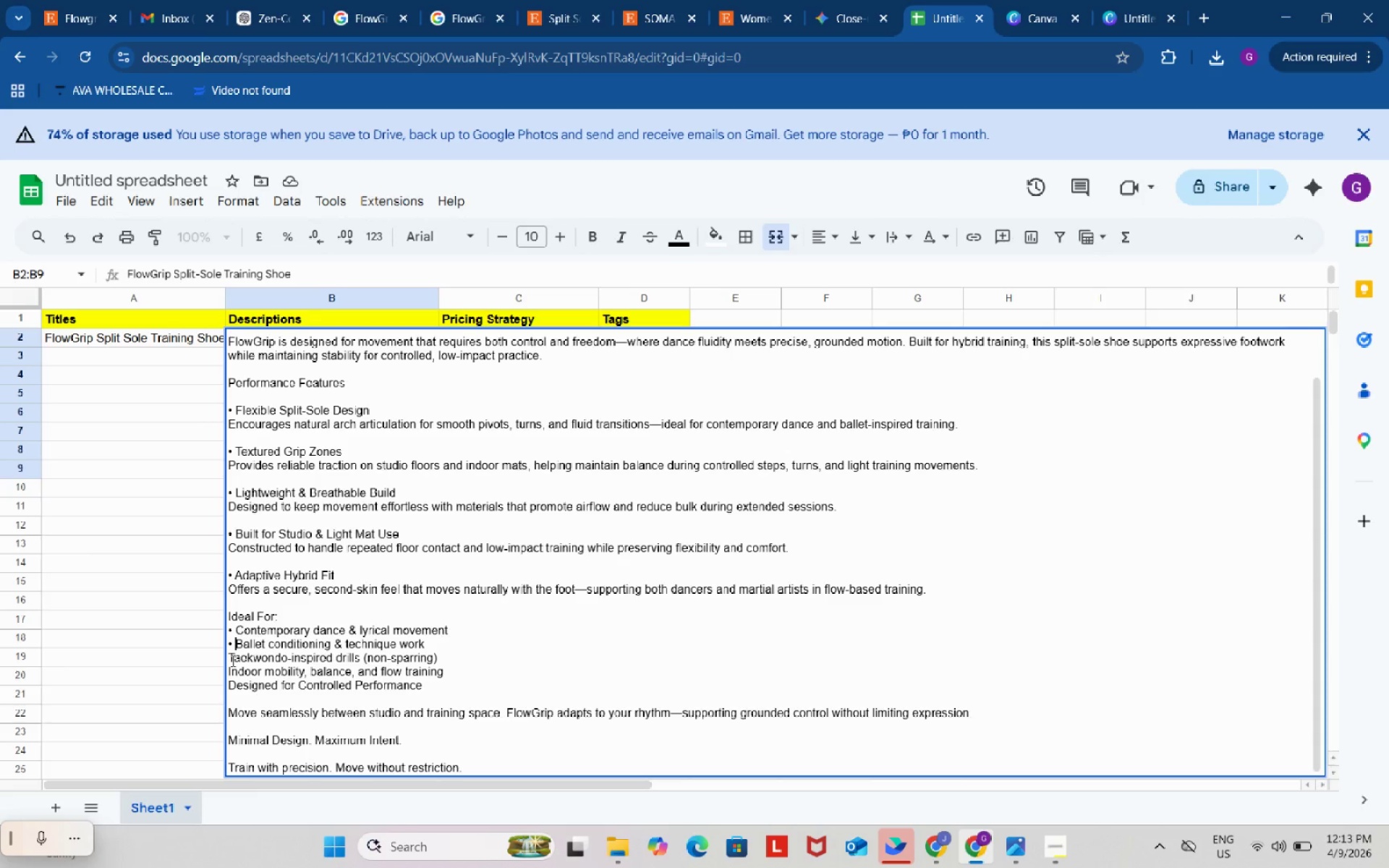 
left_click([232, 660])
 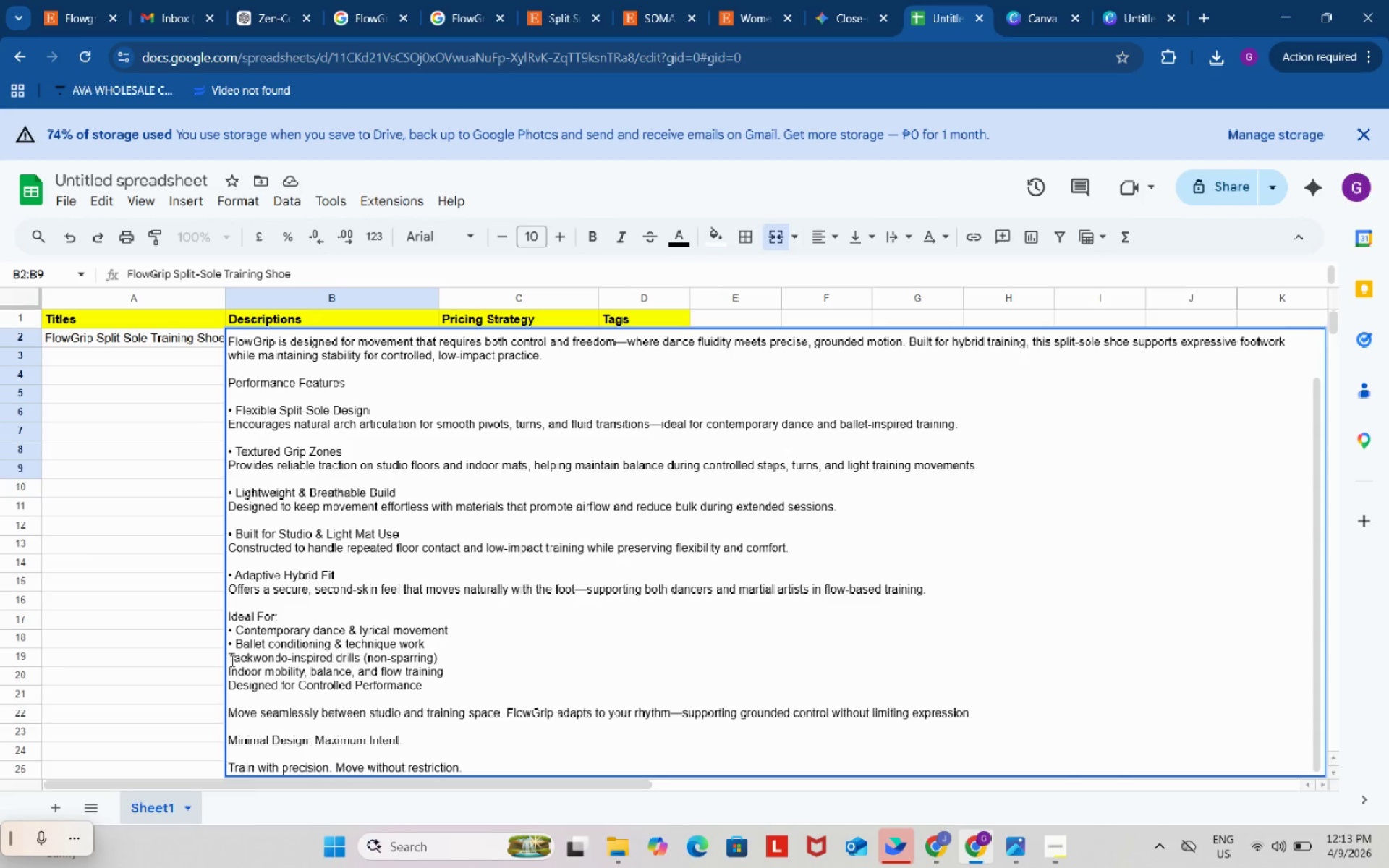 
left_click([230, 660])
 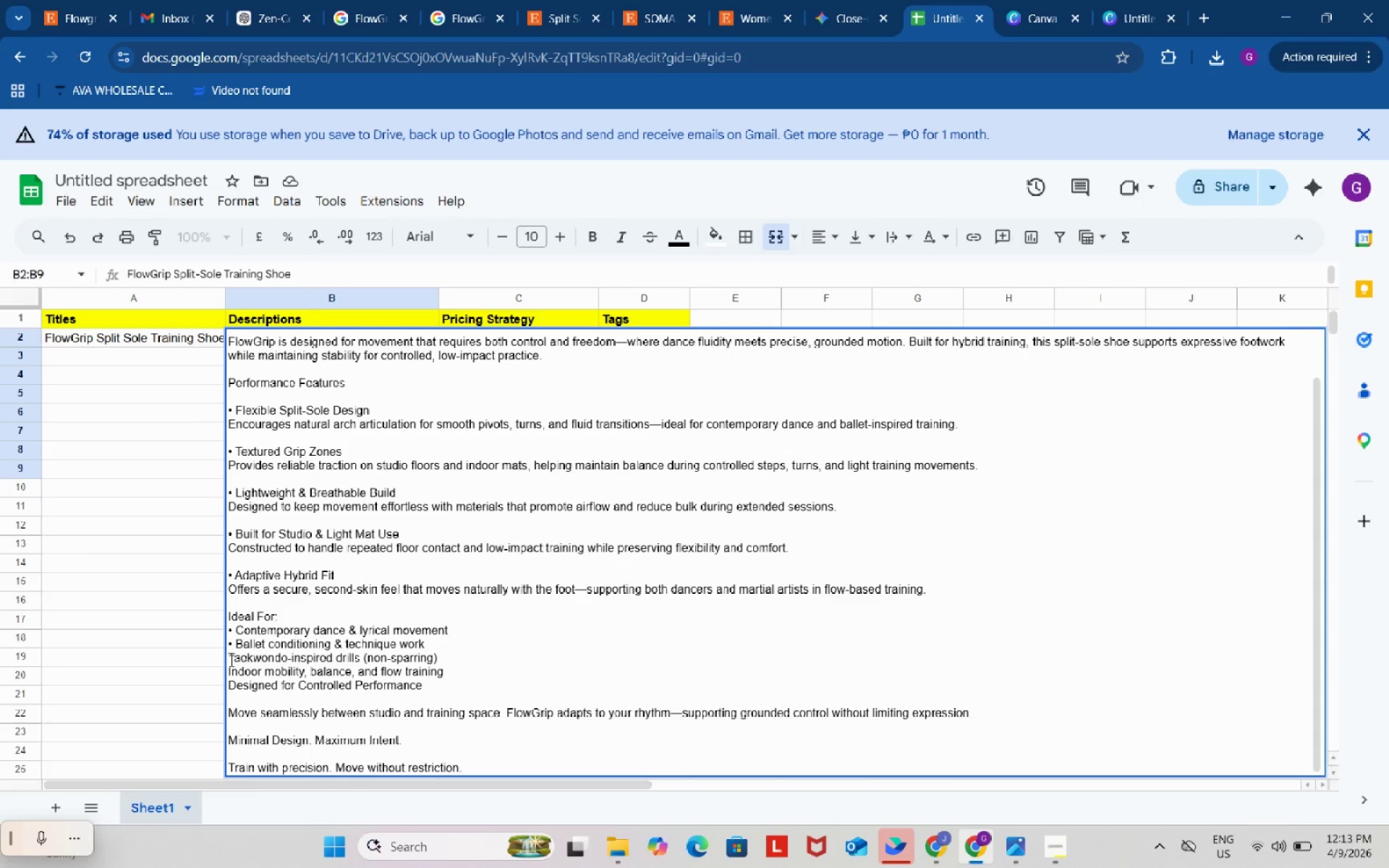 
key(Control+V)
 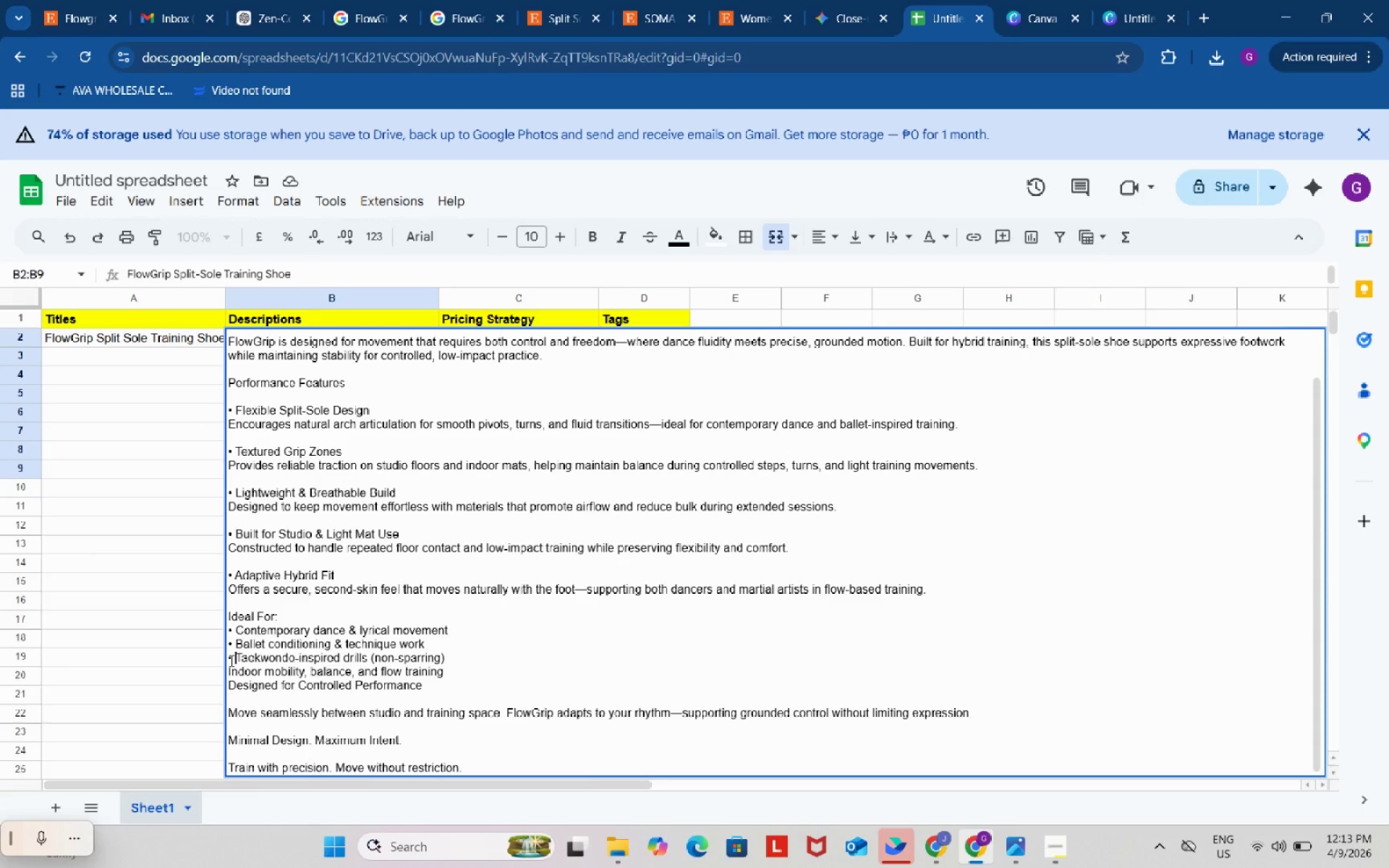 
key(Space)
 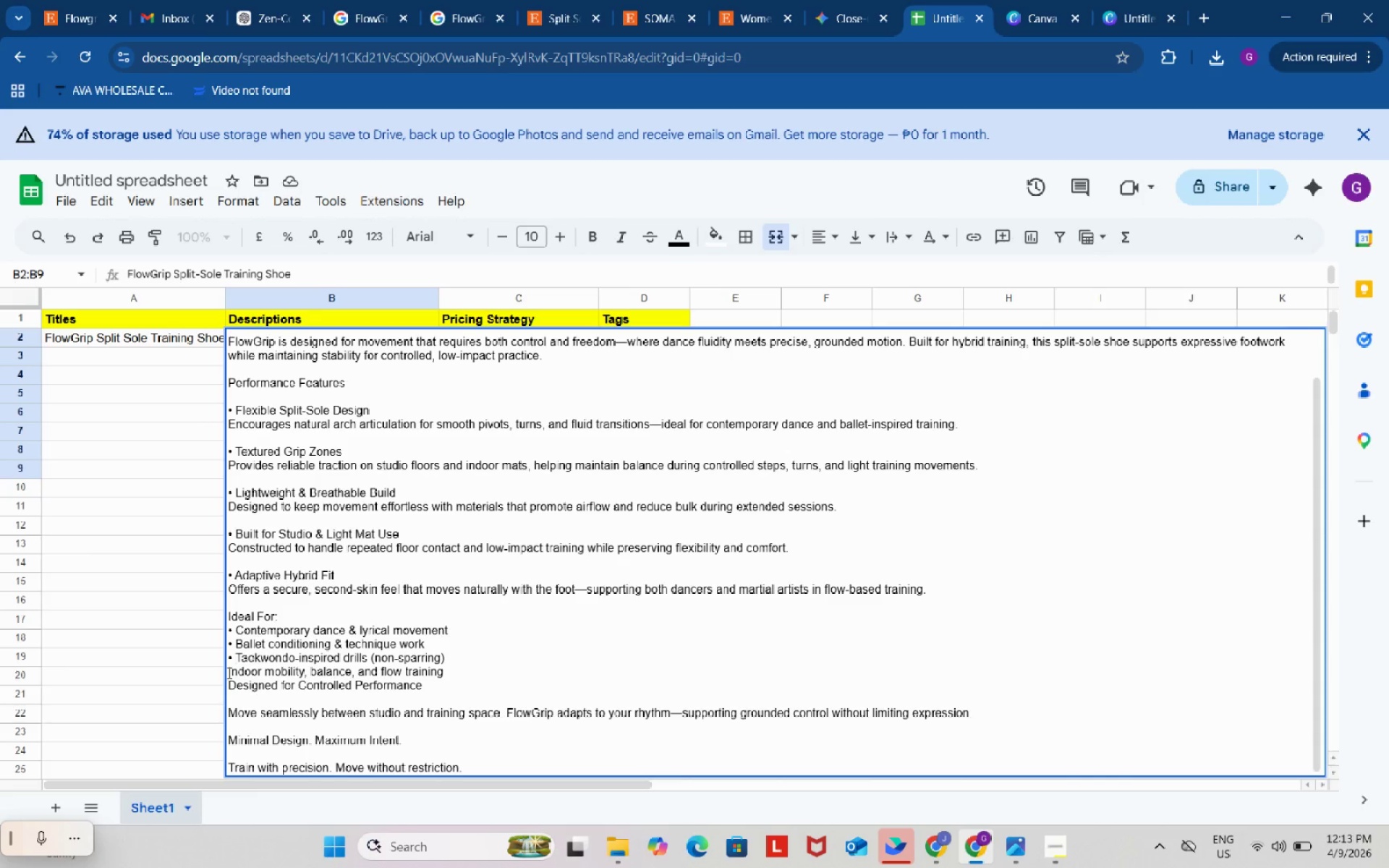 
left_click([228, 673])
 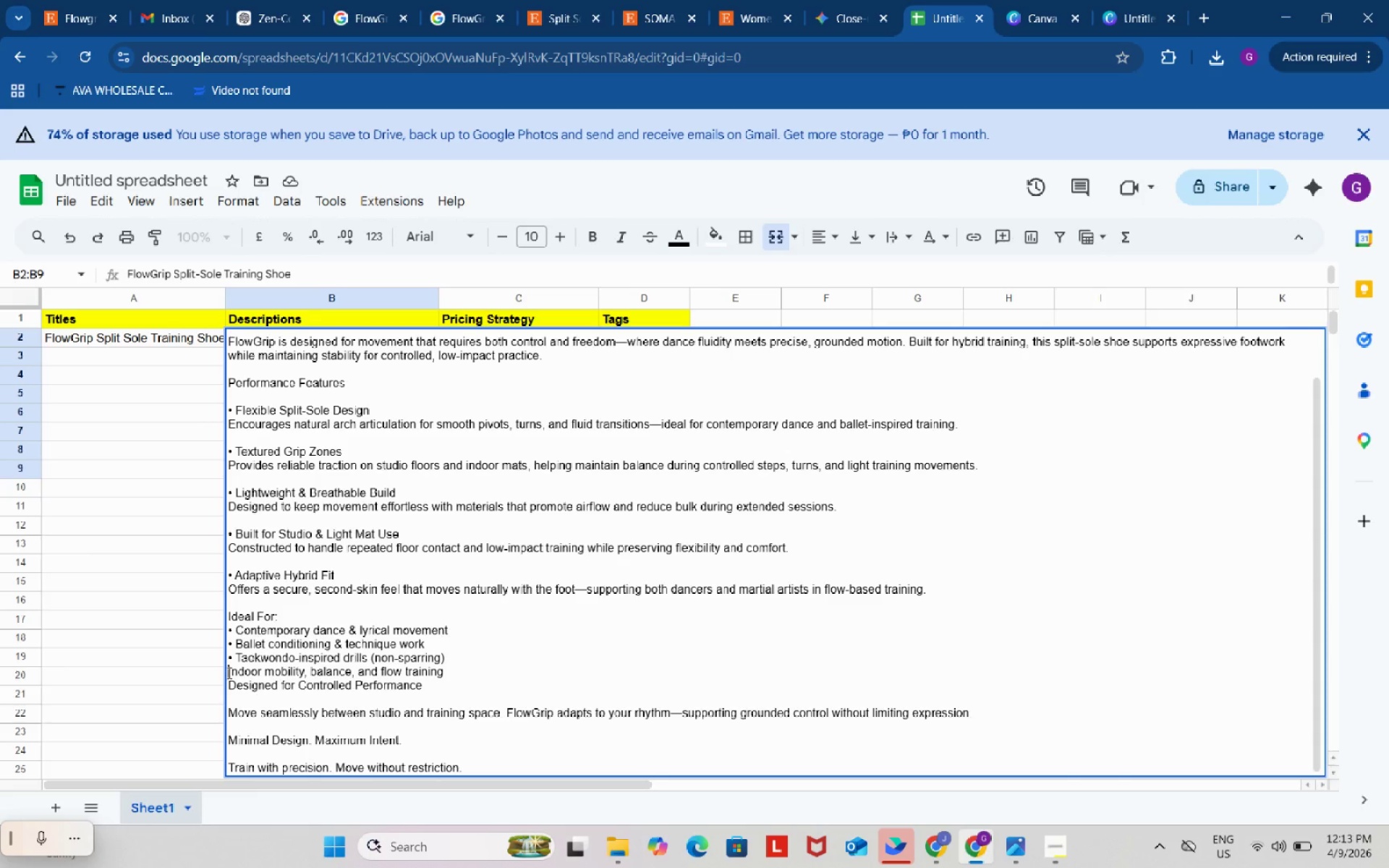 
key(Control+V)
 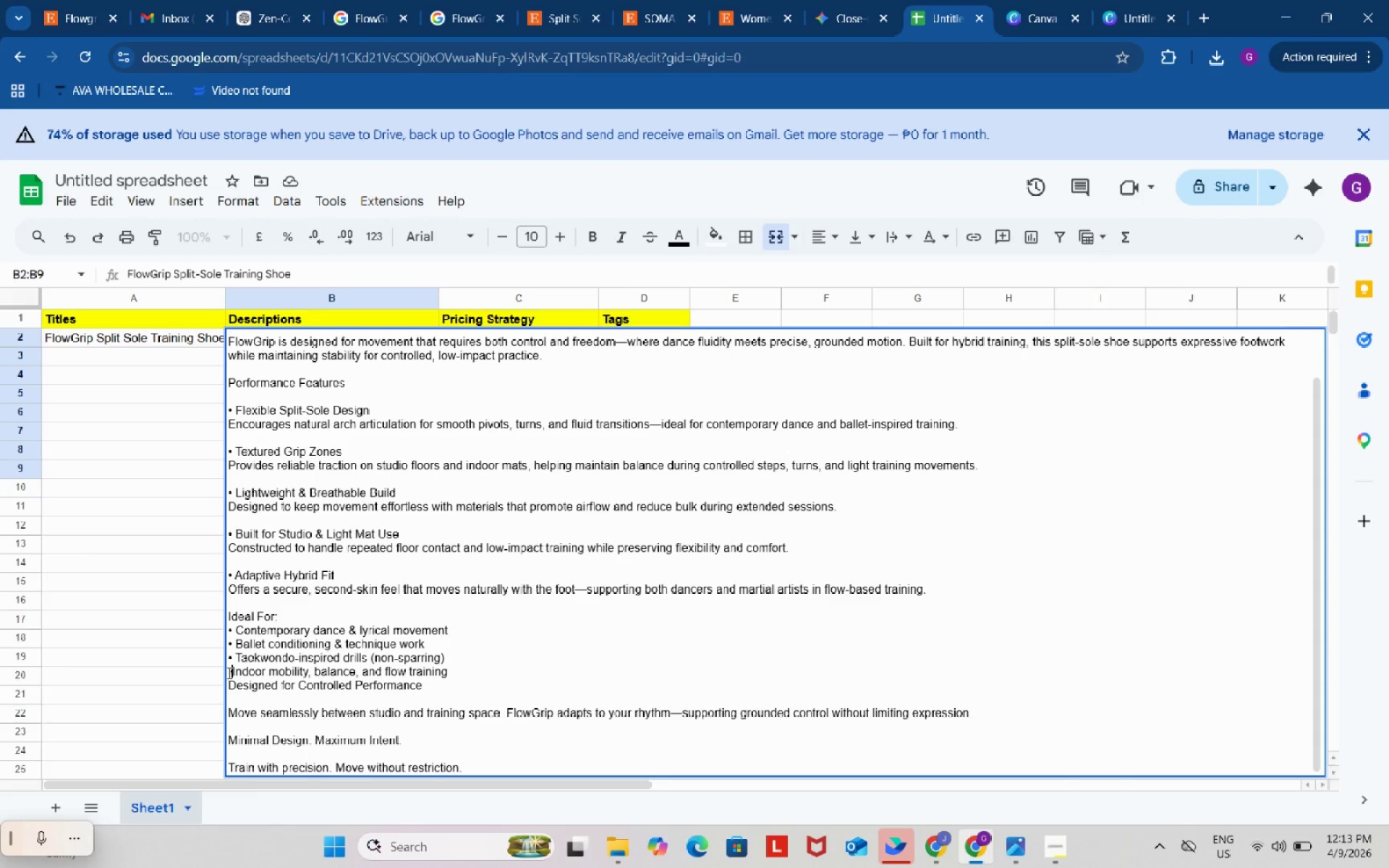 
key(Space)
 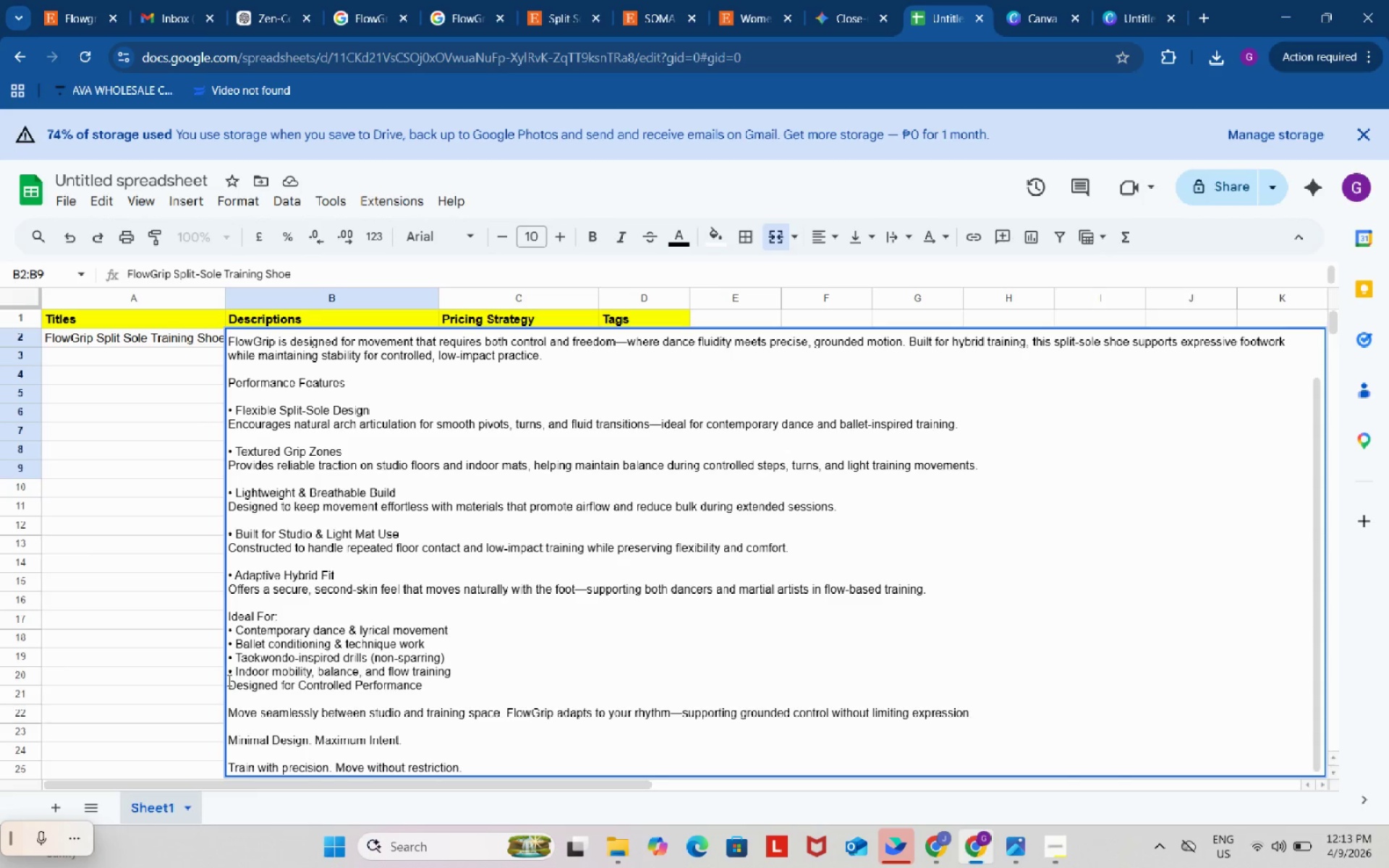 
left_click([228, 680])
 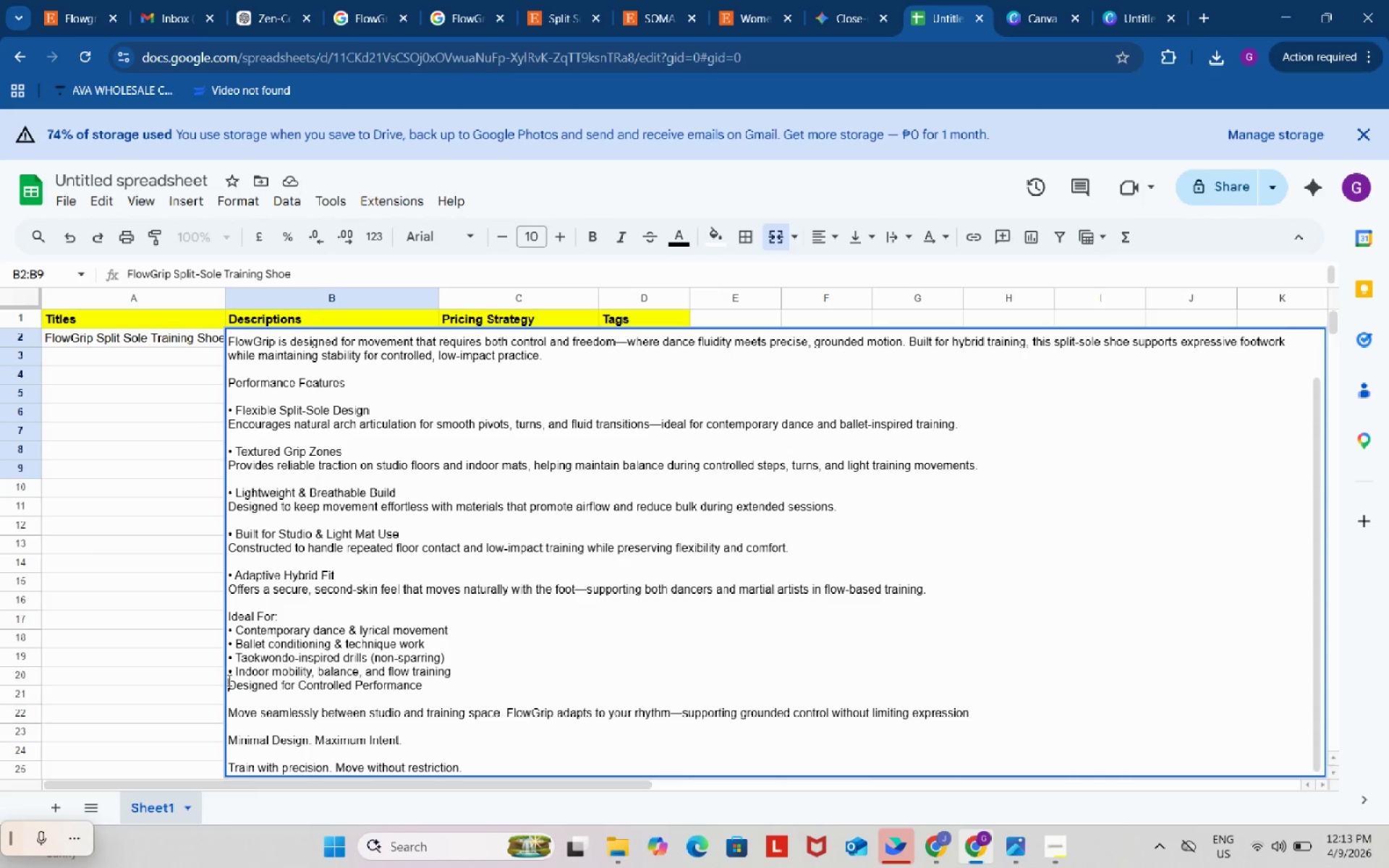 
key(Control+V)
 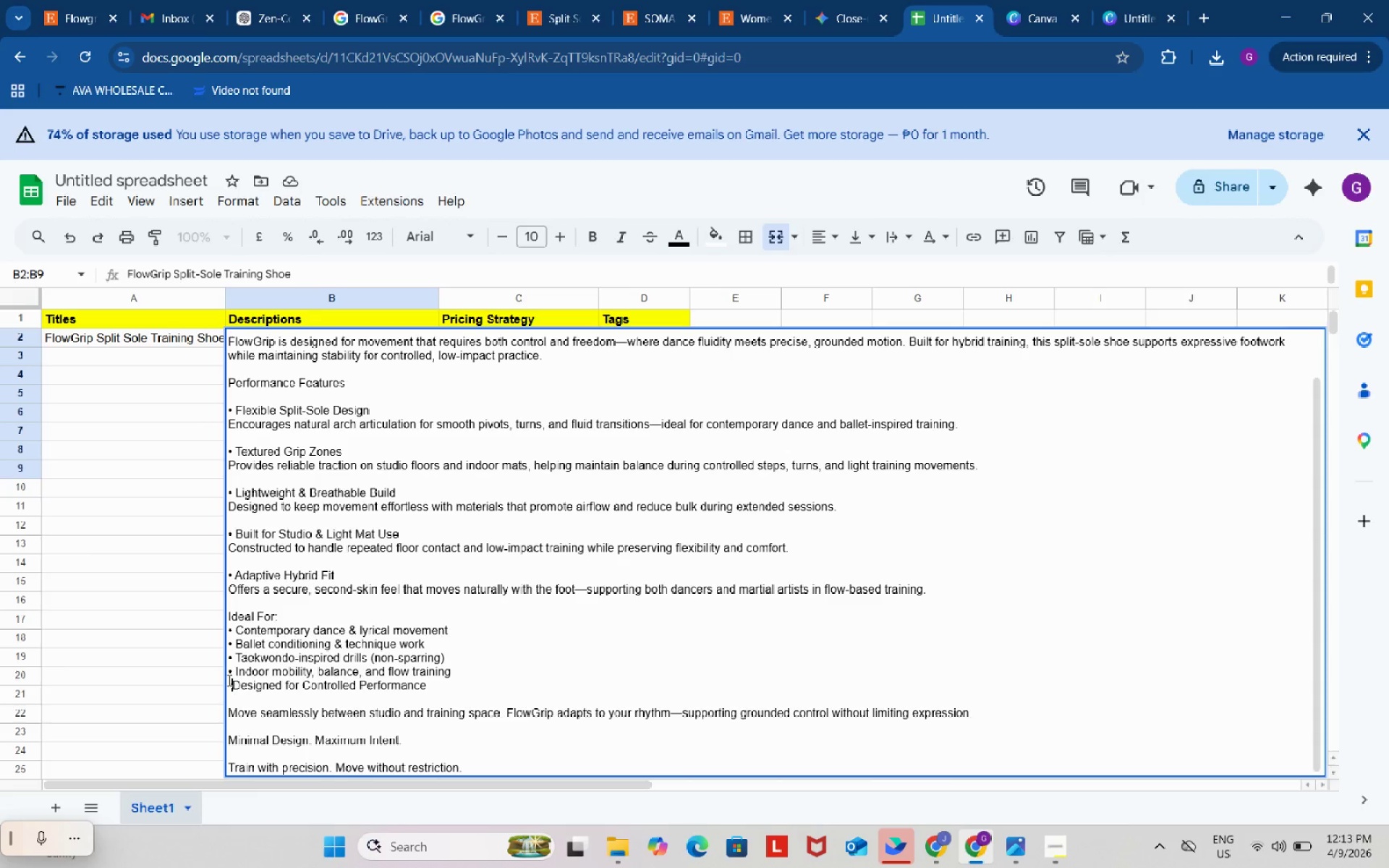 
key(Space)
 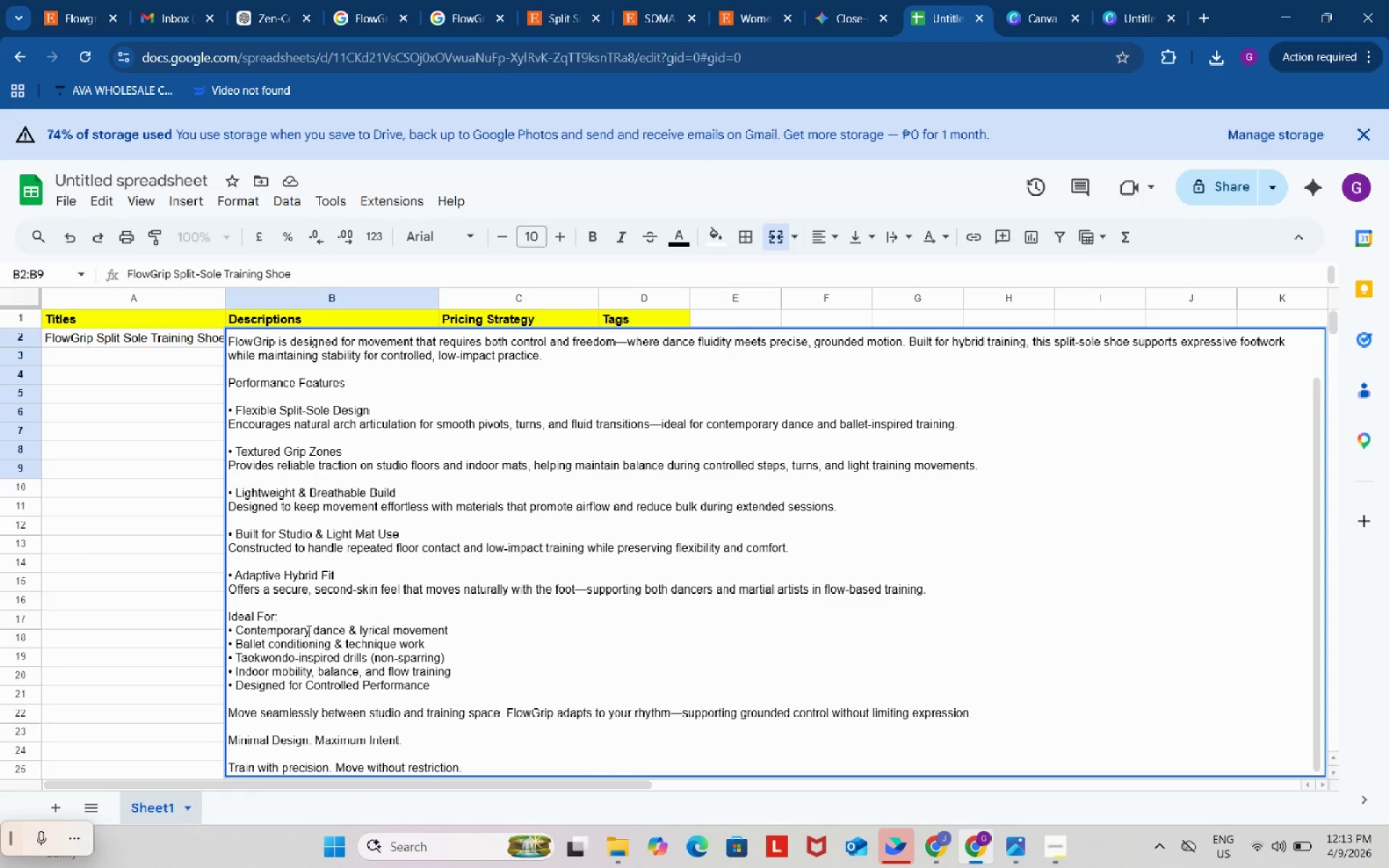 
scroll: coordinate [308, 631], scroll_direction: down, amount: 2.0
 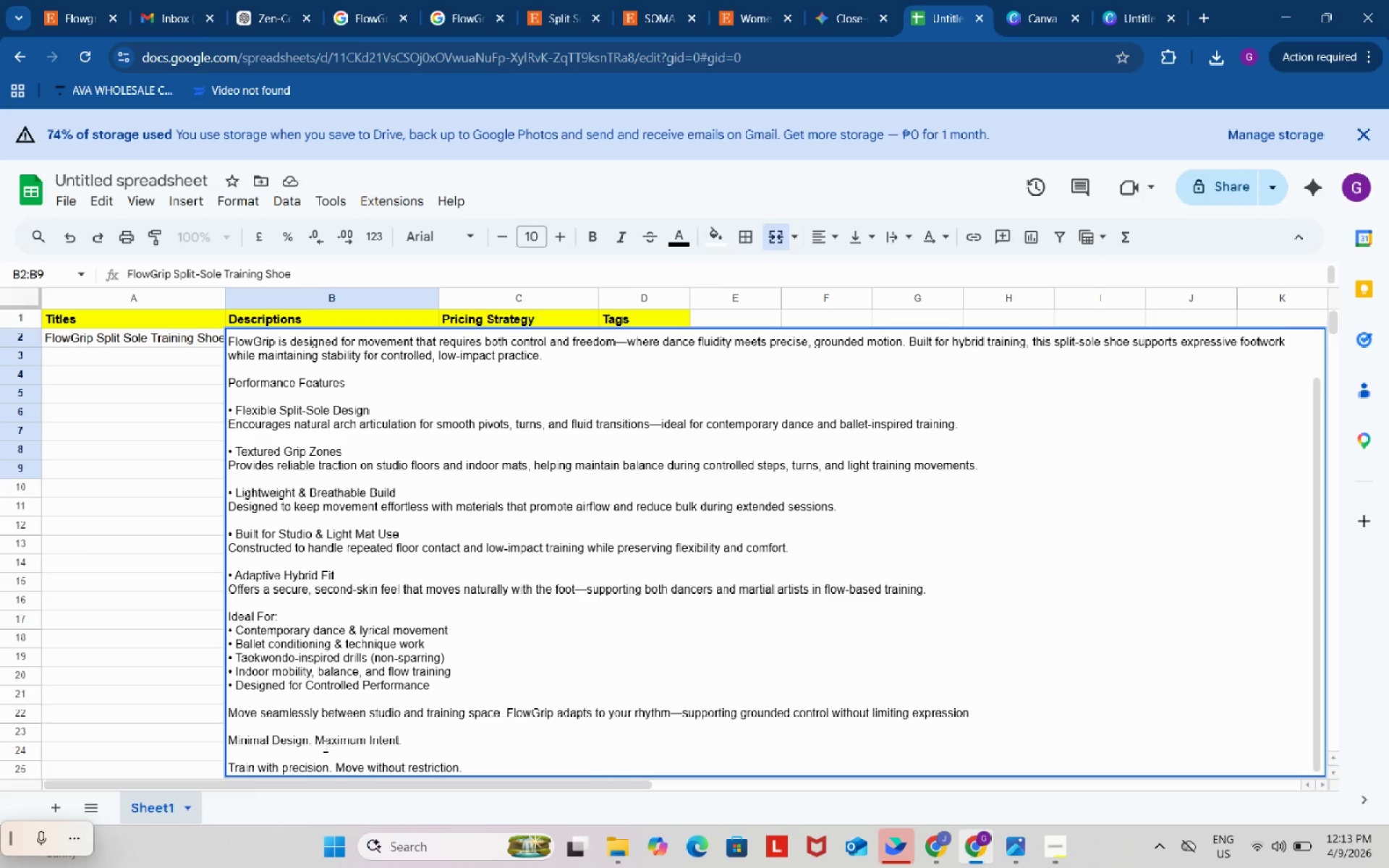 
left_click([318, 749])
 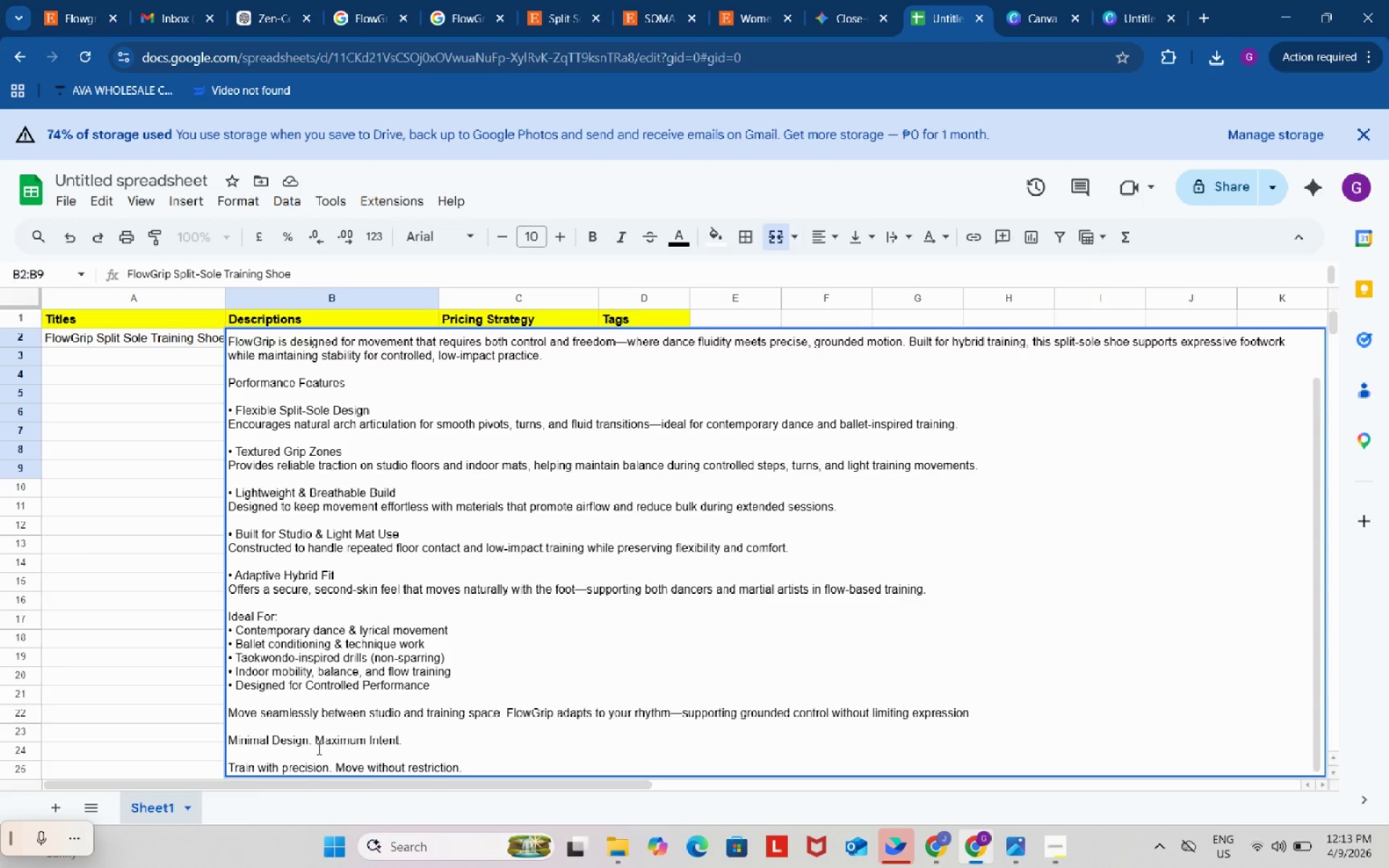 
key(Backspace)
 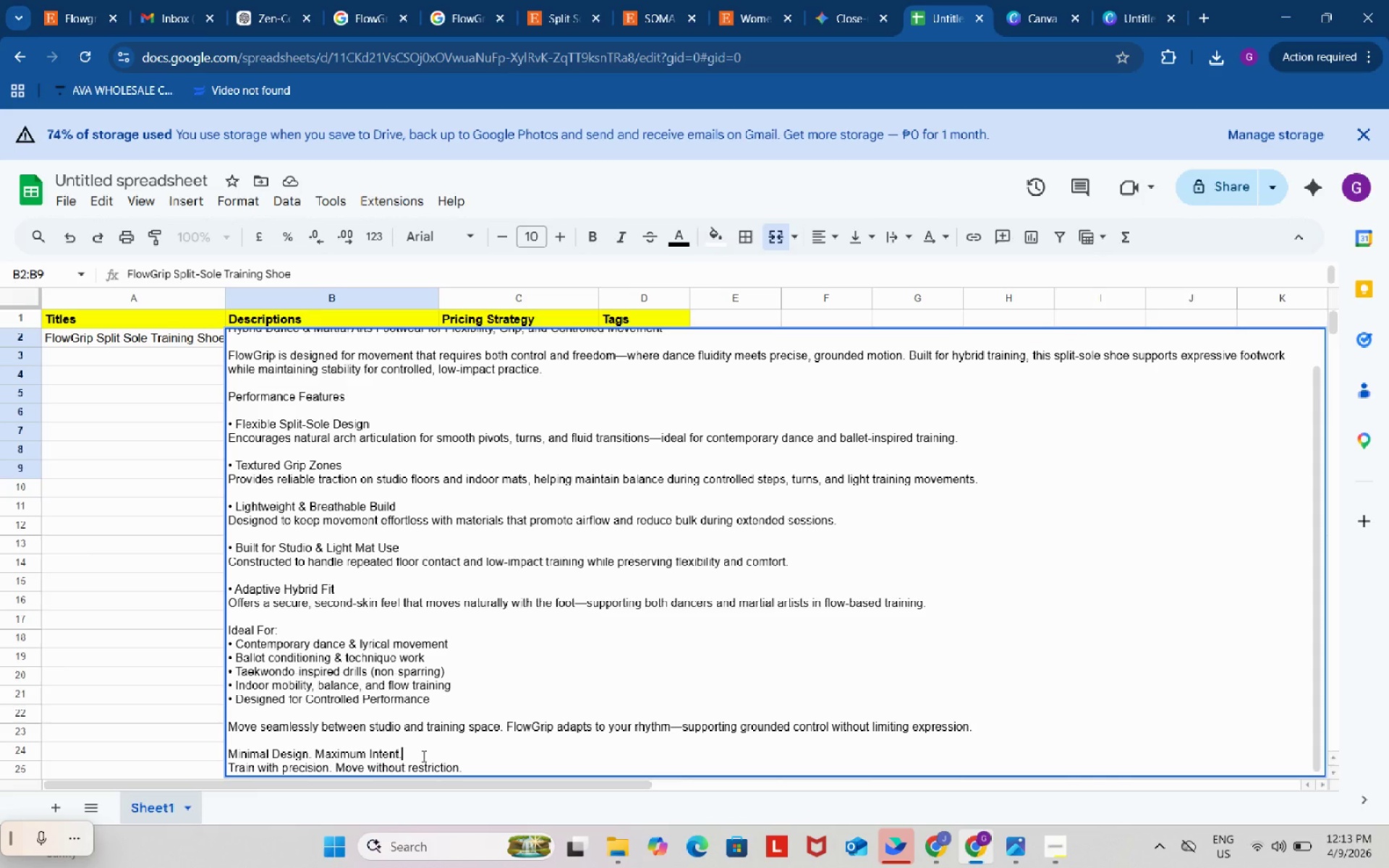 
wait(7.17)
 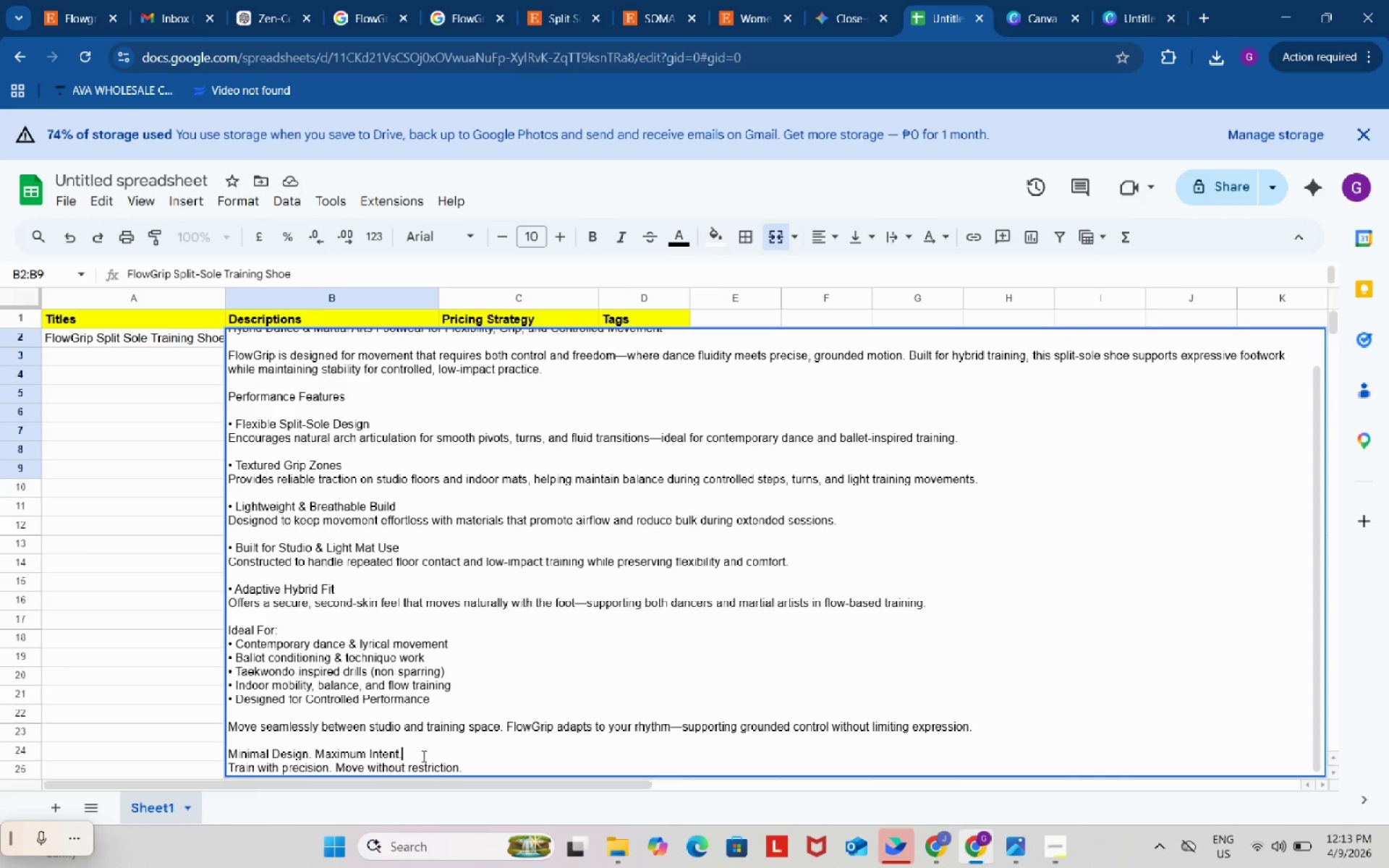 
left_click([941, 838])
 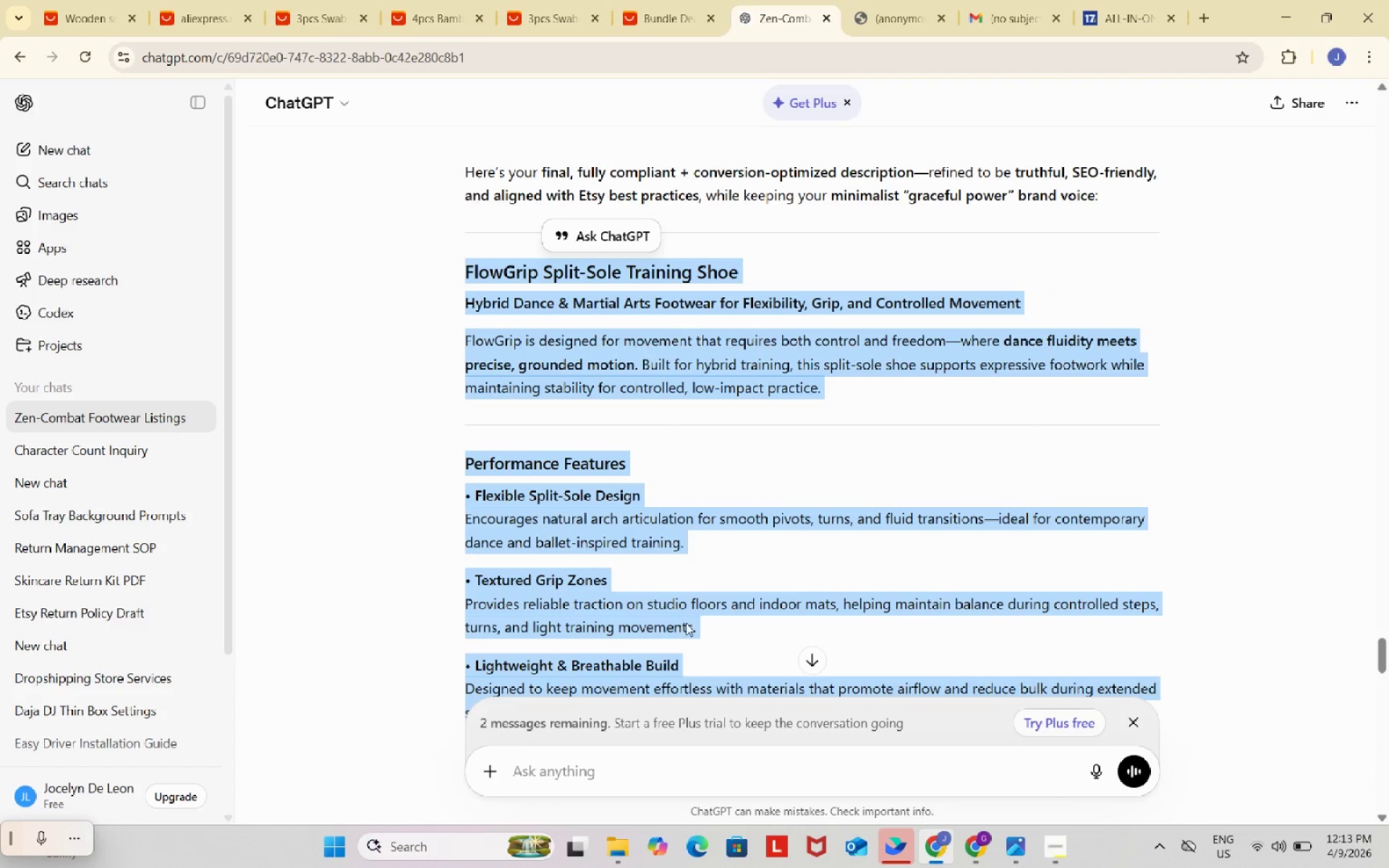 
scroll: coordinate [655, 595], scroll_direction: down, amount: 4.0
 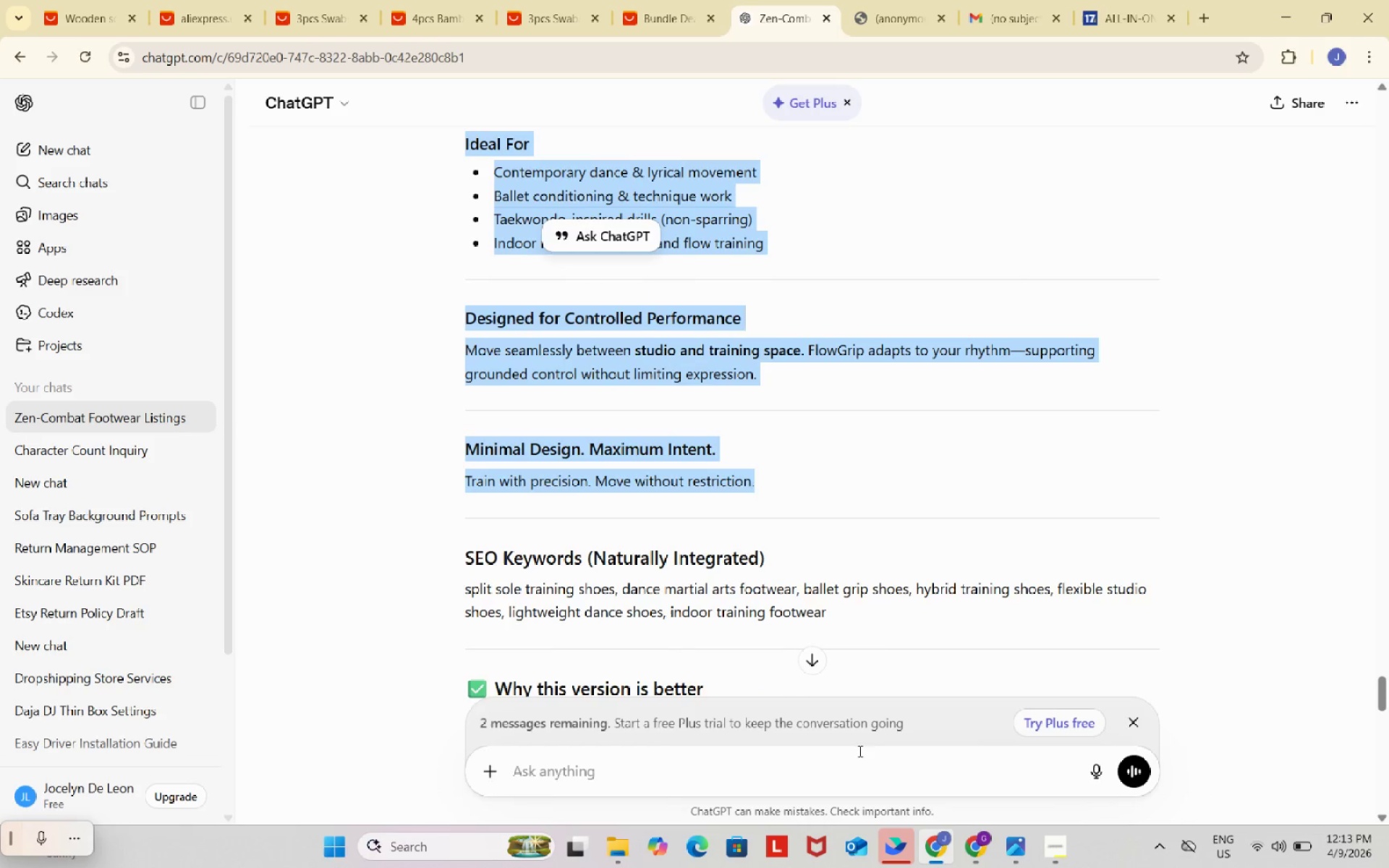 
mouse_move([1027, 841])
 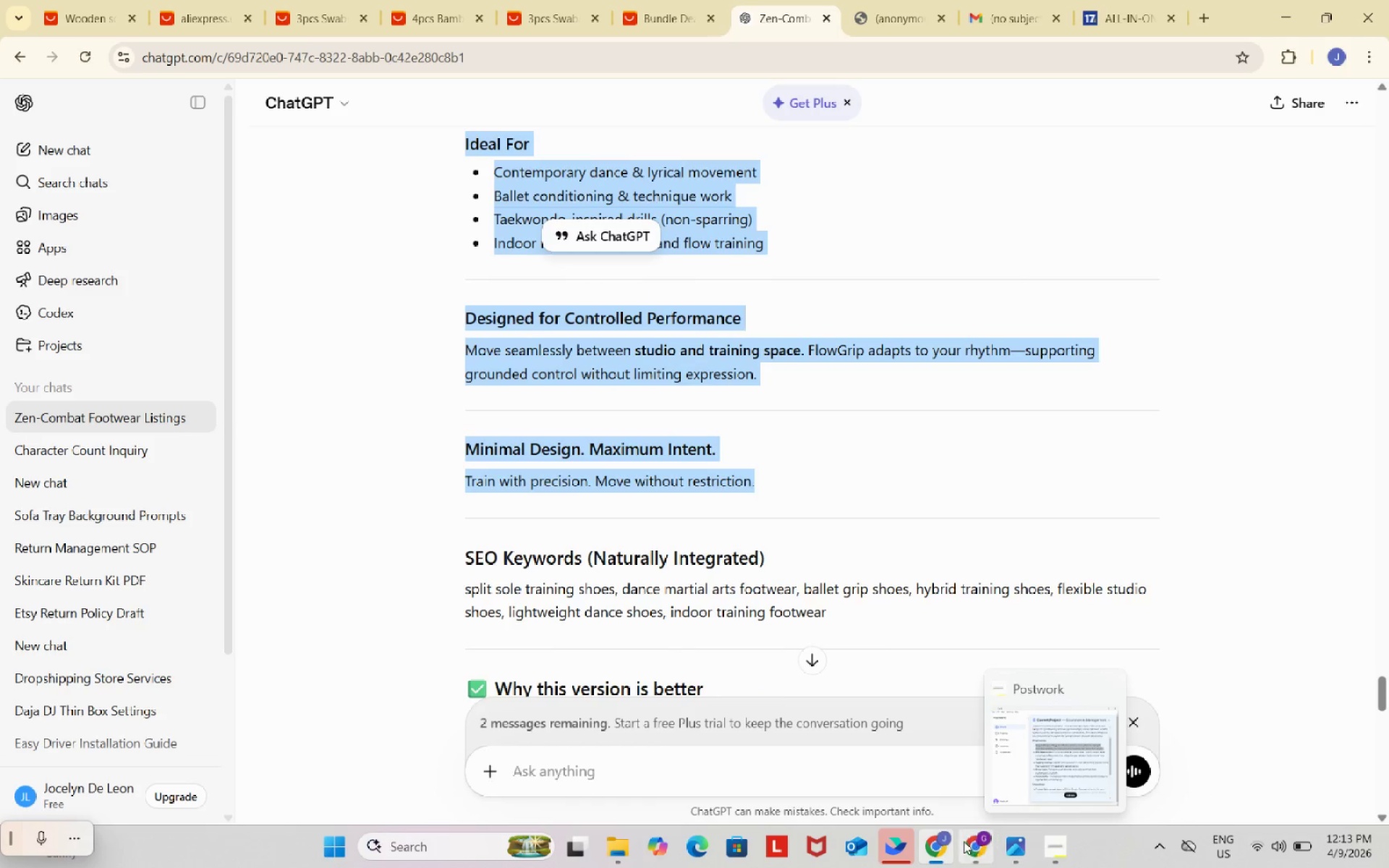 
left_click([964, 841])
 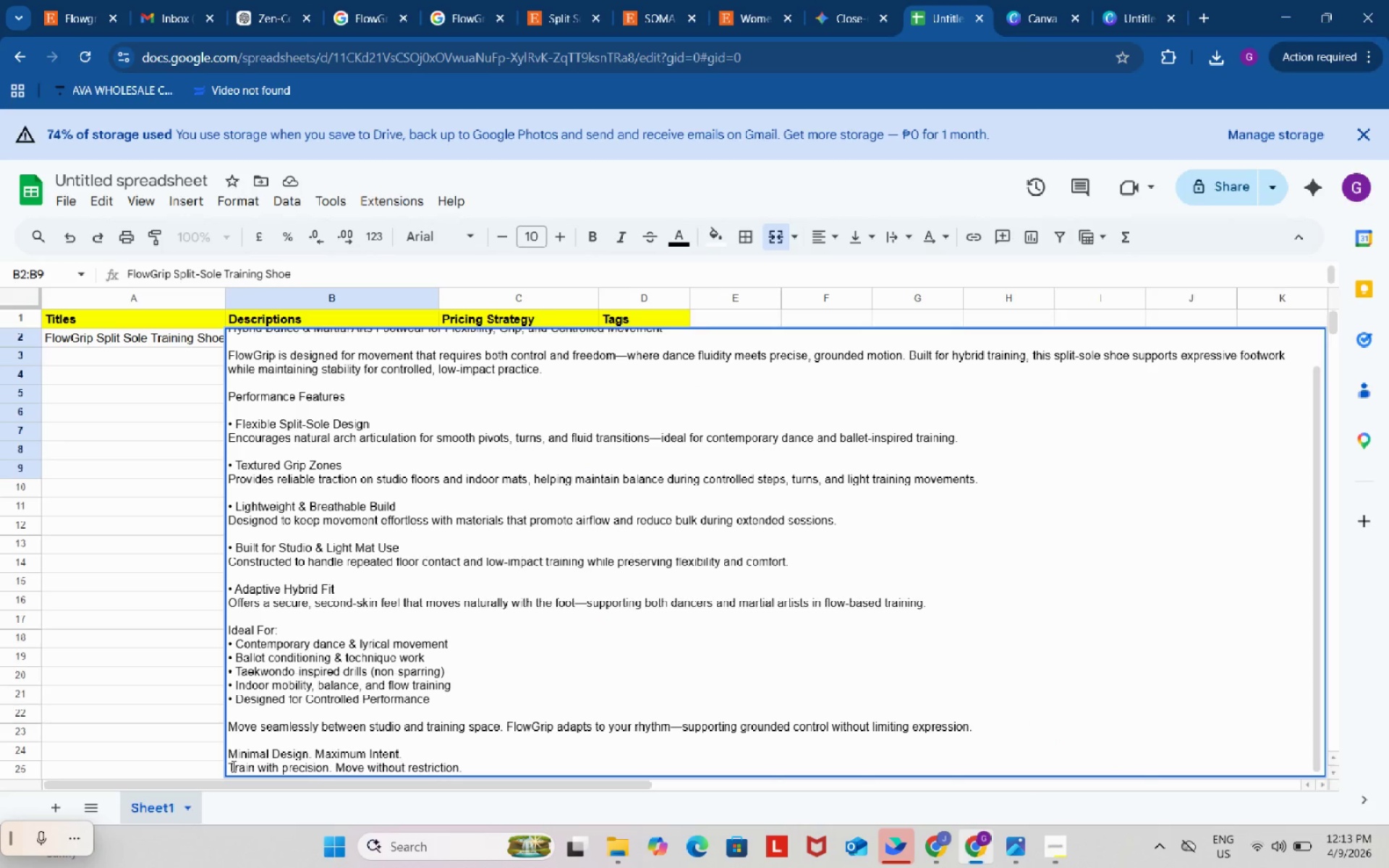 
left_click([232, 766])
 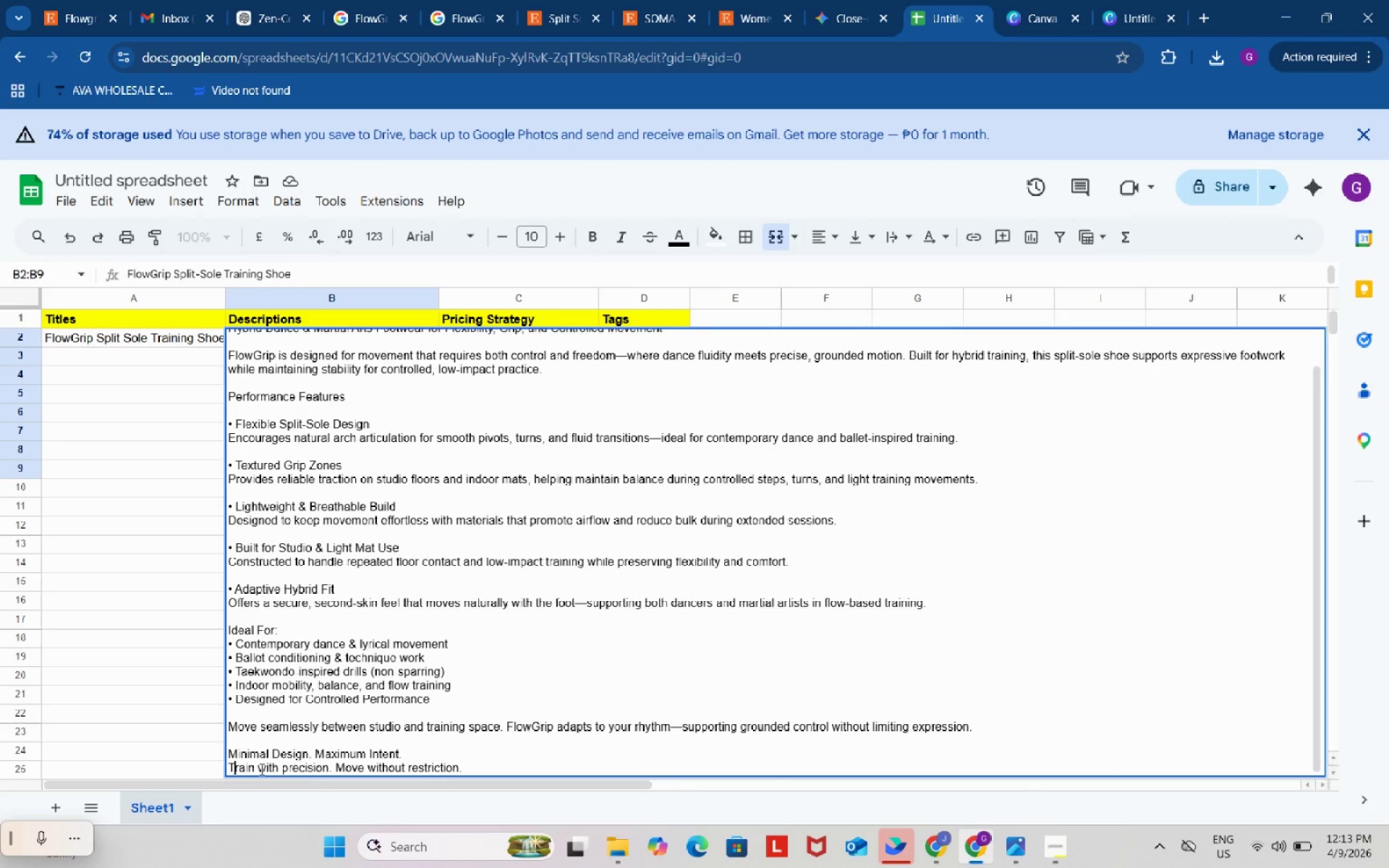 
key(ArrowLeft)
 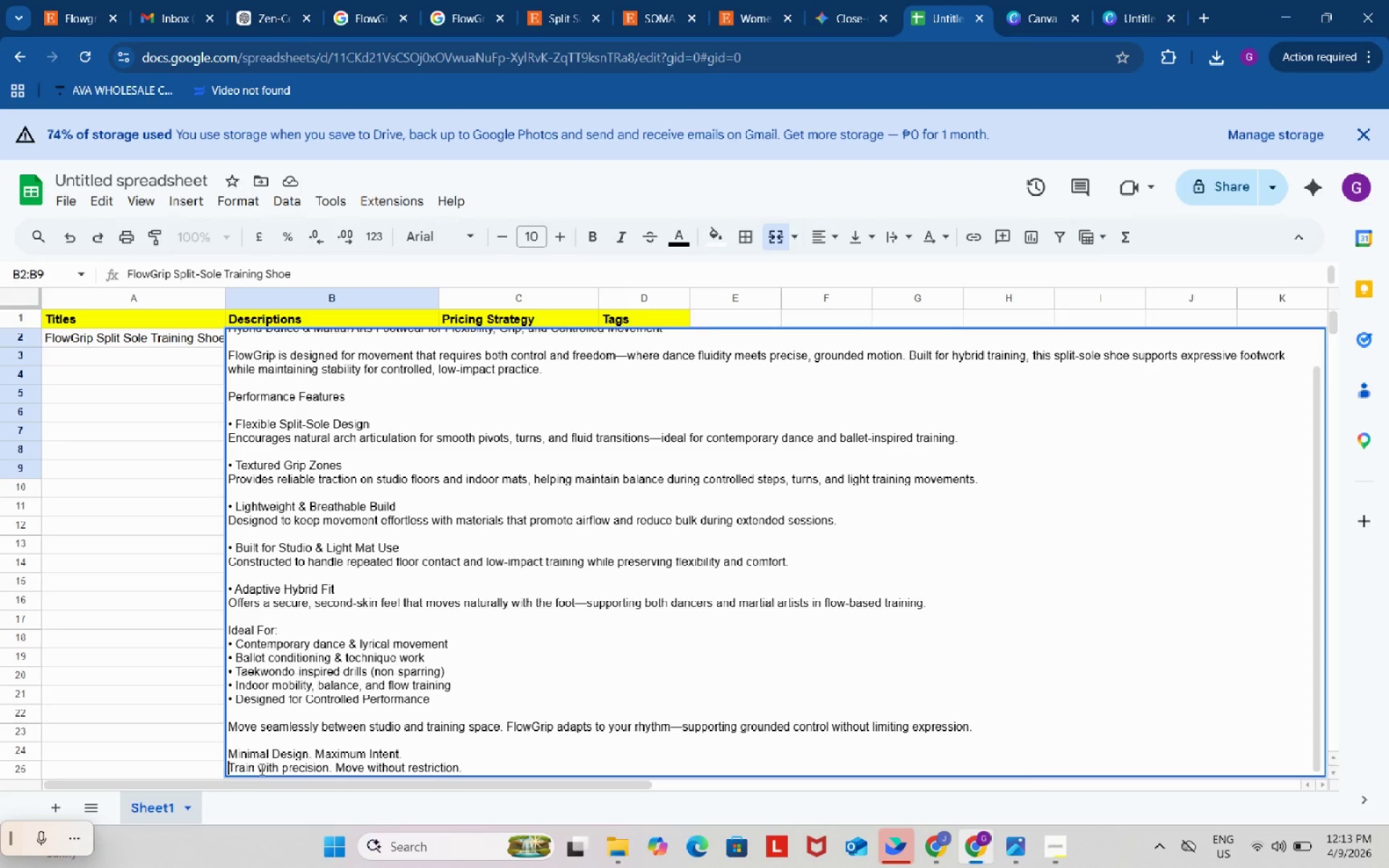 
key(Control+ControlLeft)
 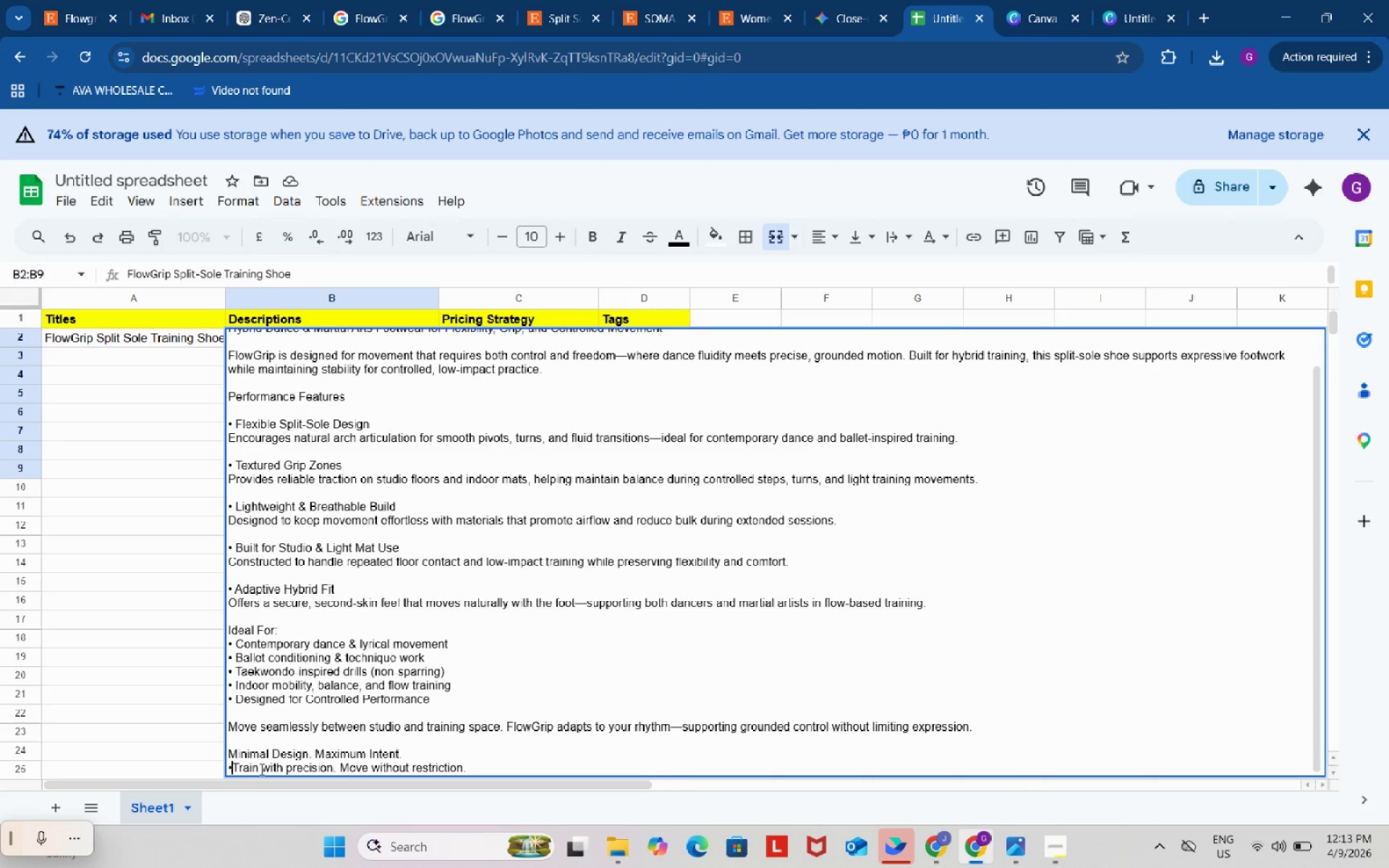 
key(Control+V)
 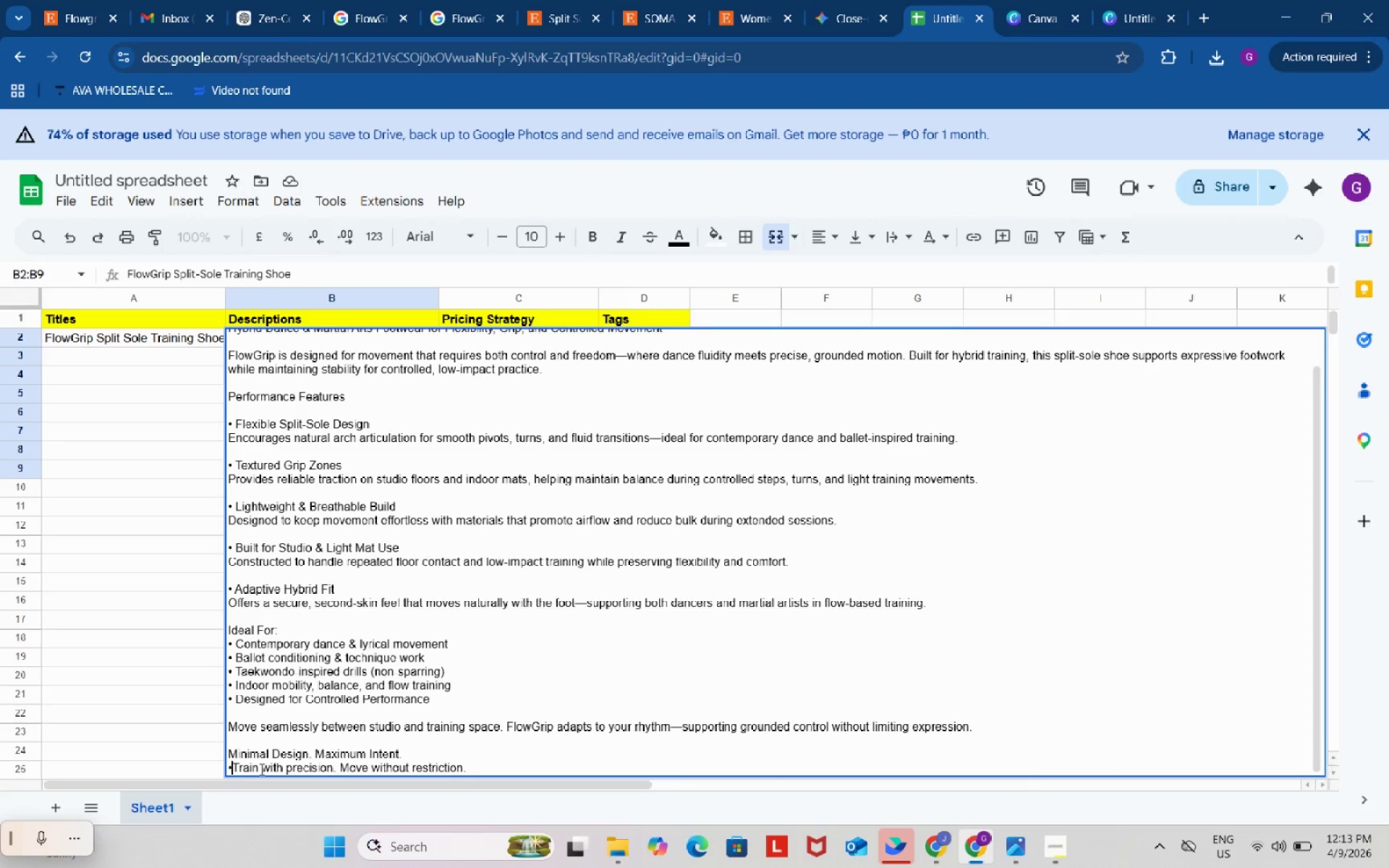 
key(Space)
 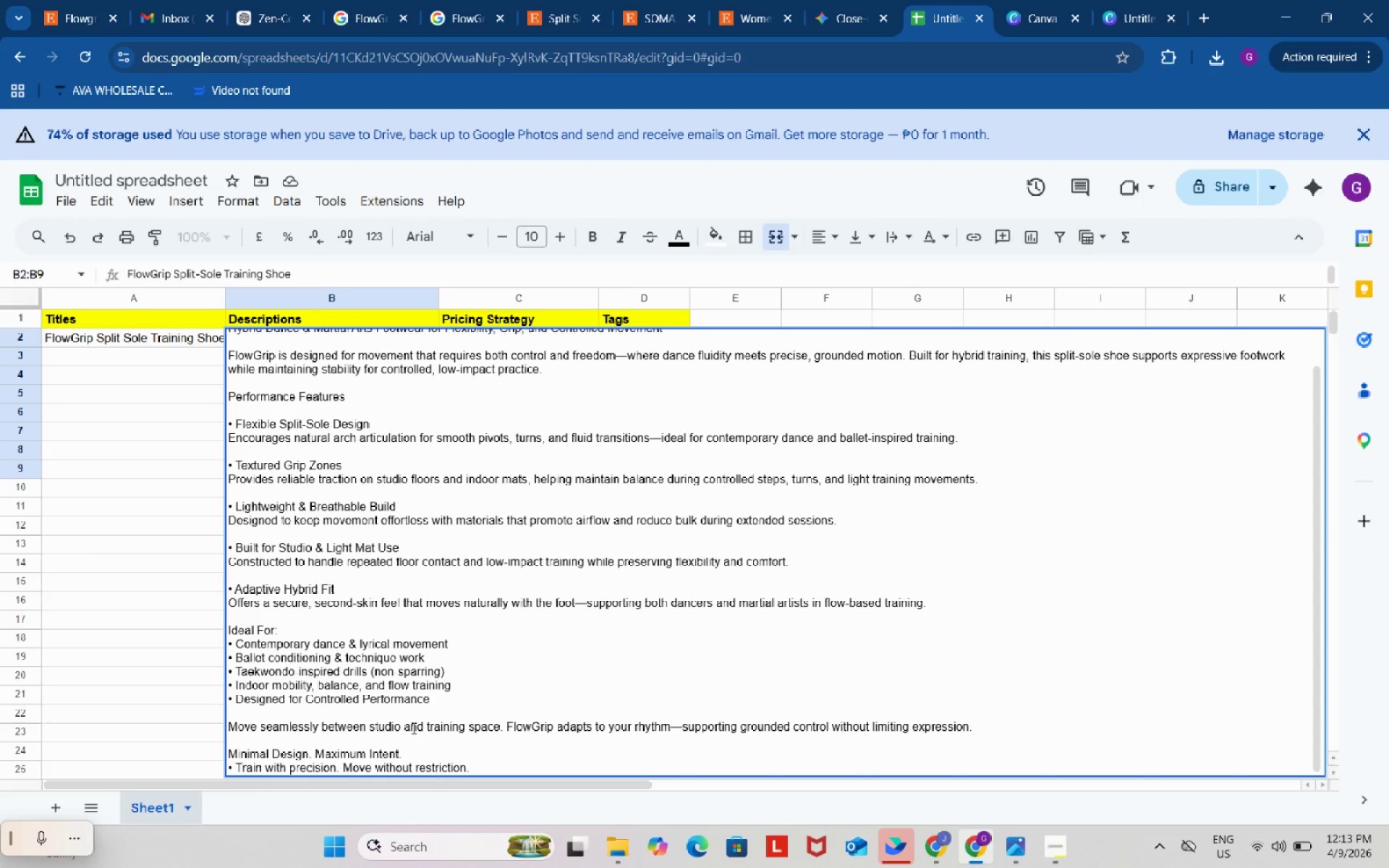 
wait(5.3)
 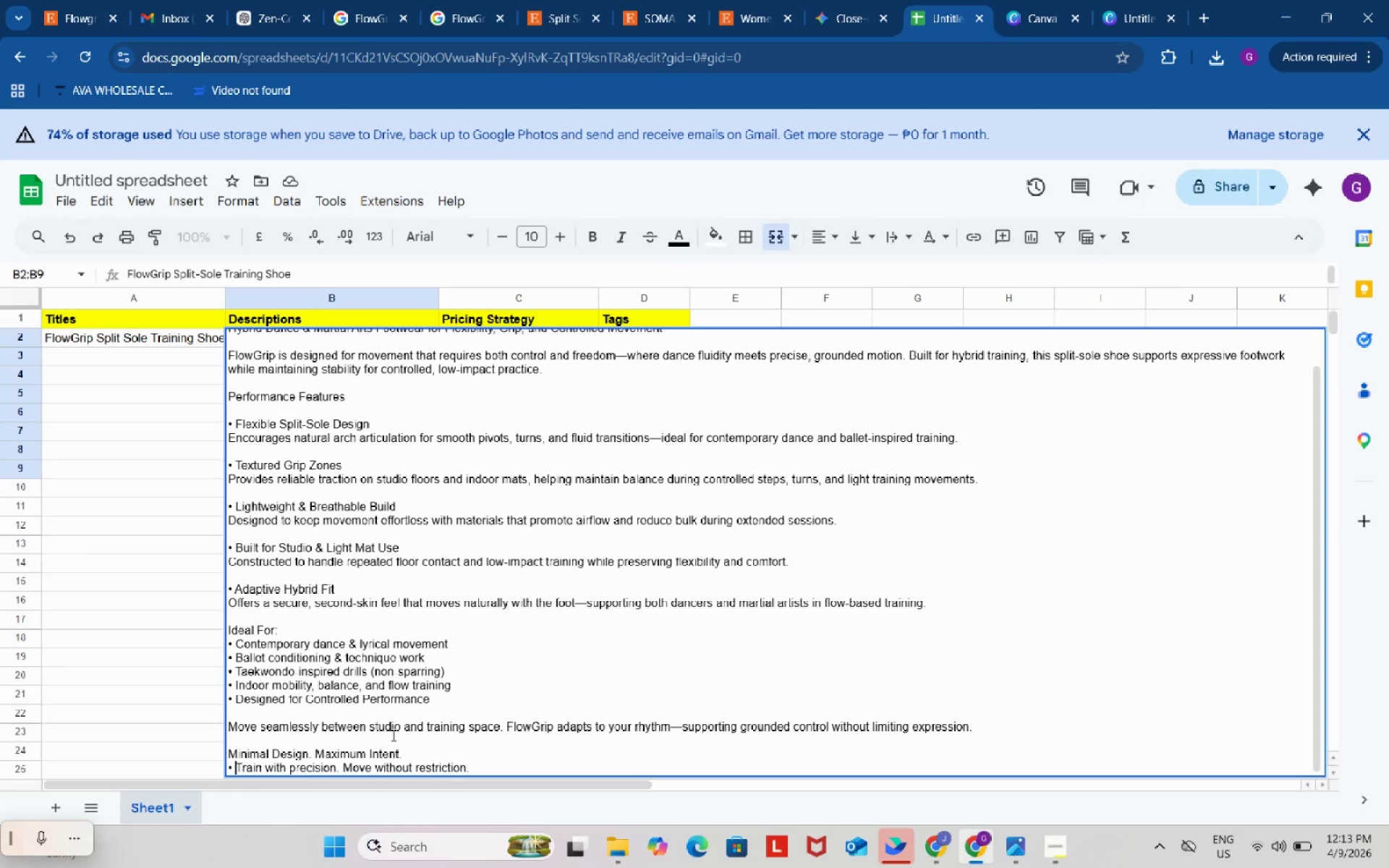 
scroll: coordinate [412, 728], scroll_direction: up, amount: 3.0
 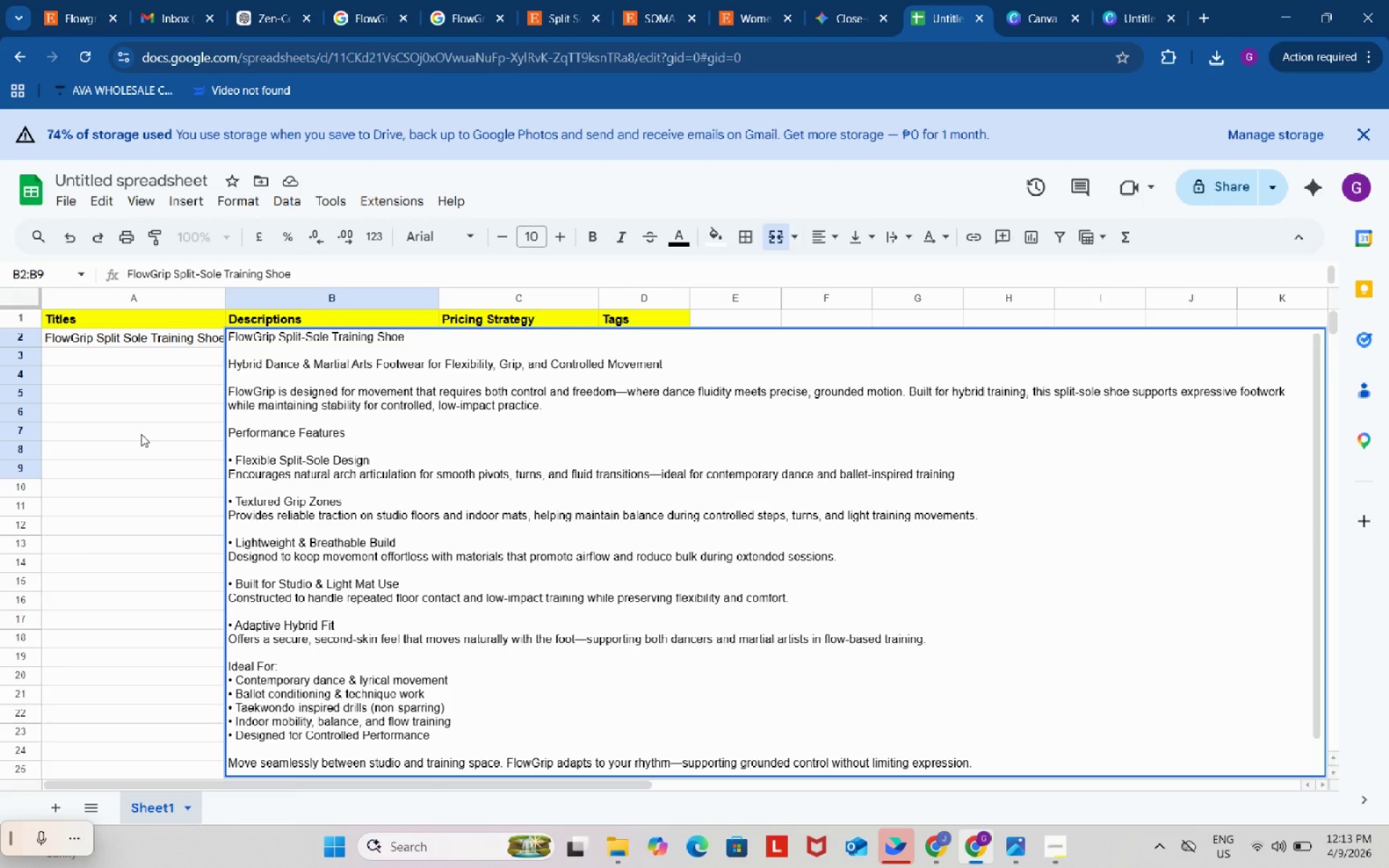 
left_click([141, 434])
 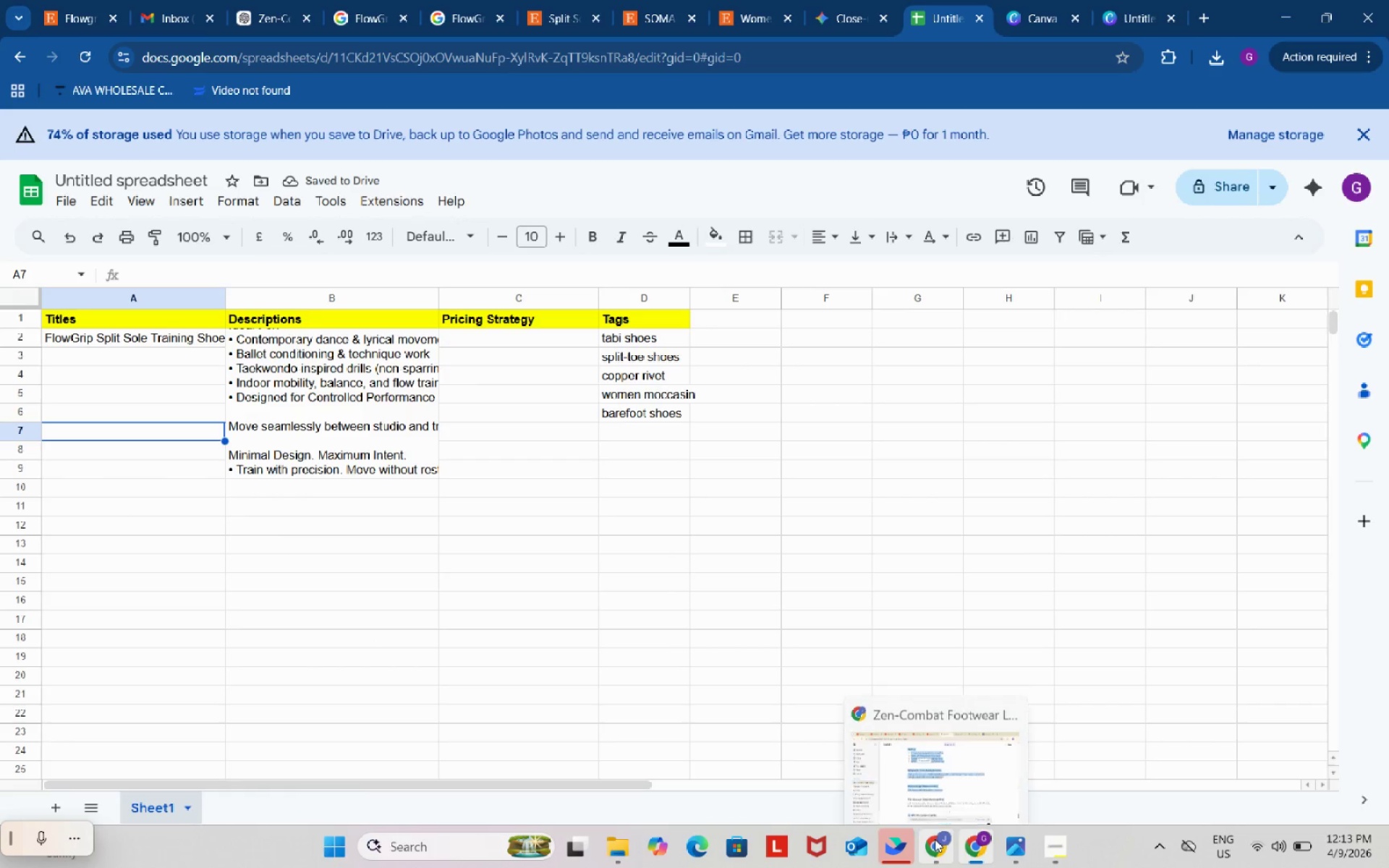 
left_click([935, 839])
 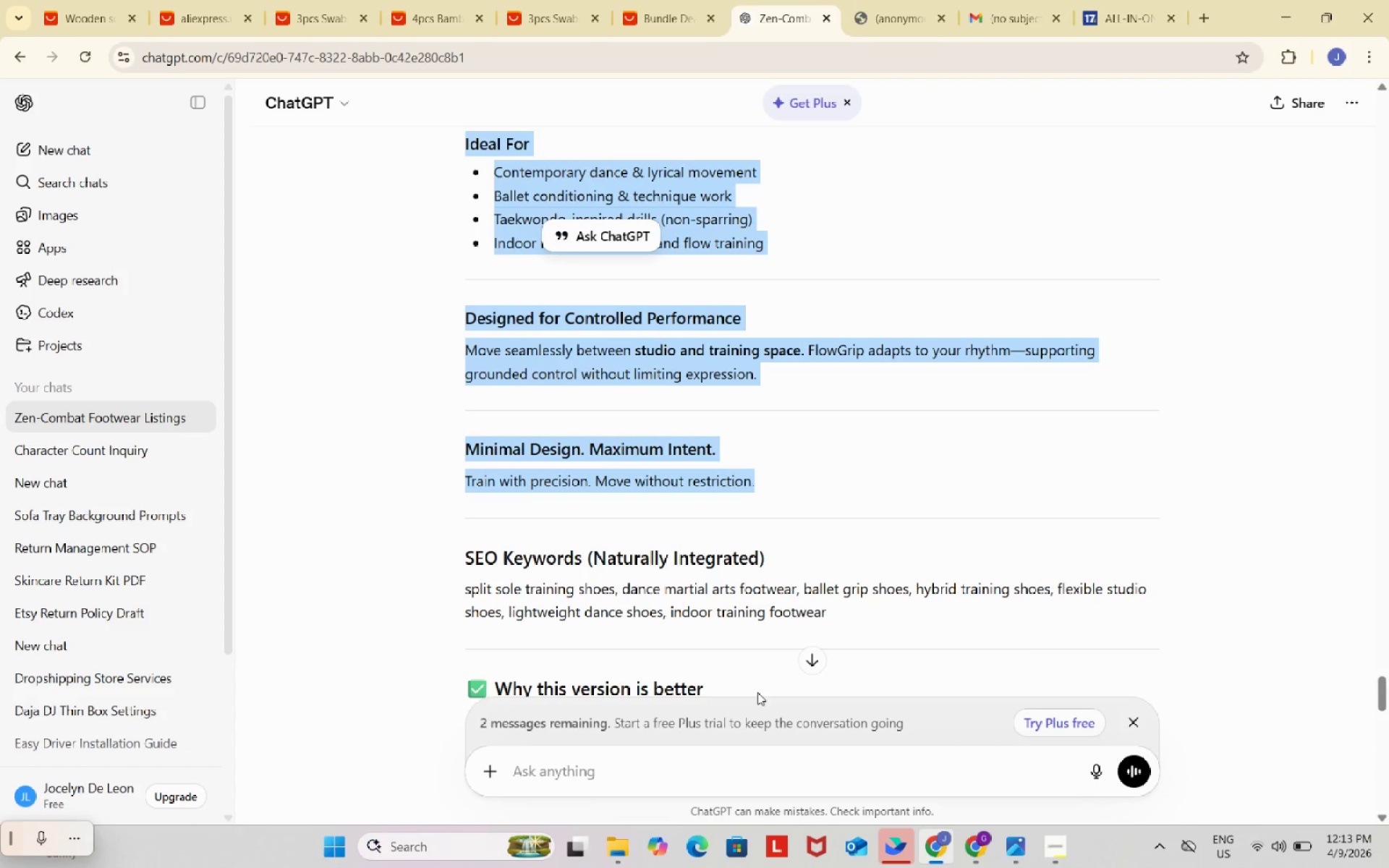 
scroll: coordinate [757, 427], scroll_direction: up, amount: 10.0
 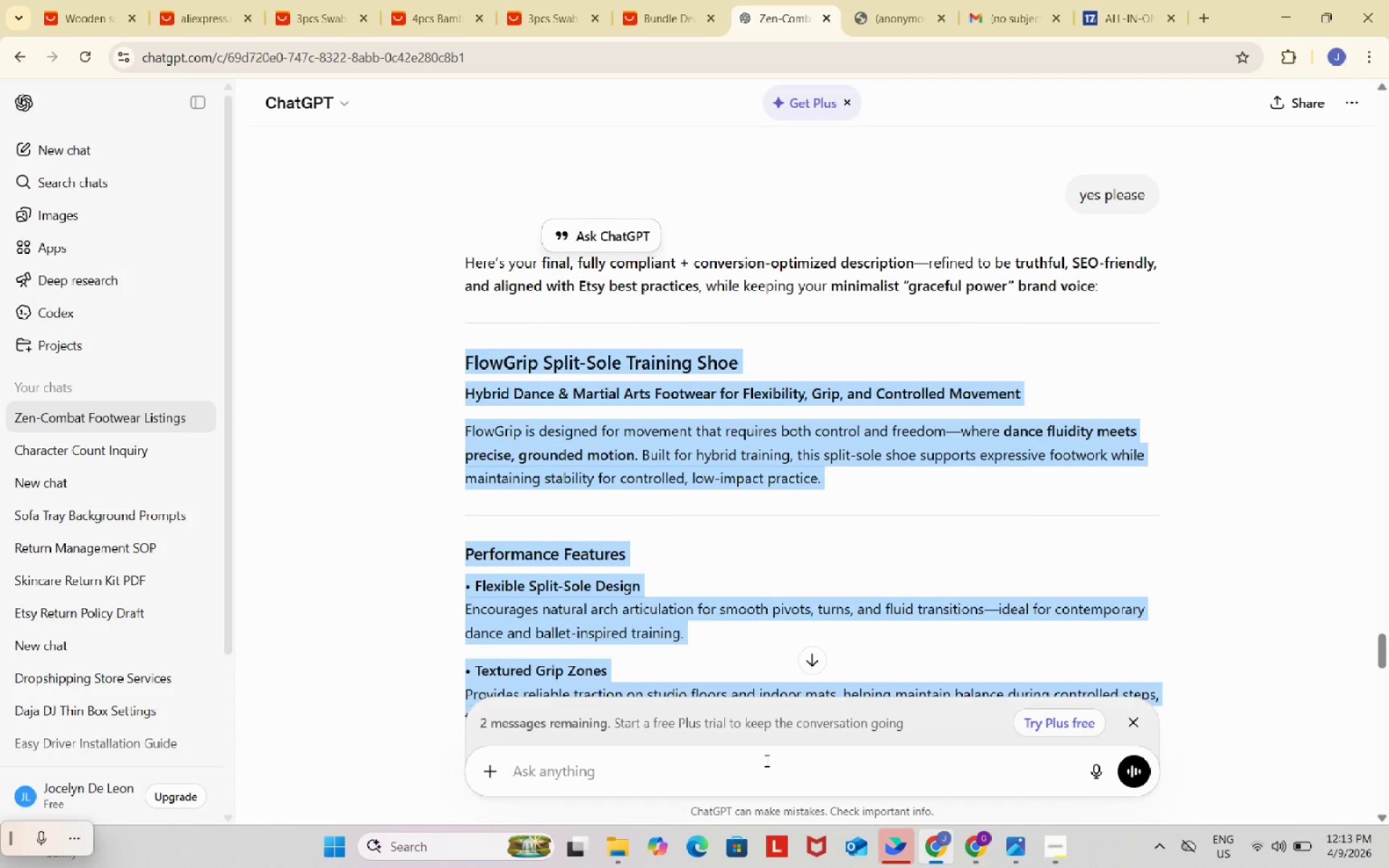 
left_click([765, 760])
 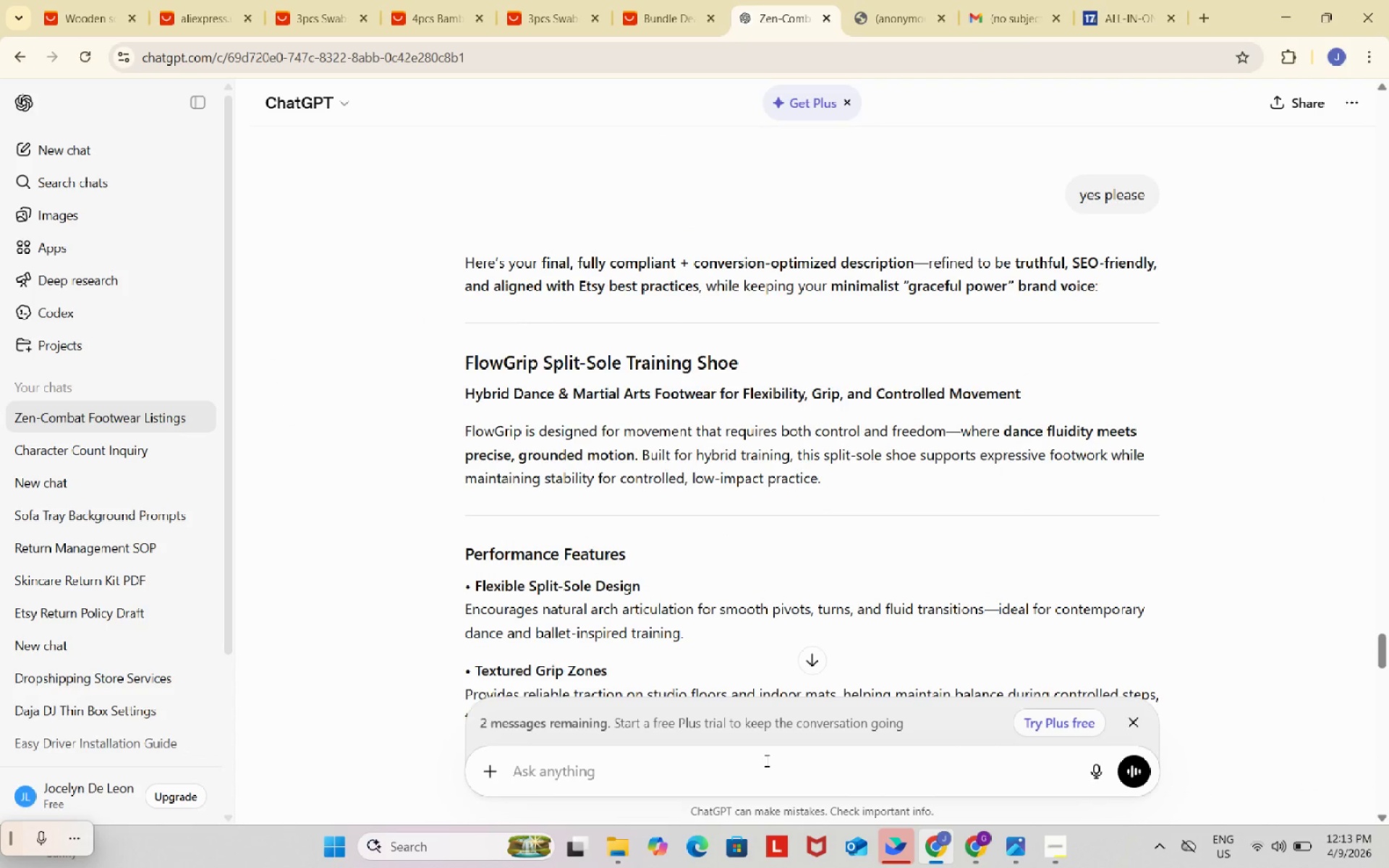 
type(givi)
key(Backspace)
type(e me pricing star)
key(Backspace)
type([NumLock])
key(Backspace)
type(rateg)
 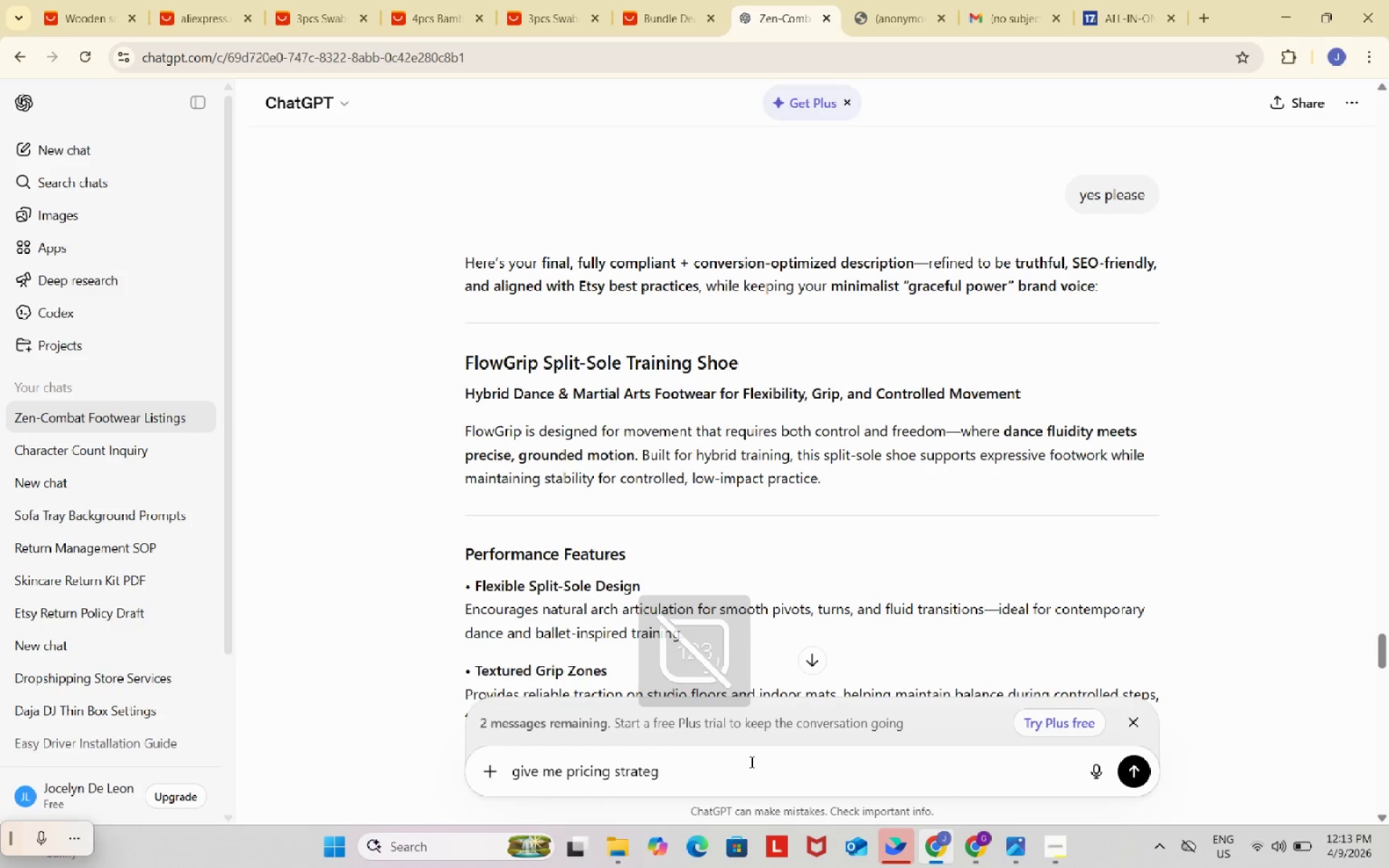 
type(y for the variation opto)
key(Backspace)
type(ion)
 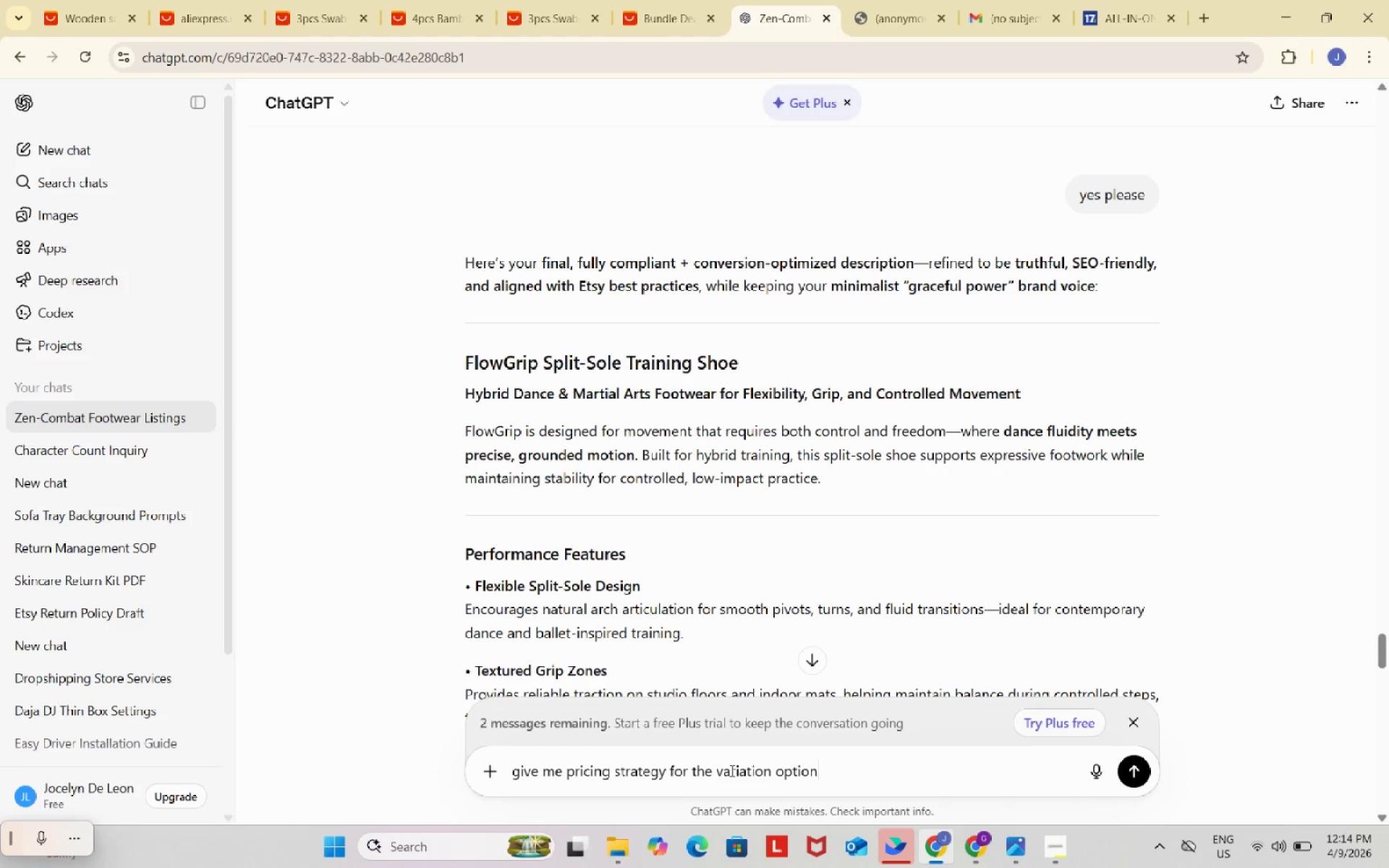 
key(Enter)
 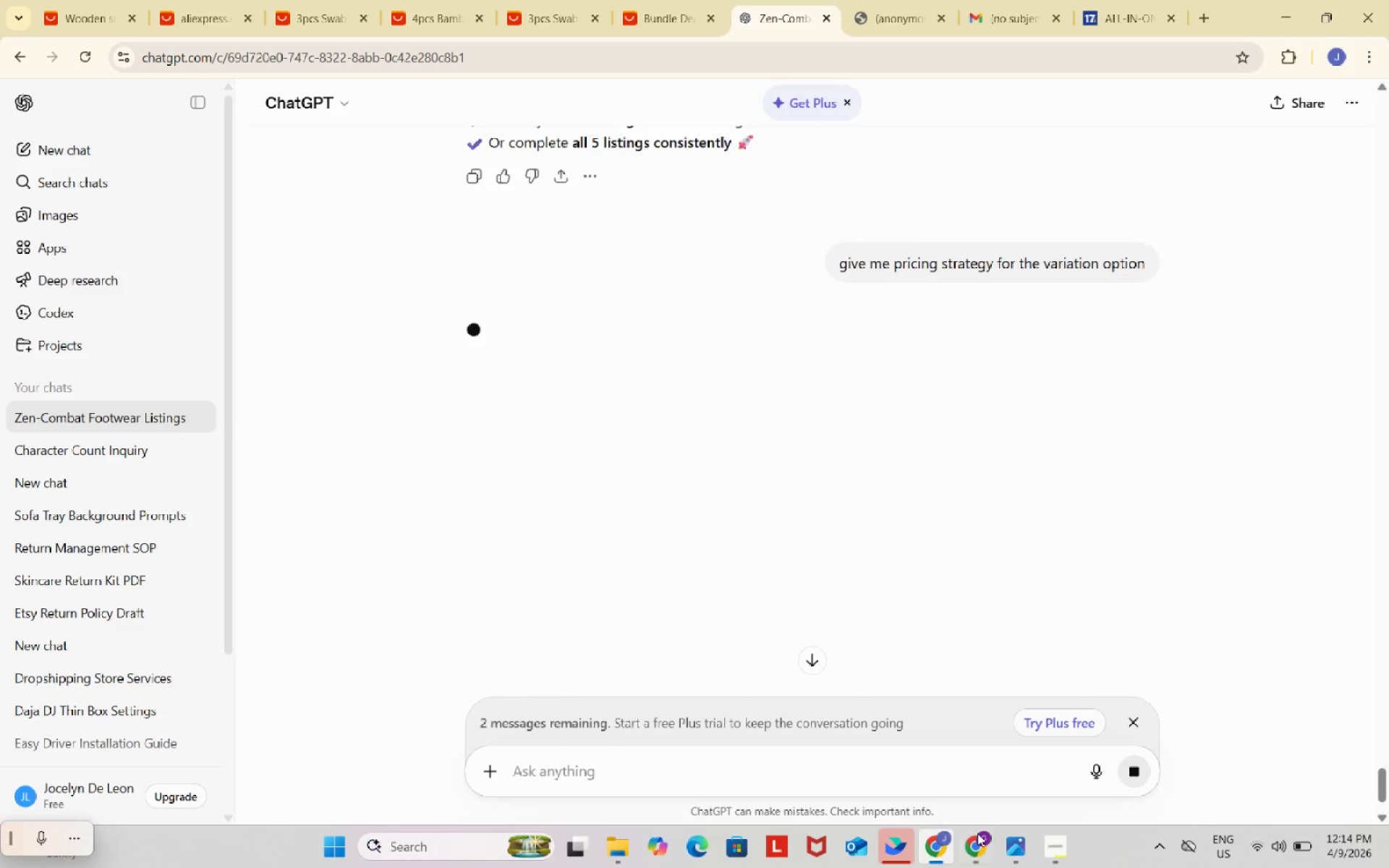 
mouse_move([986, 826])
 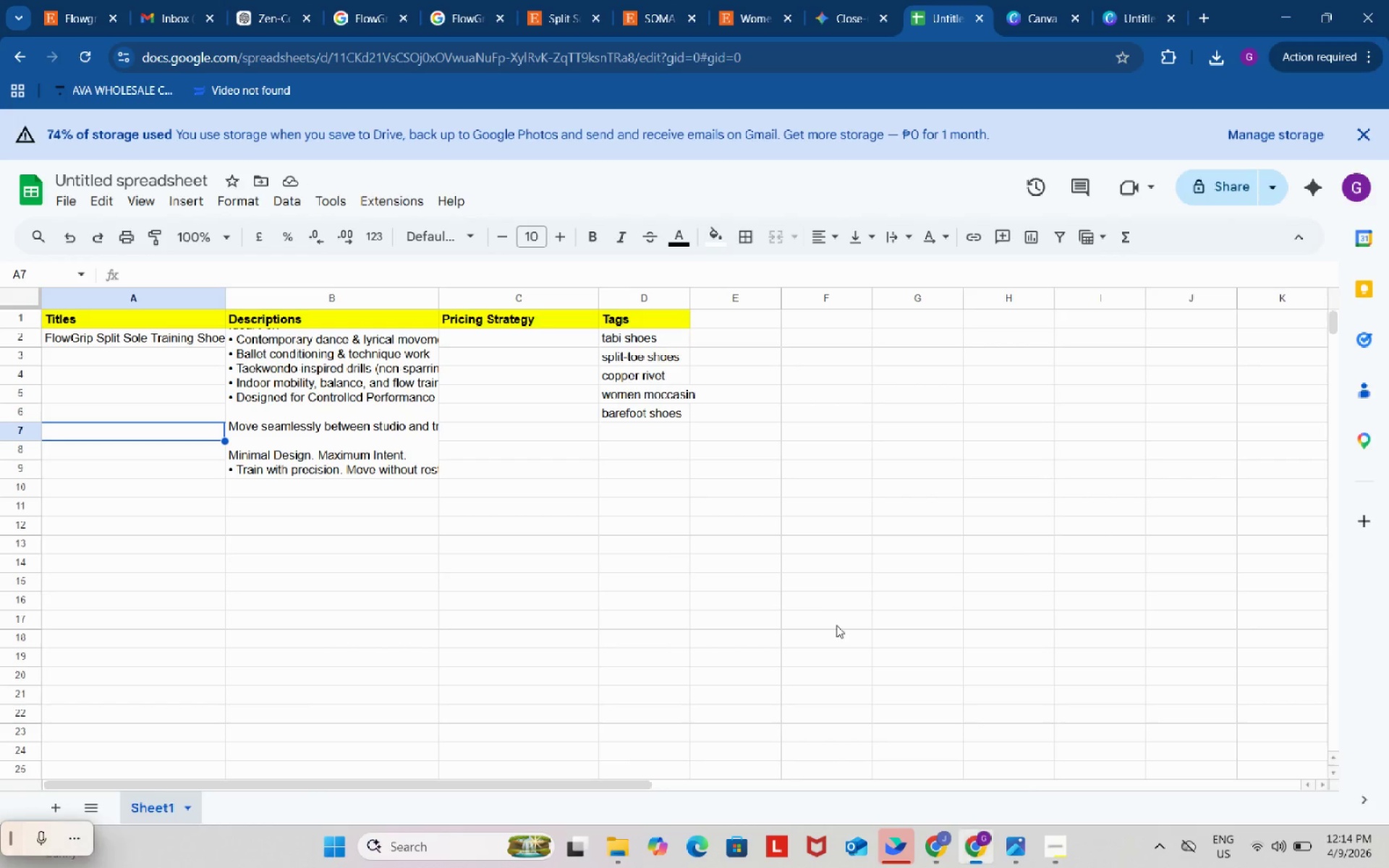 
double_click([818, 612])
 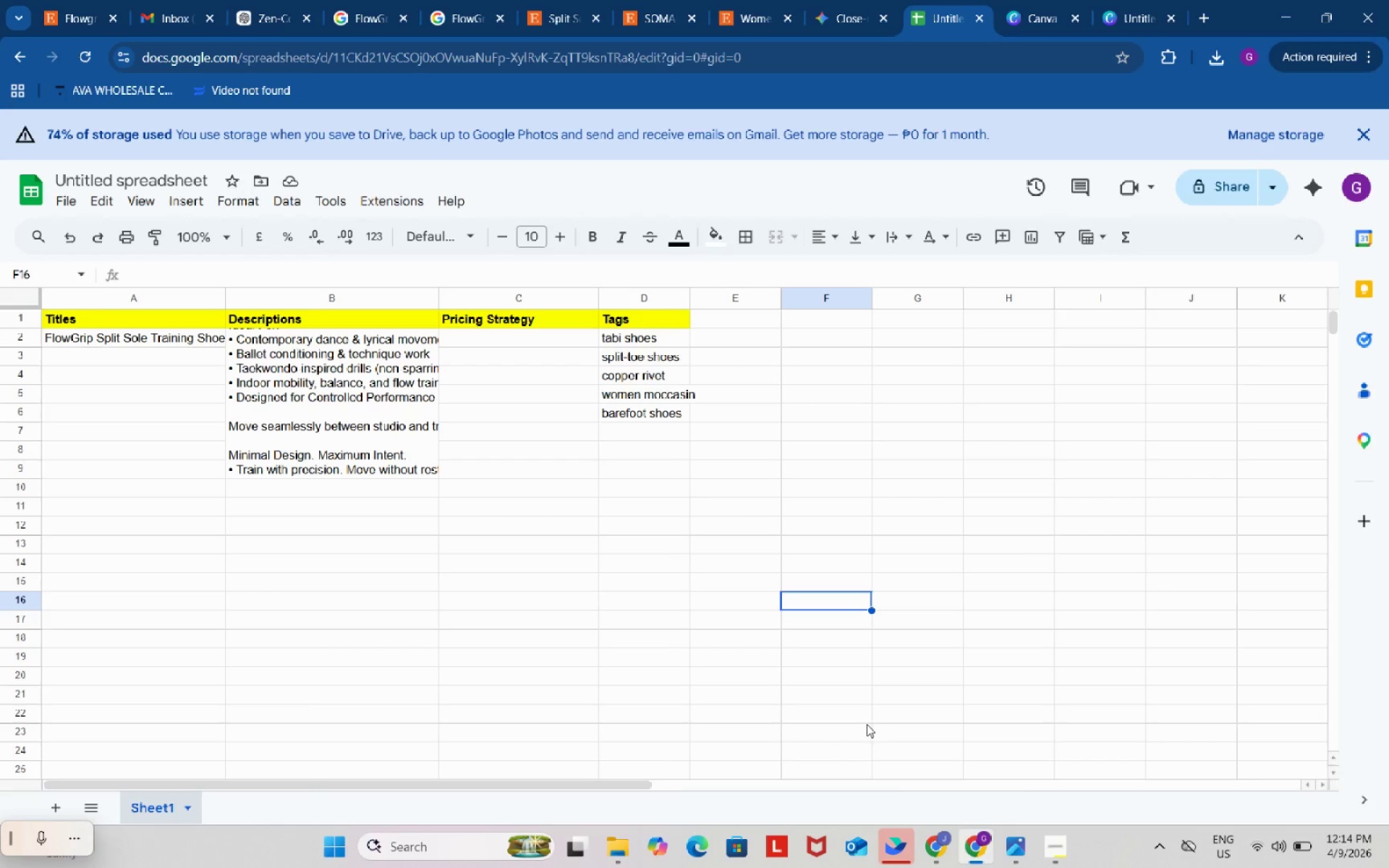 
left_click([932, 845])
 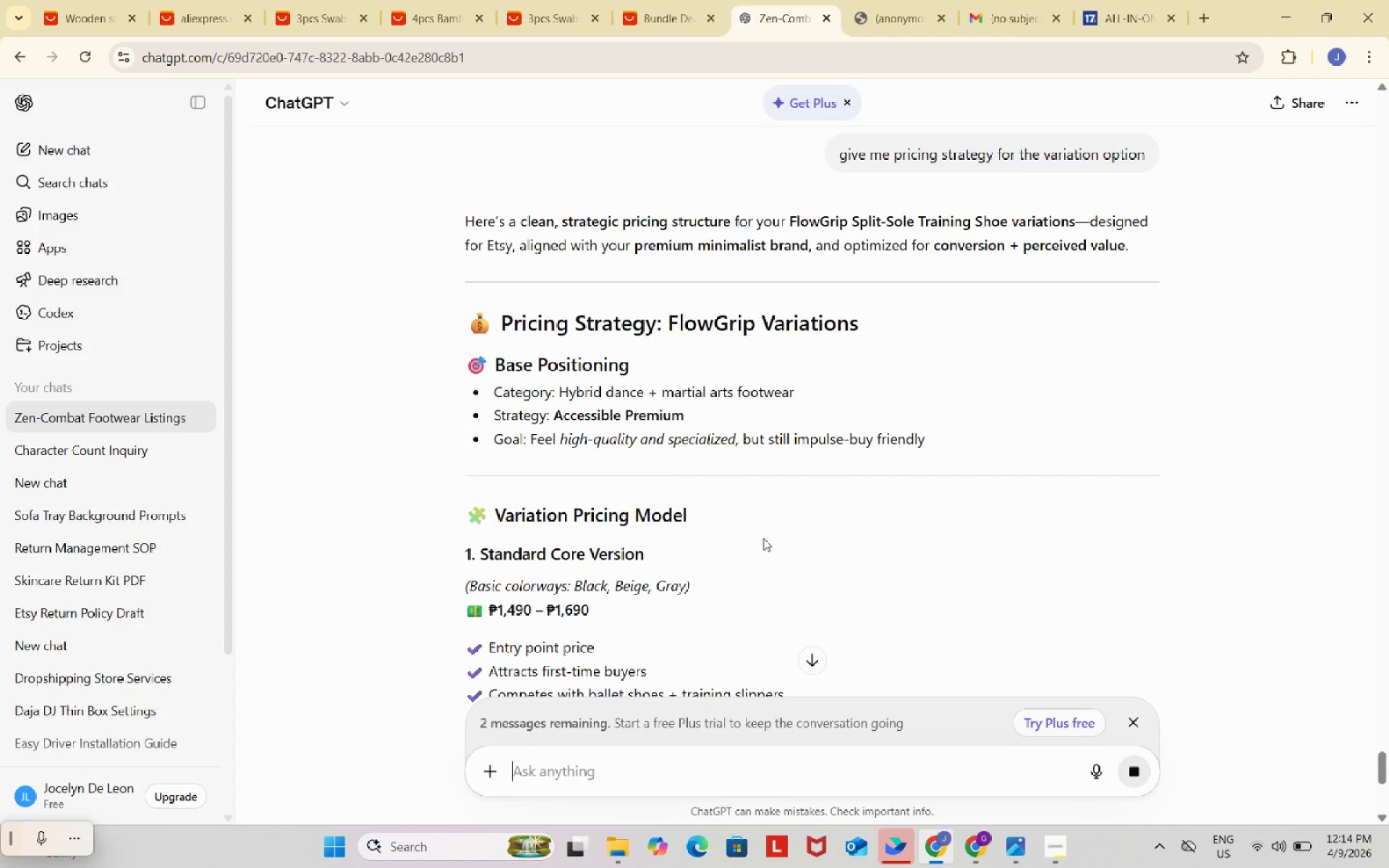 
scroll: coordinate [768, 467], scroll_direction: down, amount: 10.0
 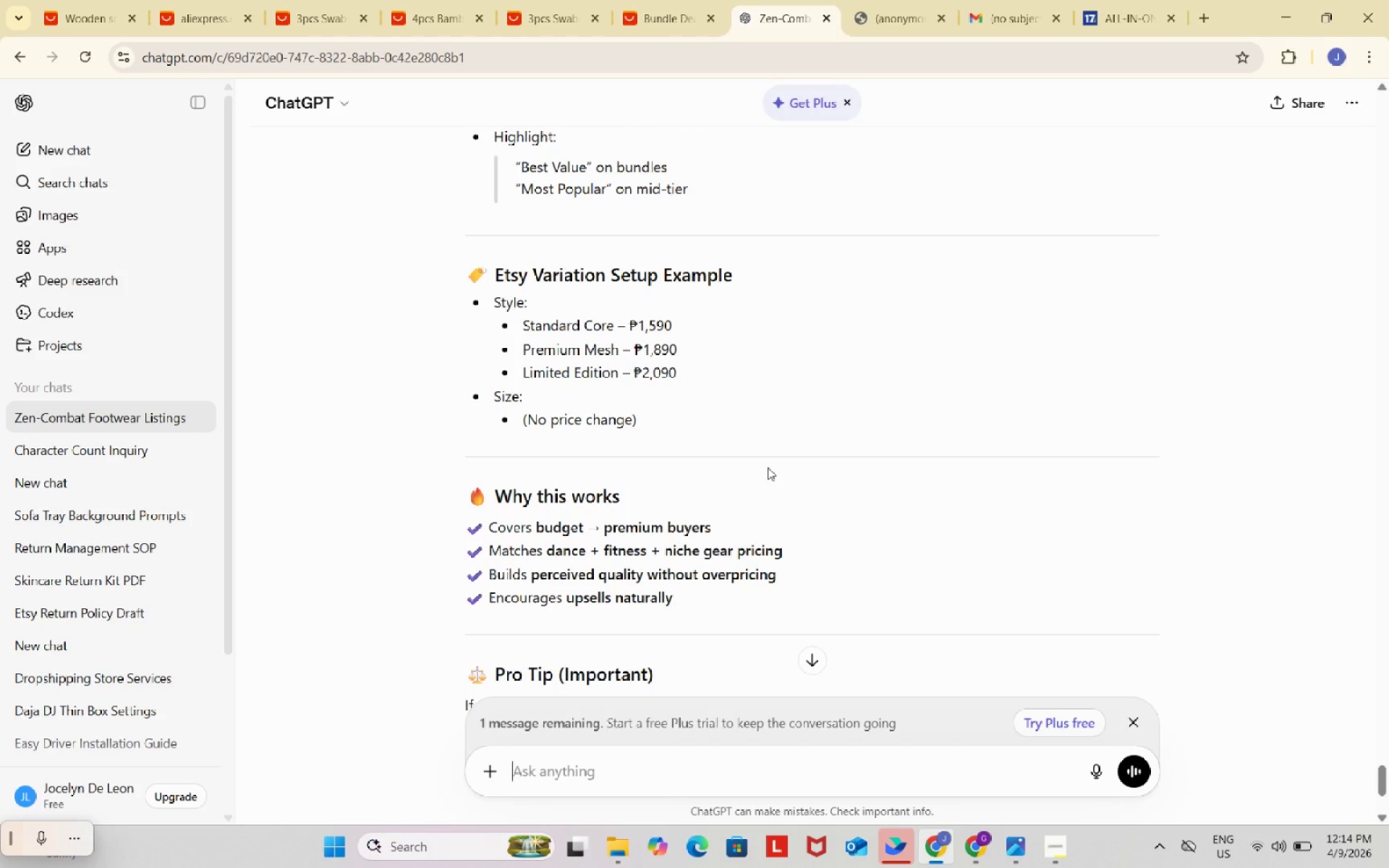 
scroll: coordinate [768, 467], scroll_direction: down, amount: 2.0
 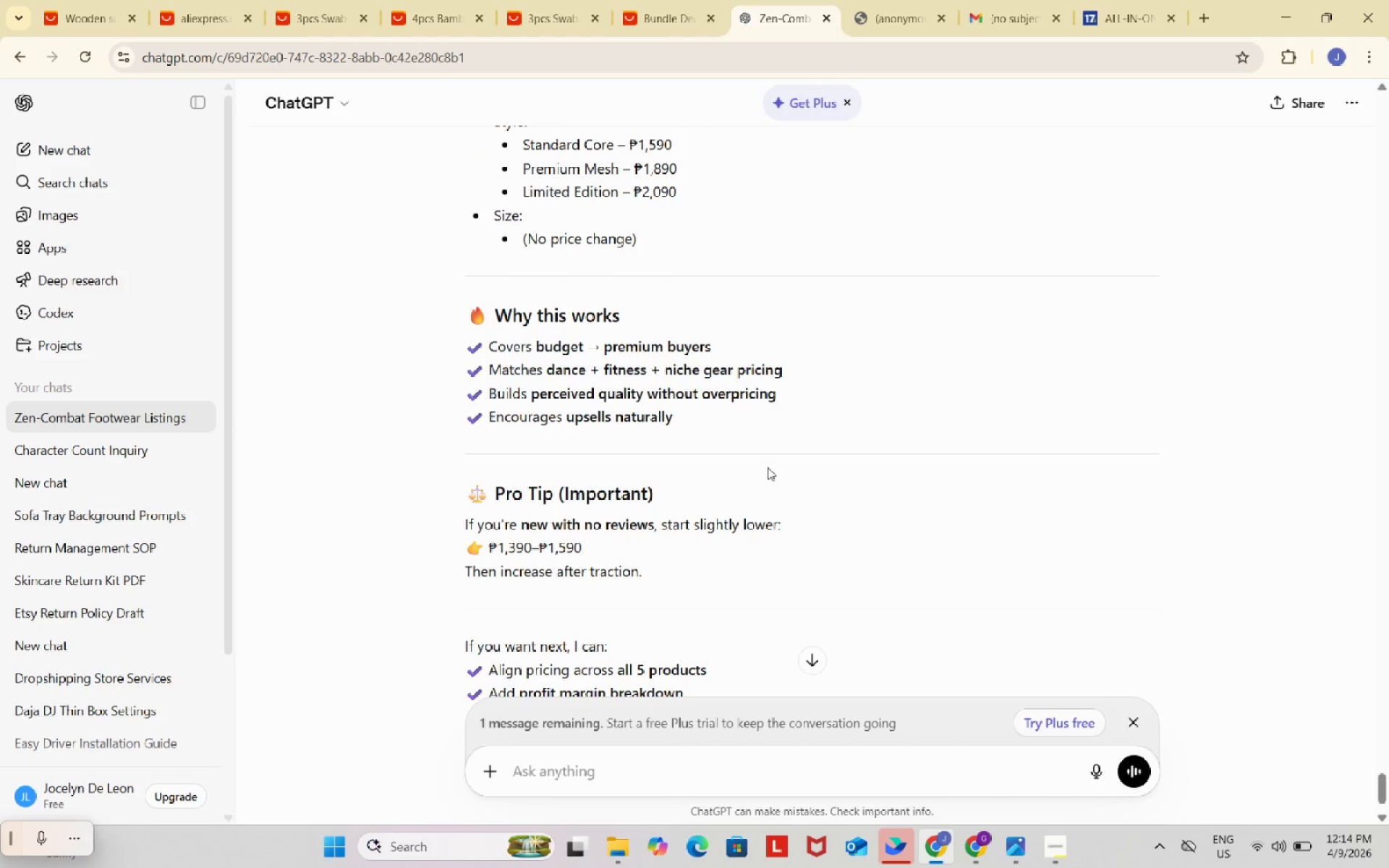 
scroll: coordinate [768, 467], scroll_direction: up, amount: 1.0
 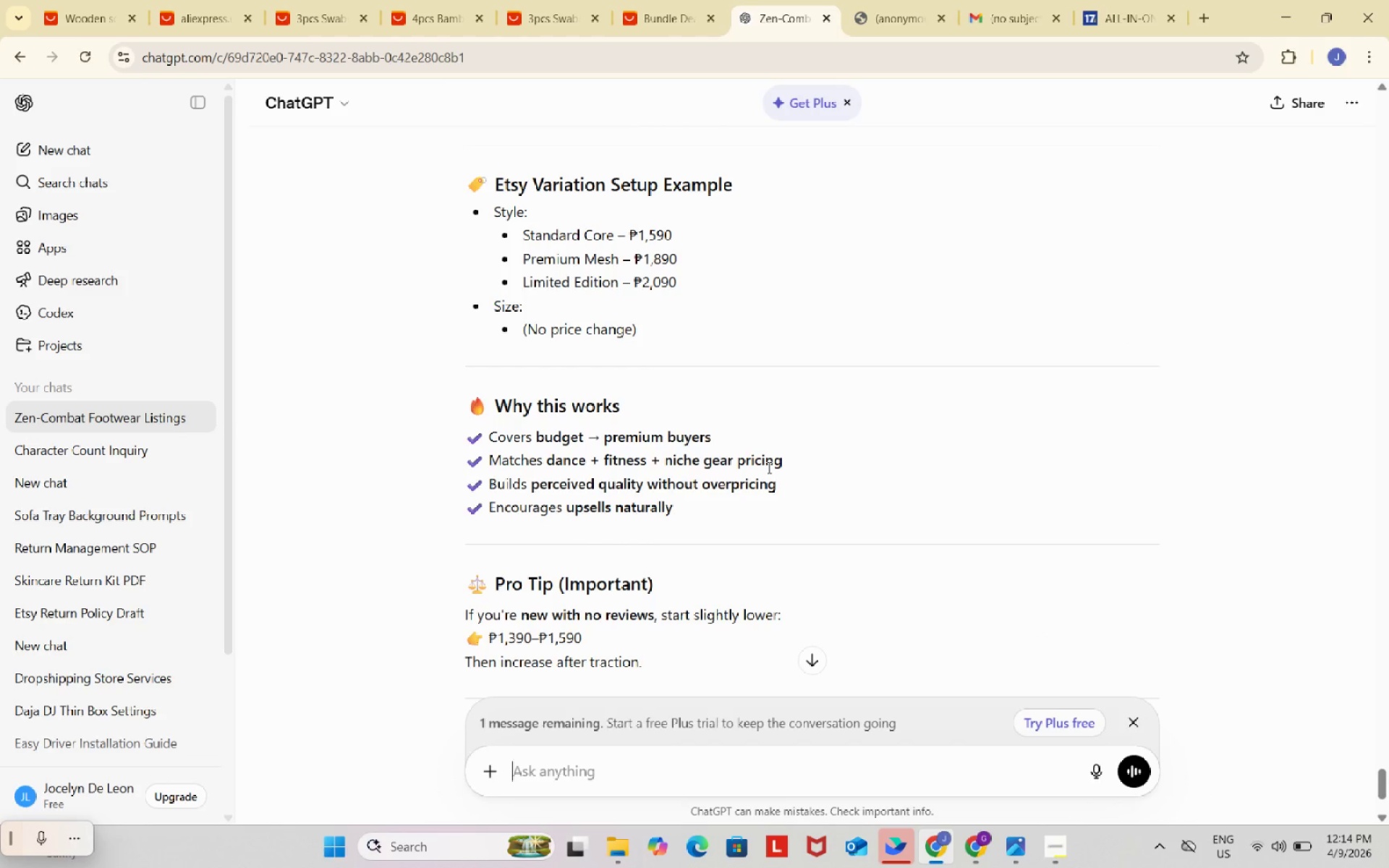 
scroll: coordinate [768, 467], scroll_direction: down, amount: 5.0
 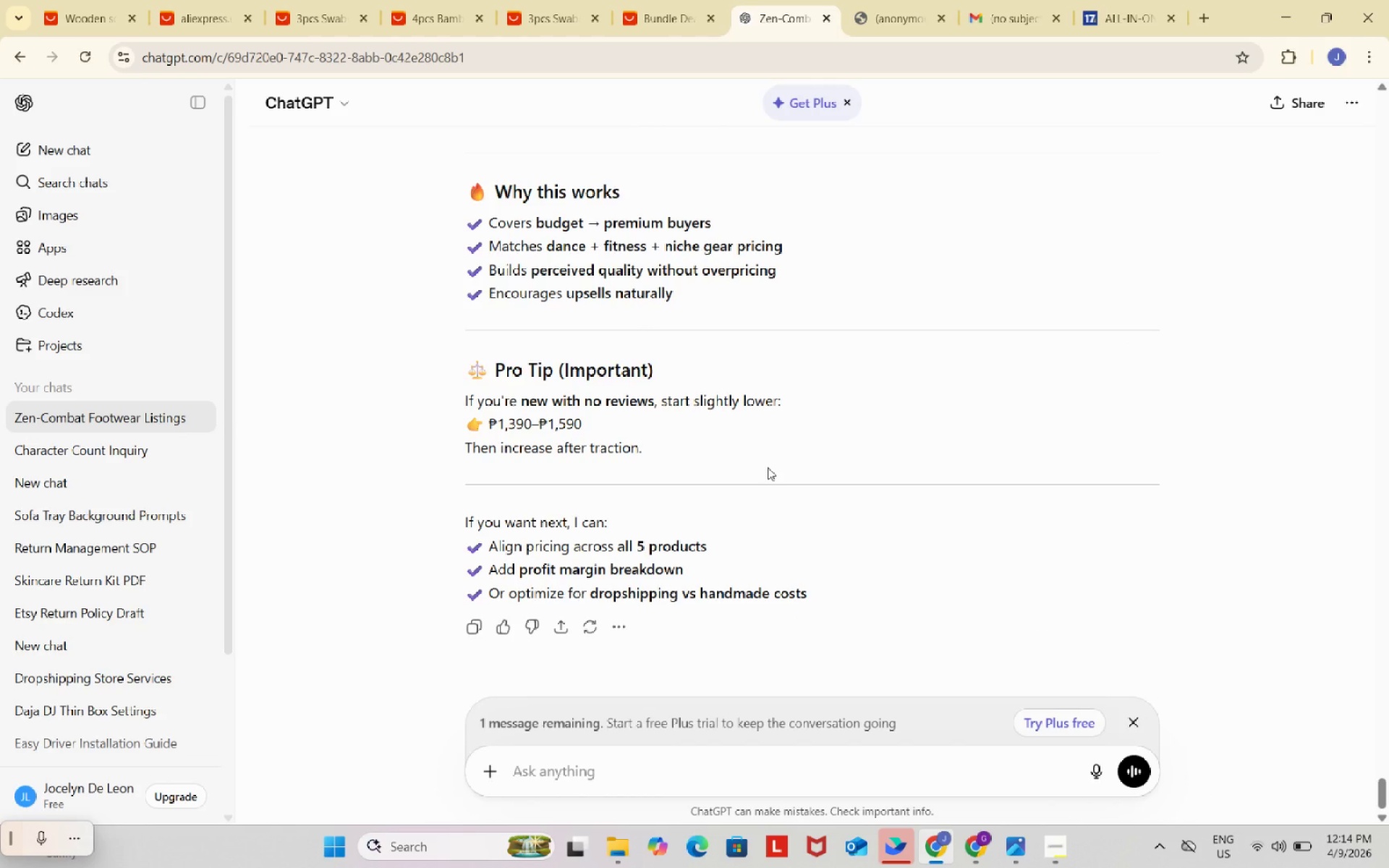 
scroll: coordinate [671, 493], scroll_direction: up, amount: 5.0
 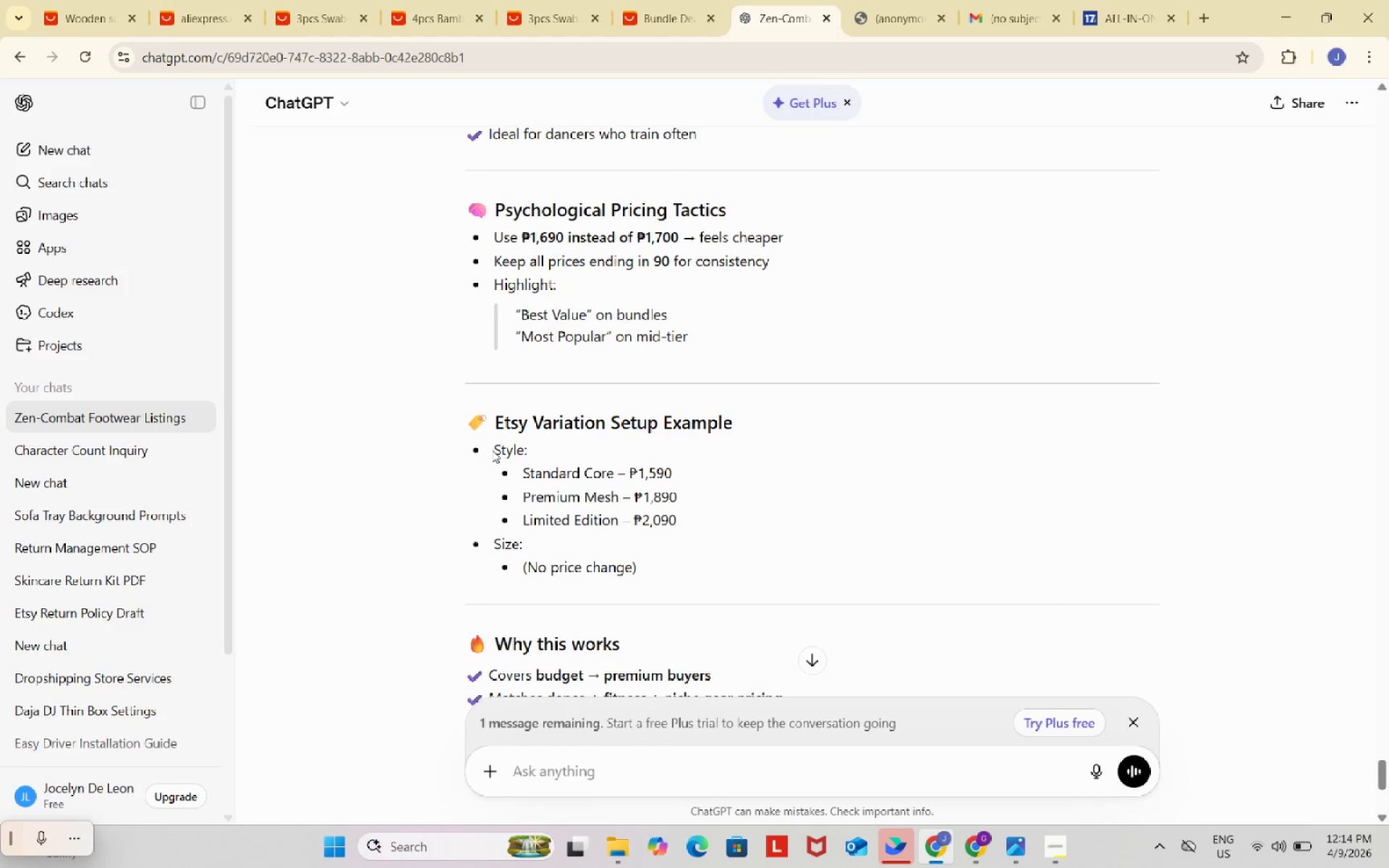 
left_click_drag(start_coordinate=[495, 449], to_coordinate=[523, 451])
 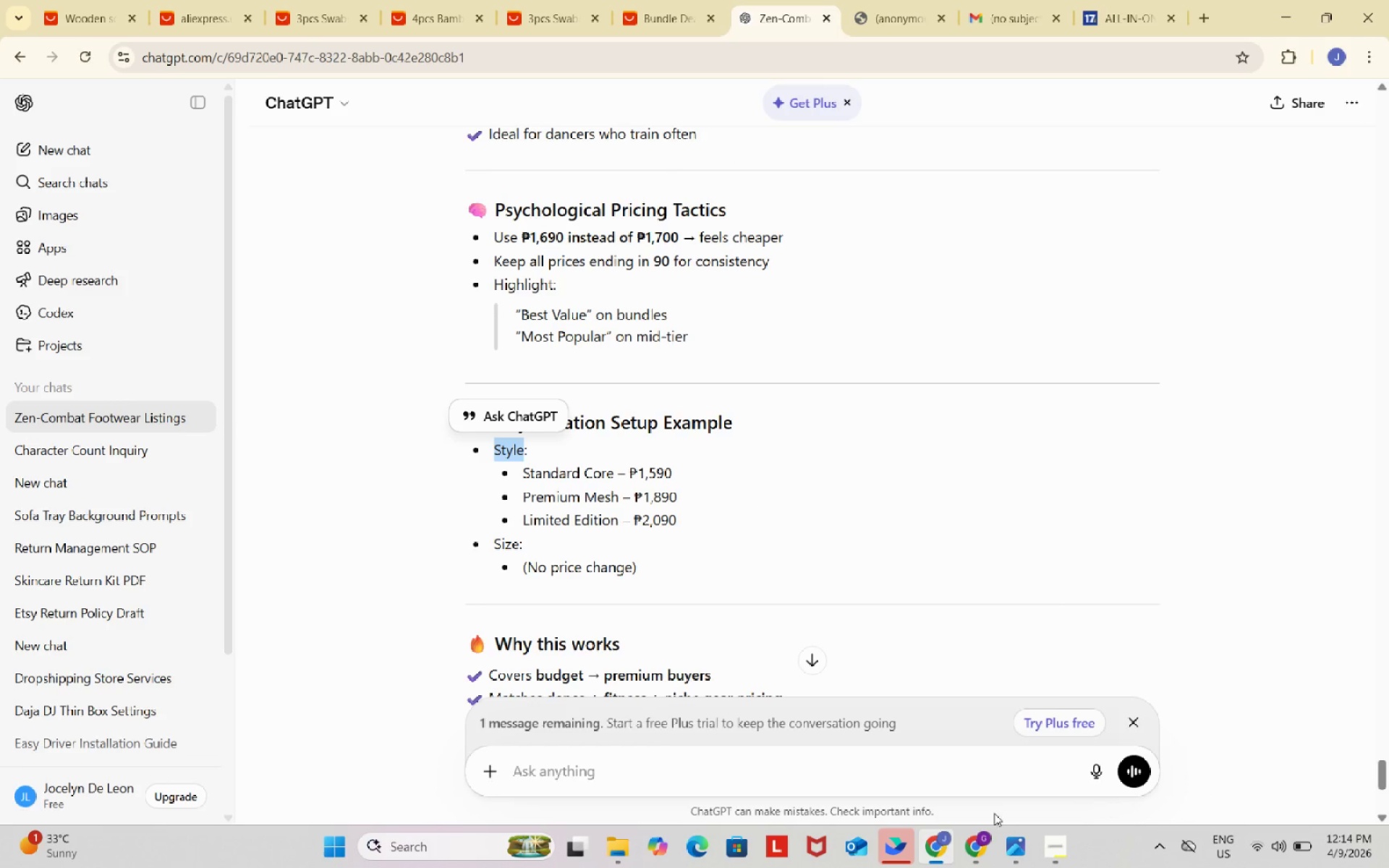 
key(Control+C)
 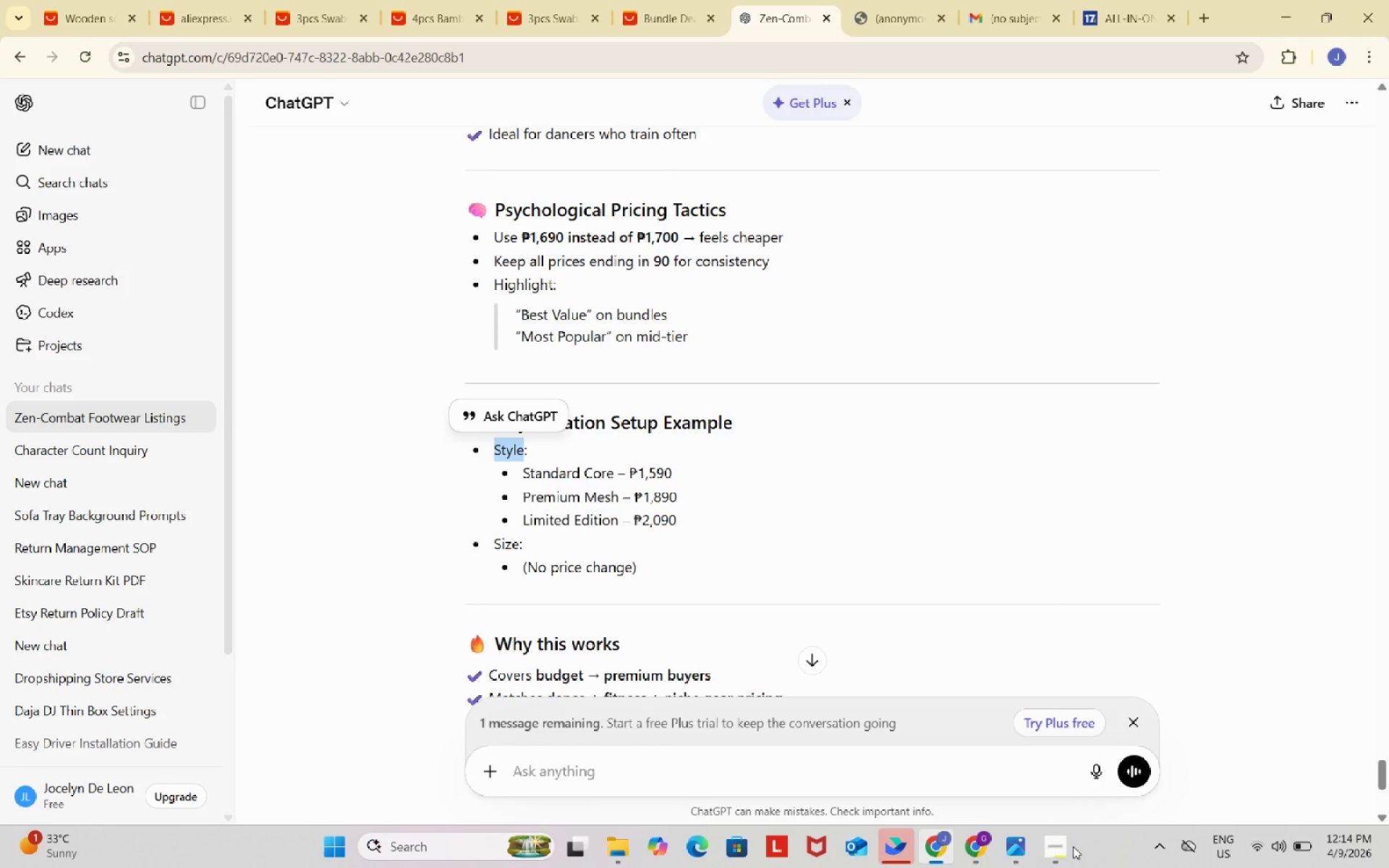 
left_click([974, 842])
 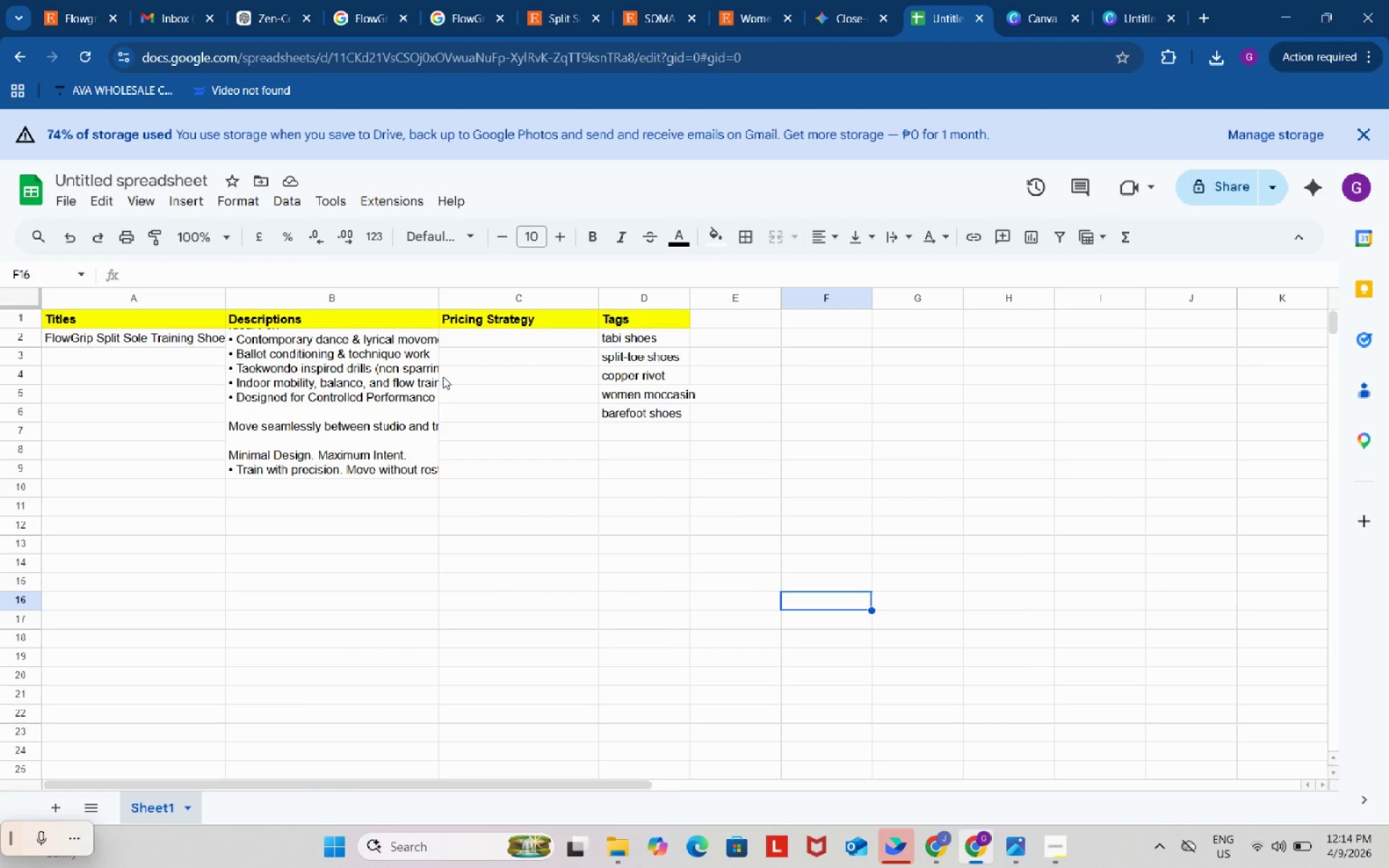 
left_click([496, 358])
 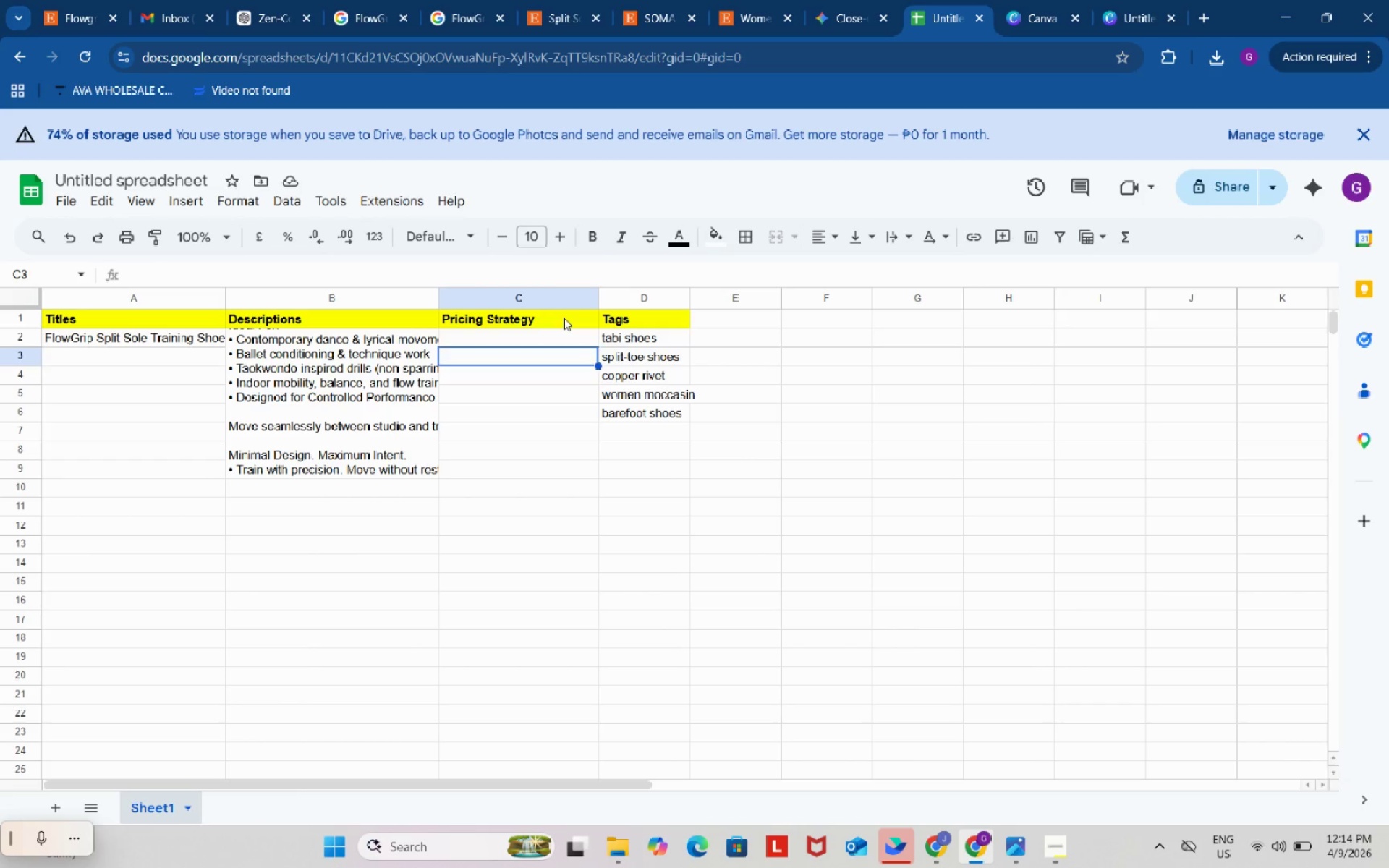 
double_click([564, 318])
 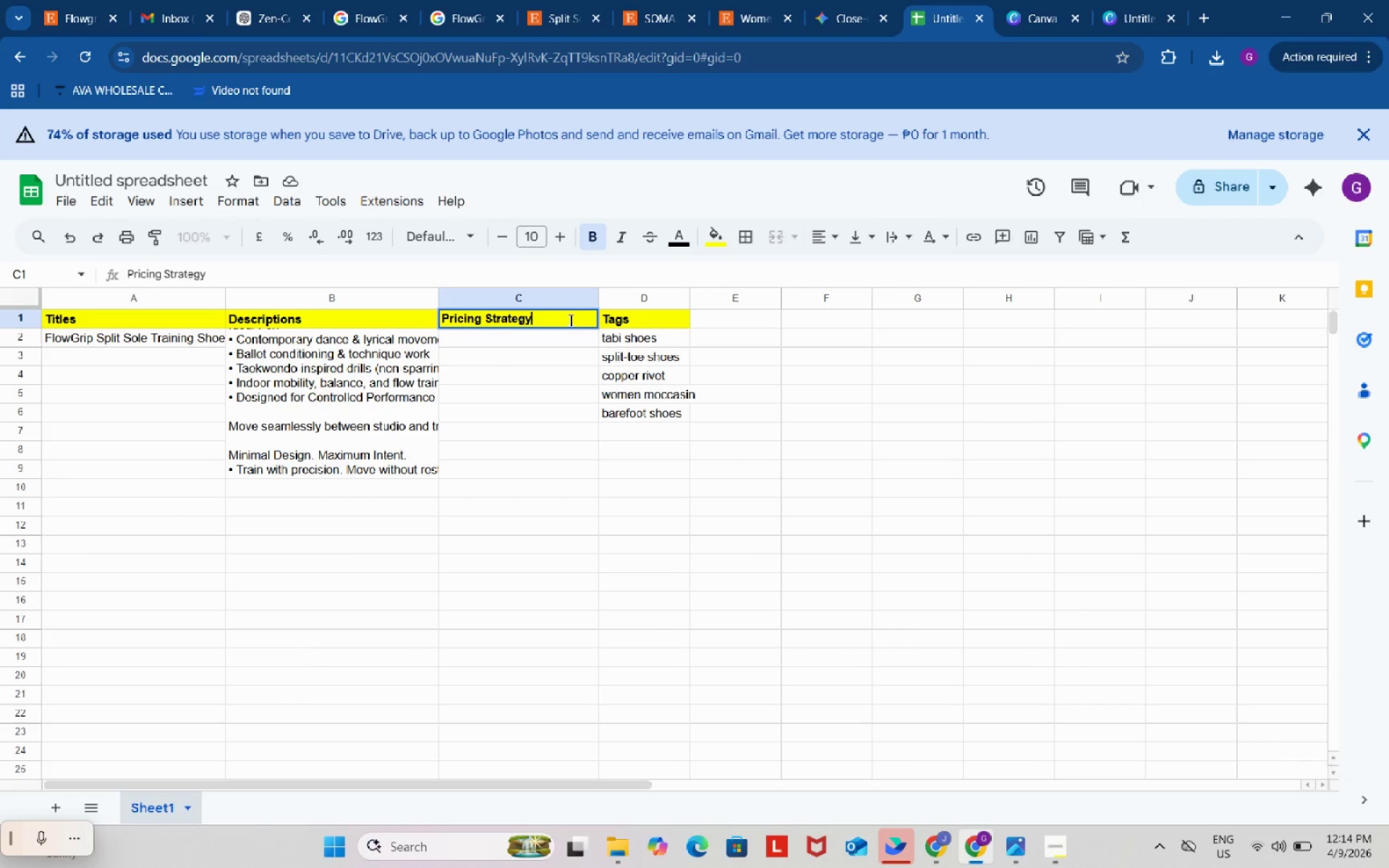 
left_click_drag(start_coordinate=[569, 320], to_coordinate=[454, 320])
 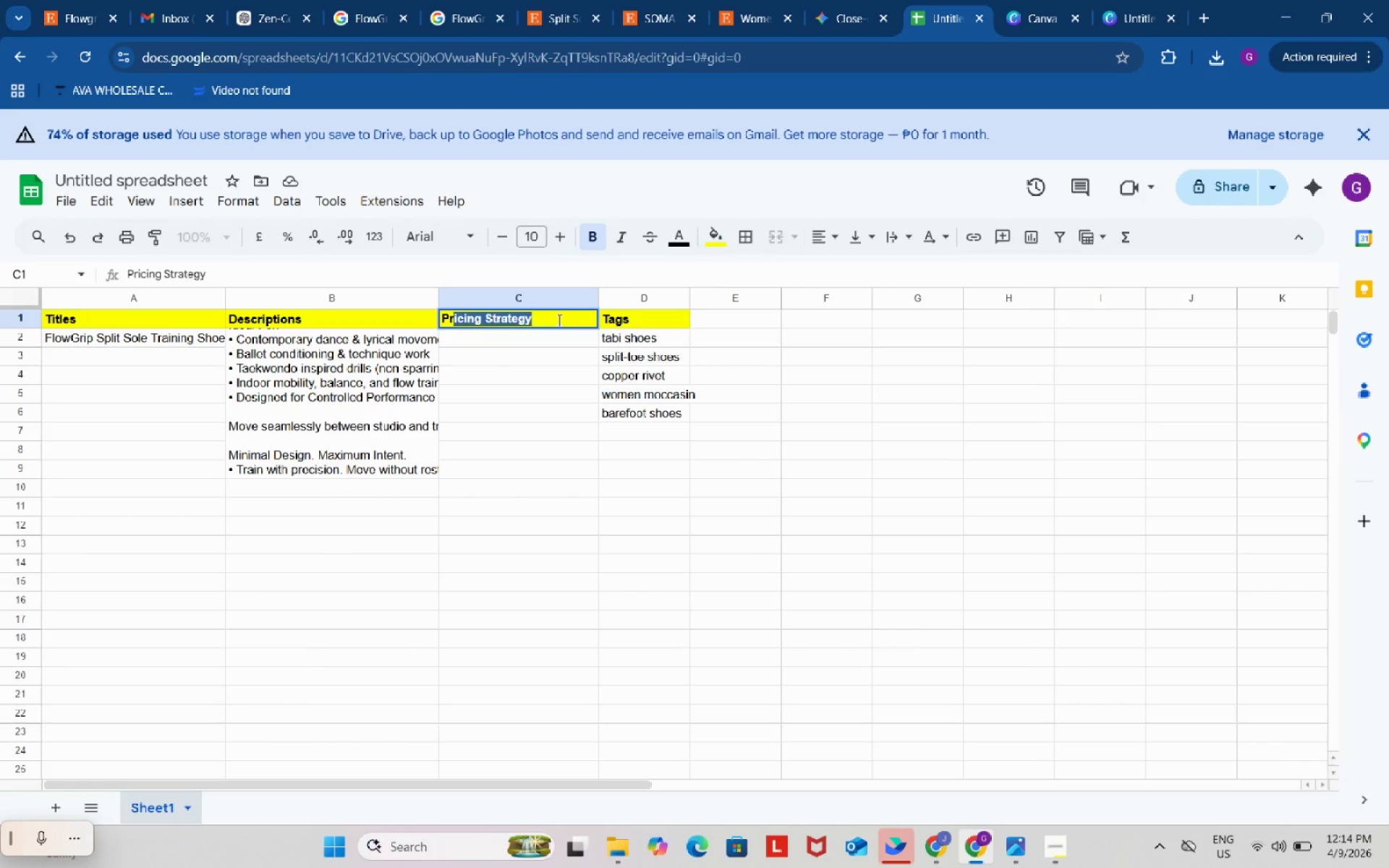 
left_click([558, 320])
 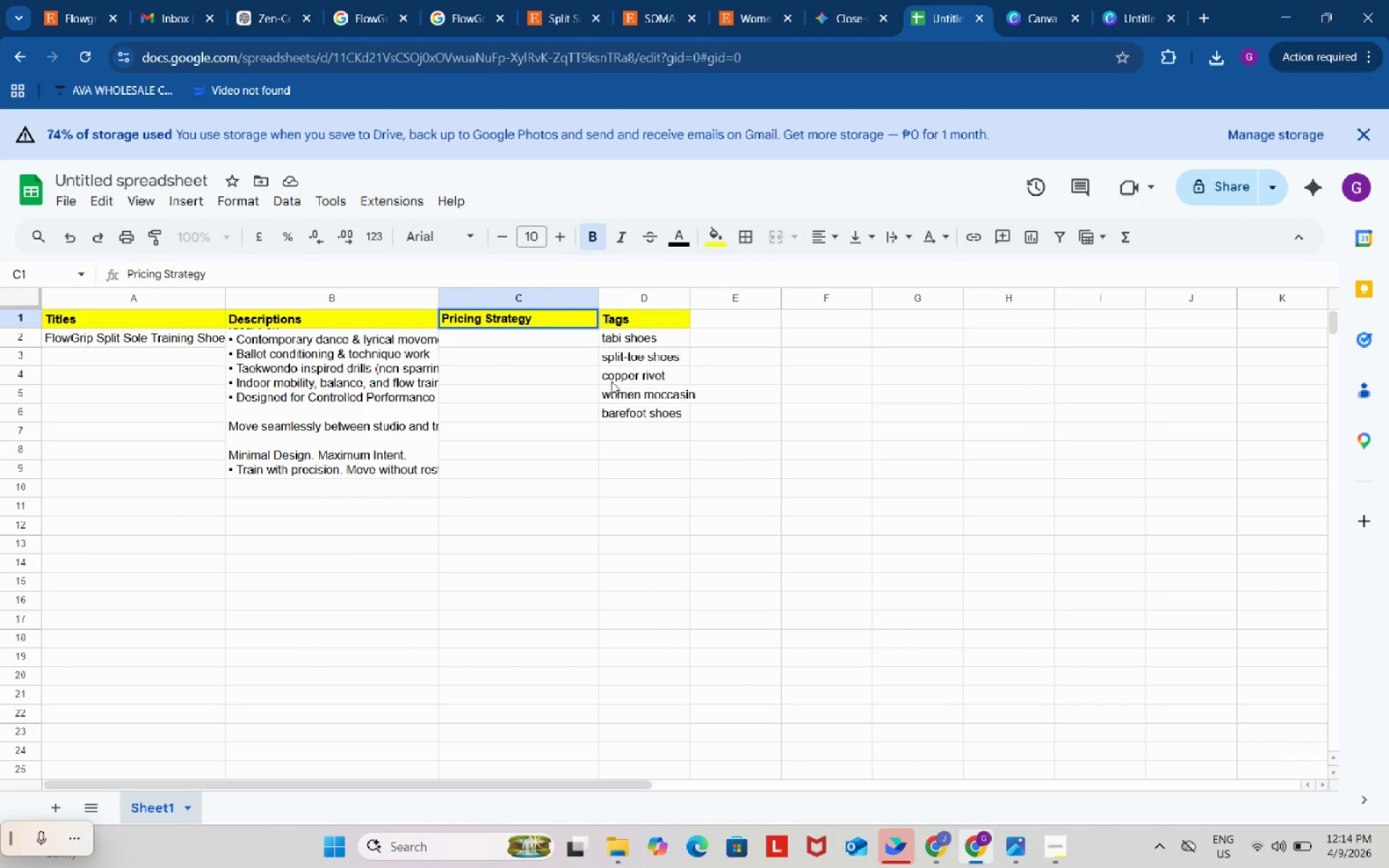 
left_click_drag(start_coordinate=[735, 542], to_coordinate=[728, 537])
 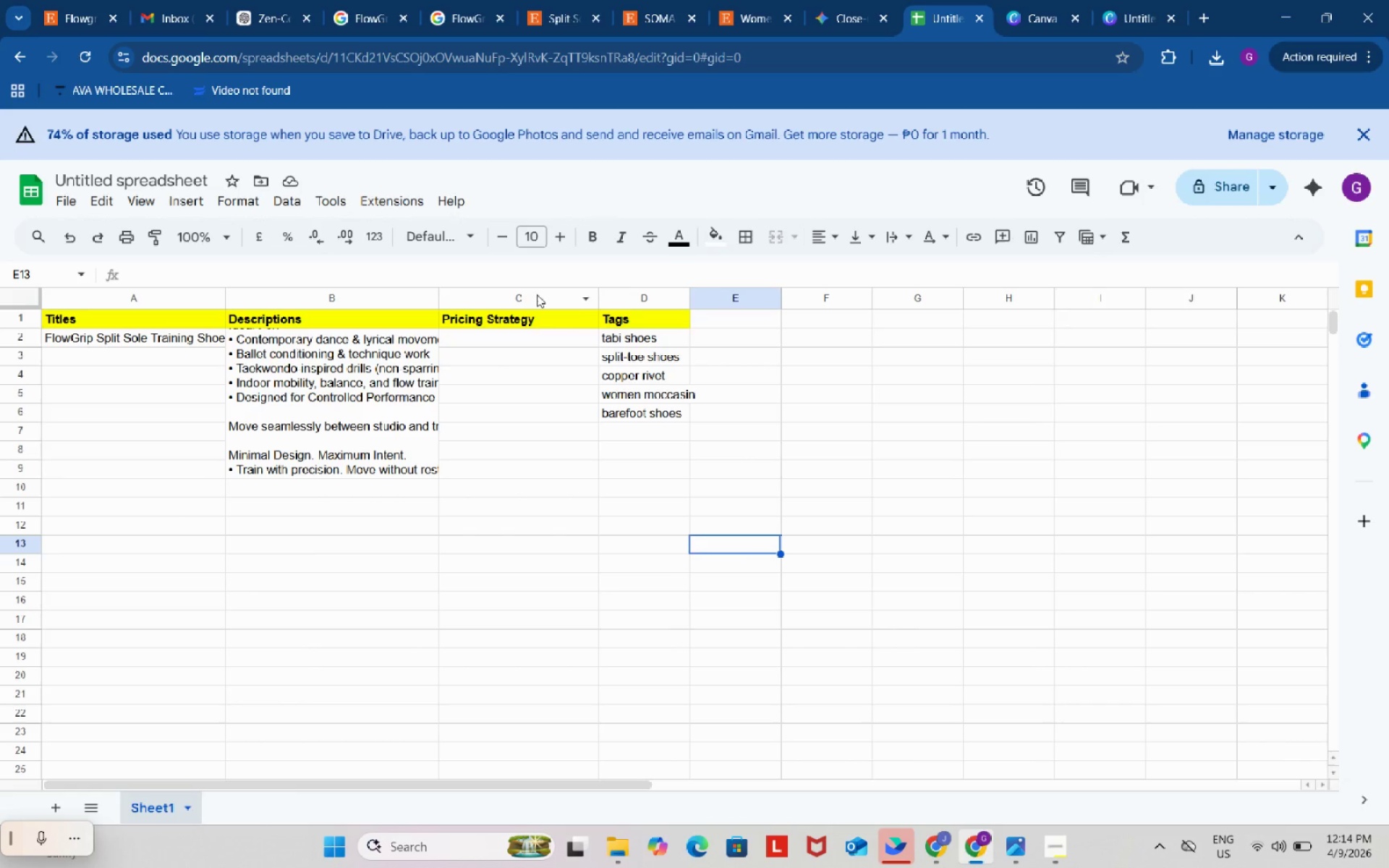 
left_click([537, 294])
 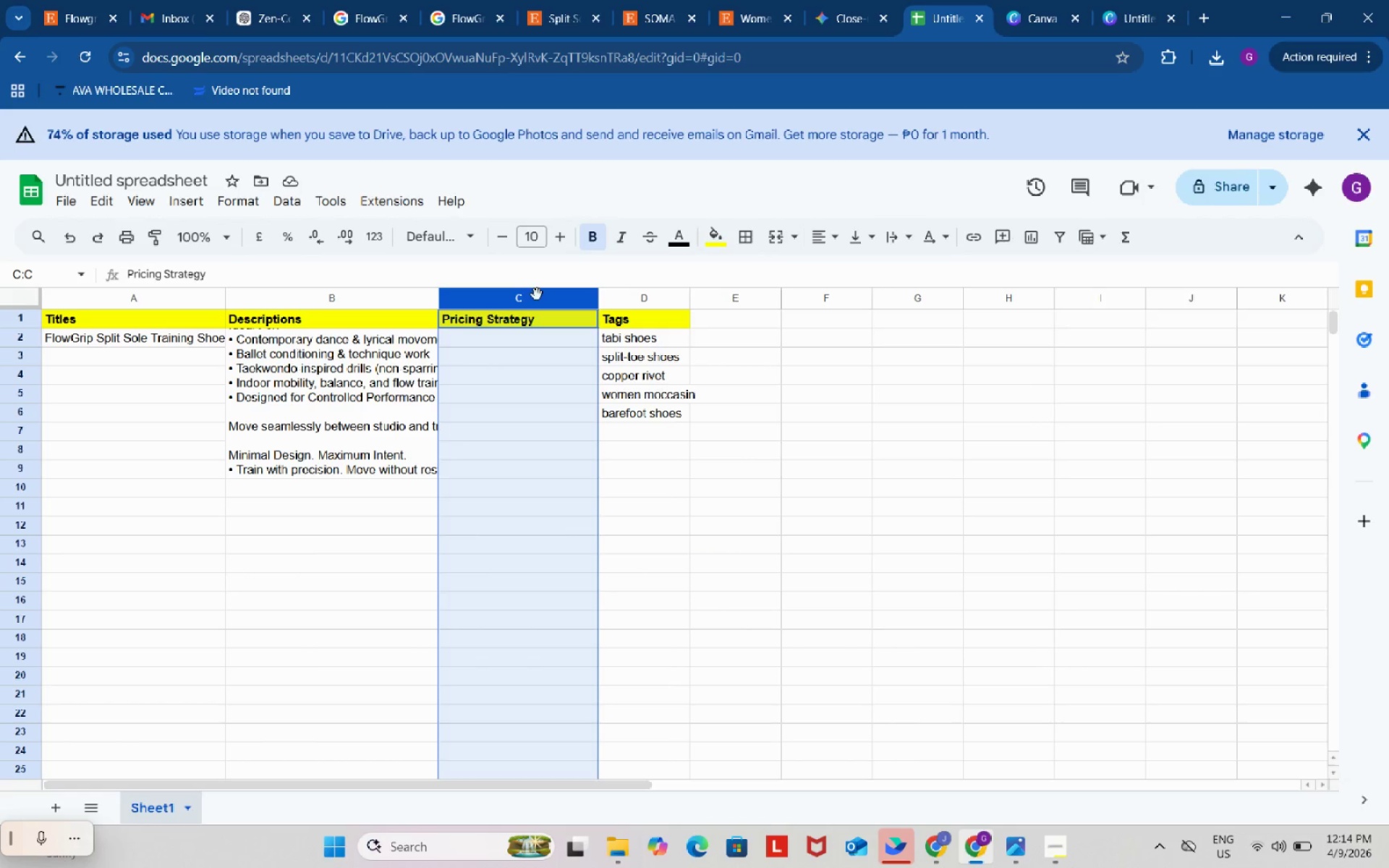 
right_click([537, 294])
 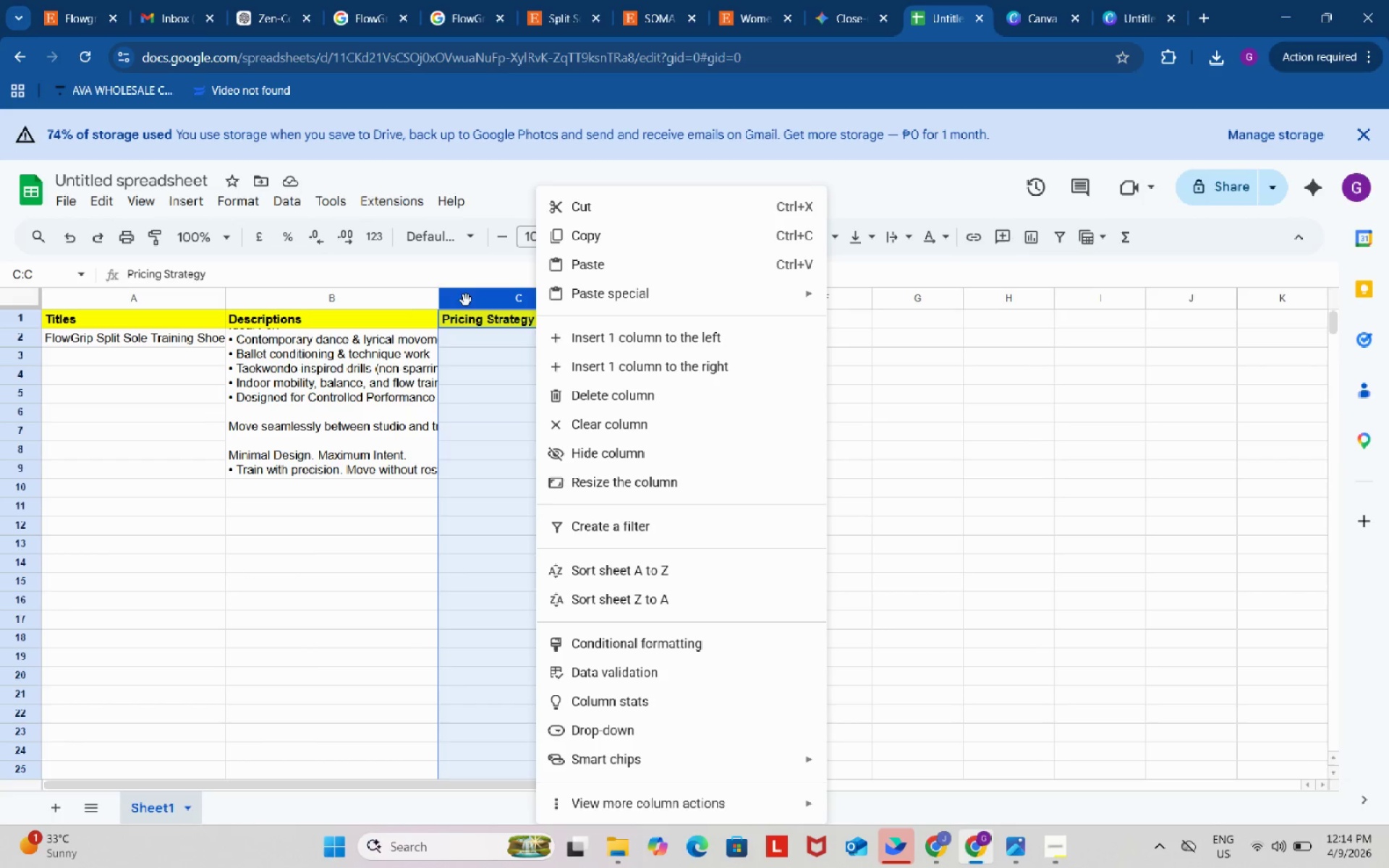 
left_click([417, 305])
 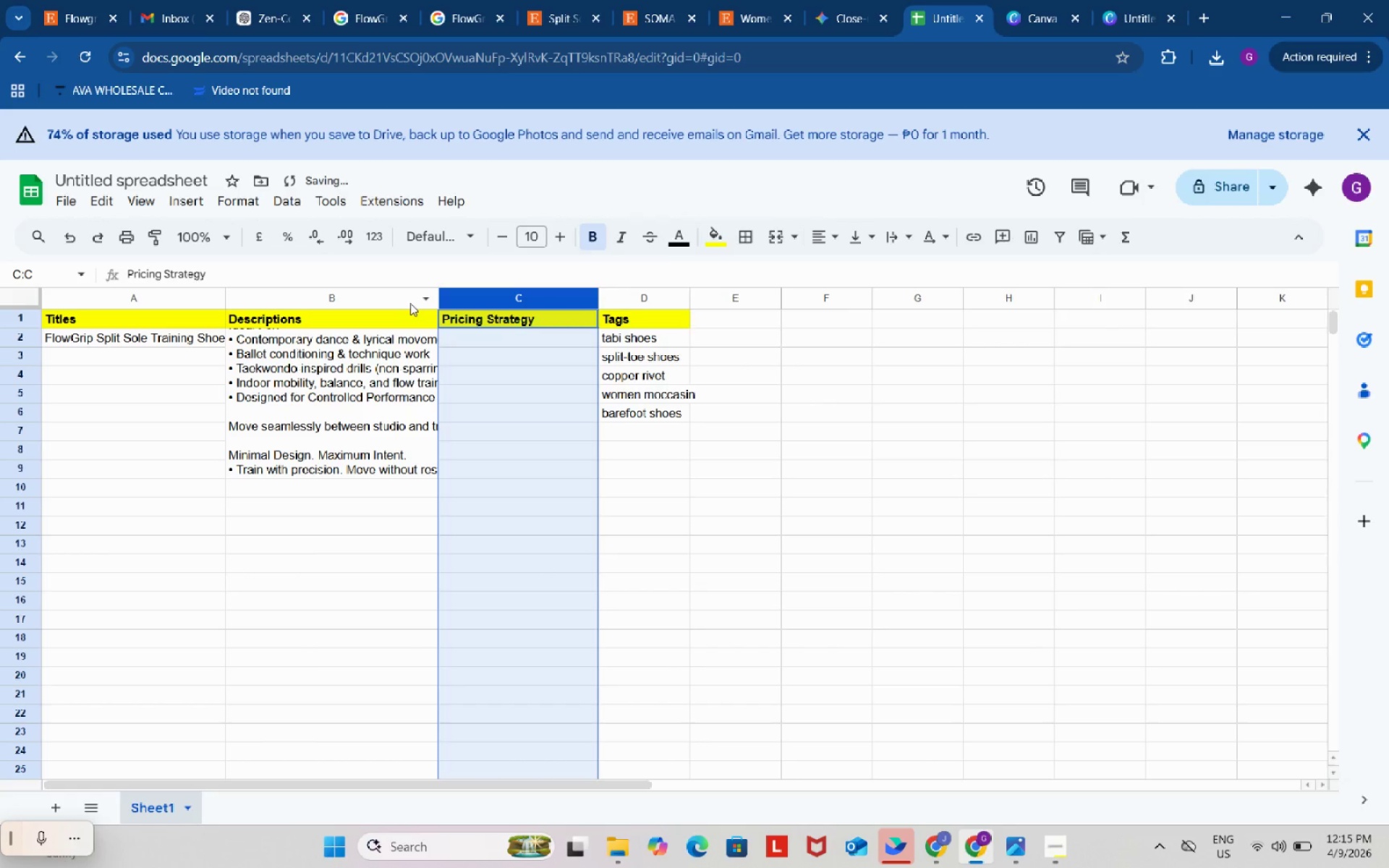 
left_click([407, 301])
 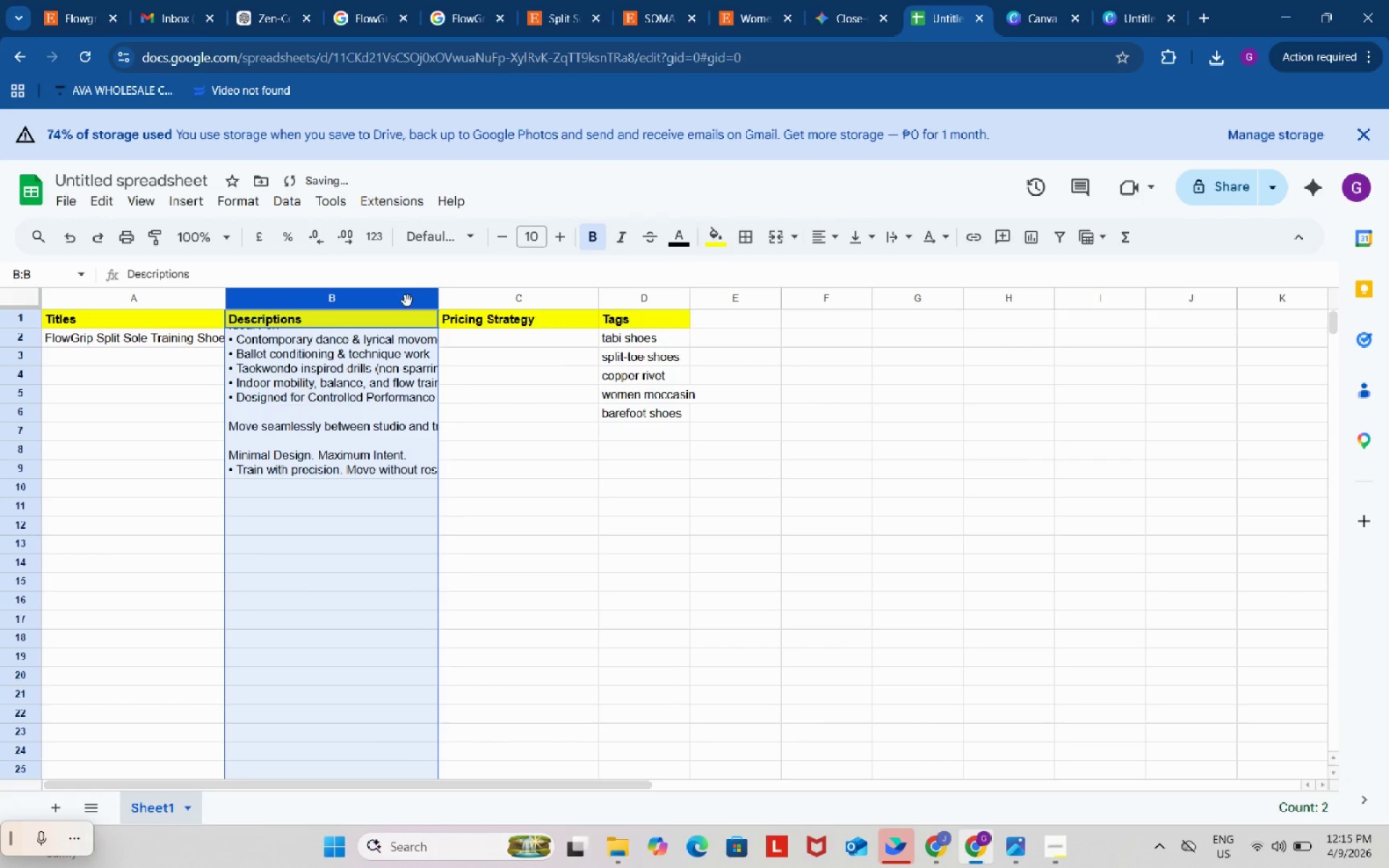 
right_click([407, 301])
 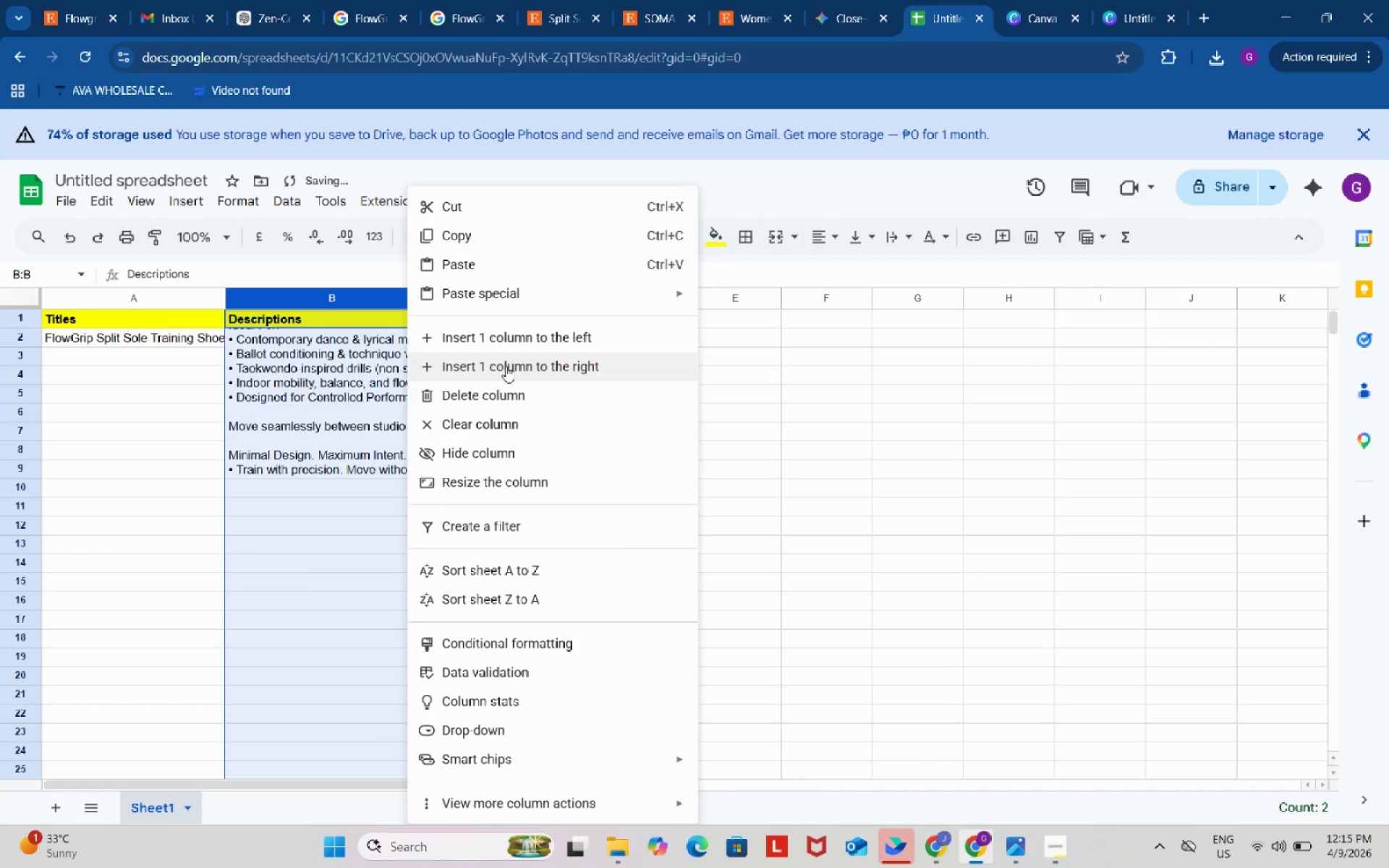 
left_click([506, 362])
 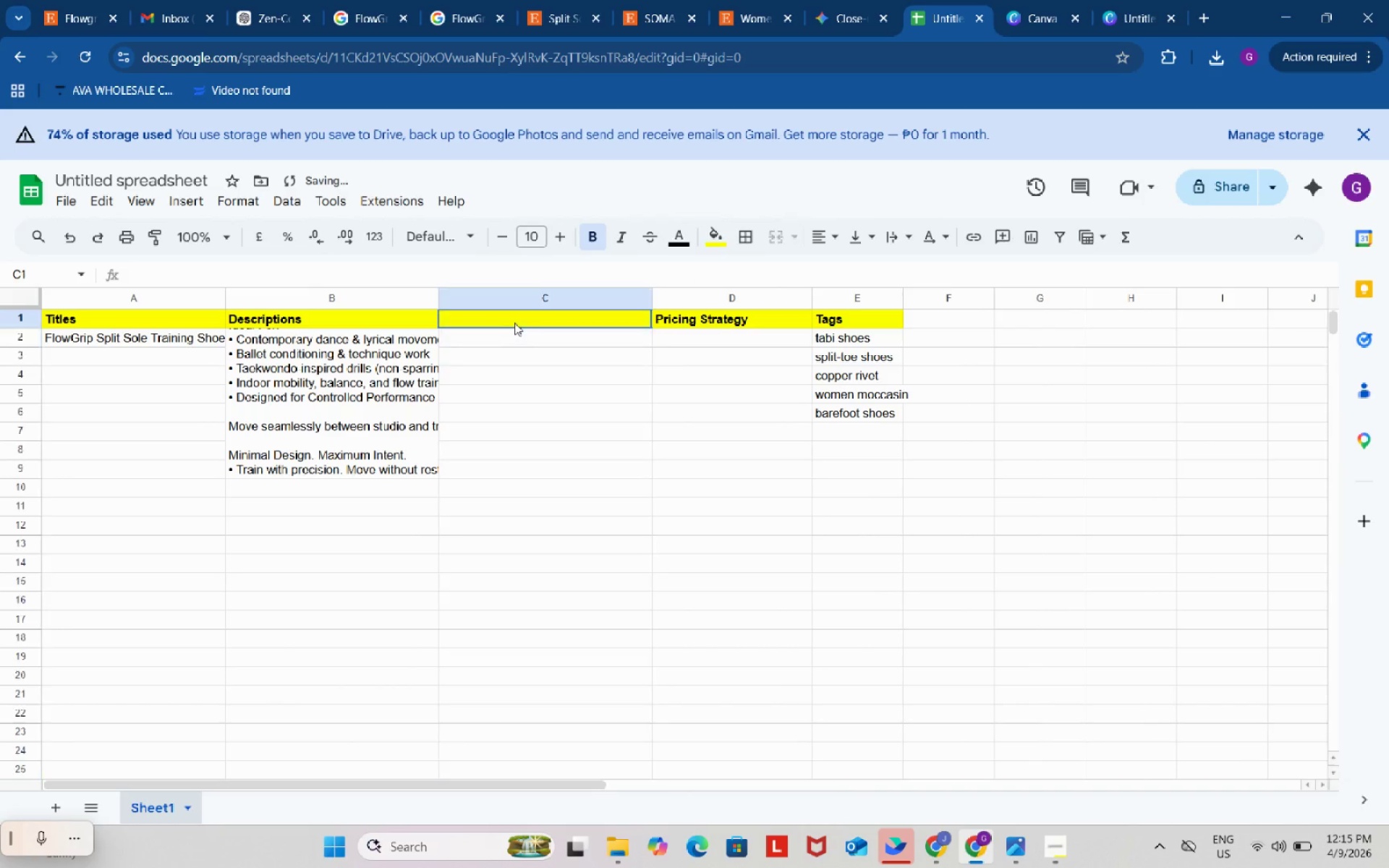 
double_click([514, 323])
 